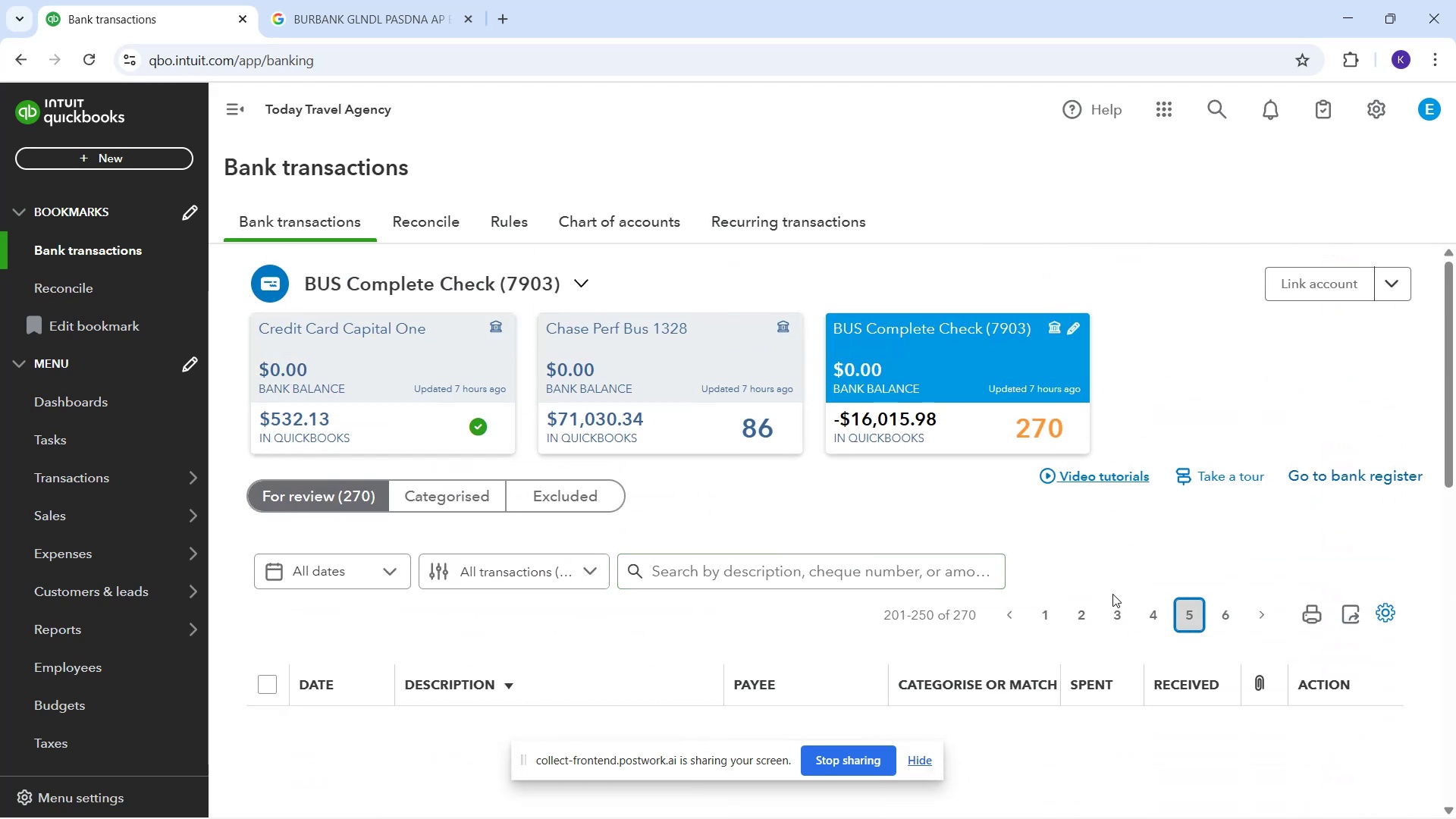 
scroll: coordinate [745, 589], scroll_direction: down, amount: 4.0
 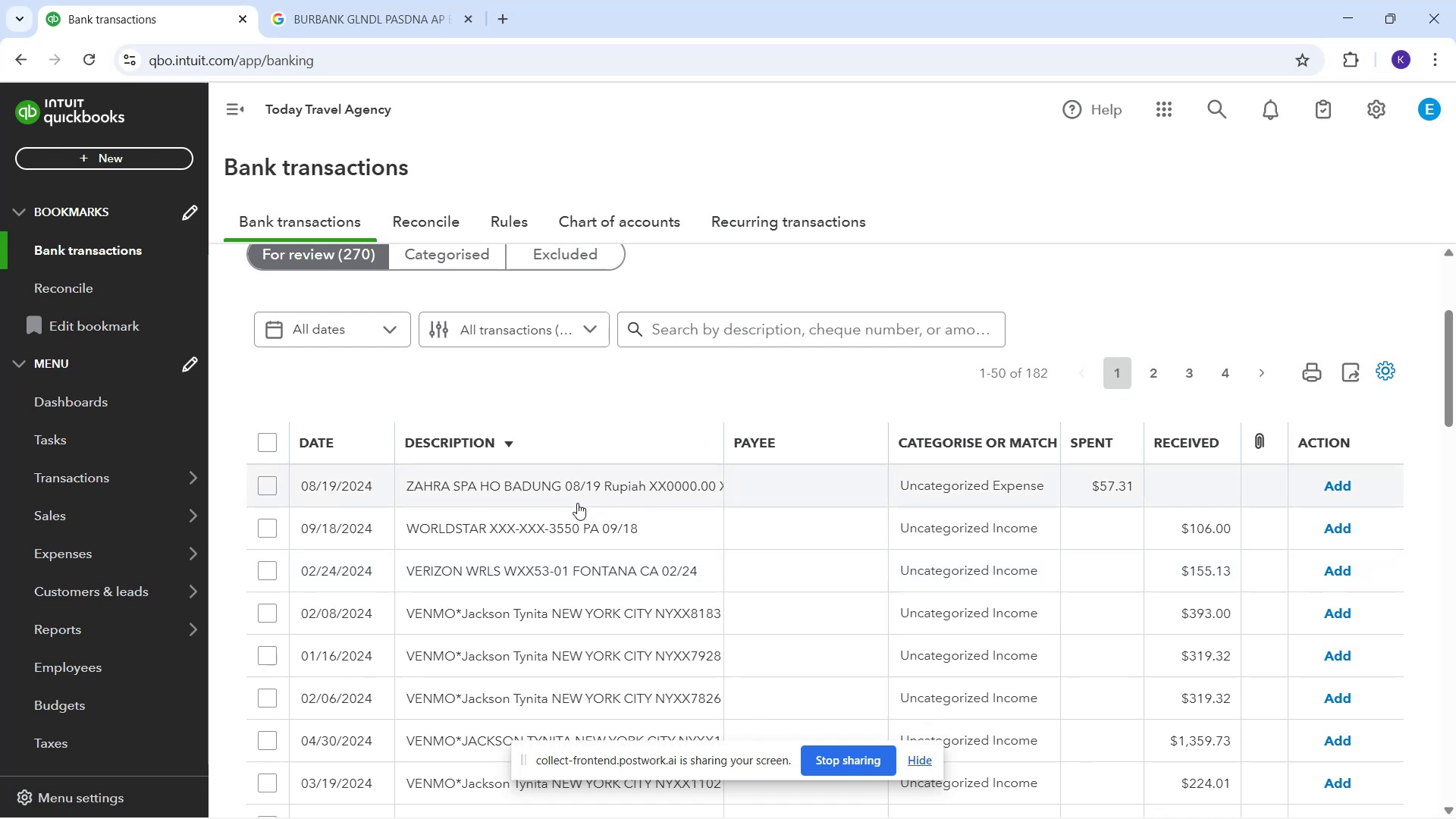 
wait(6.06)
 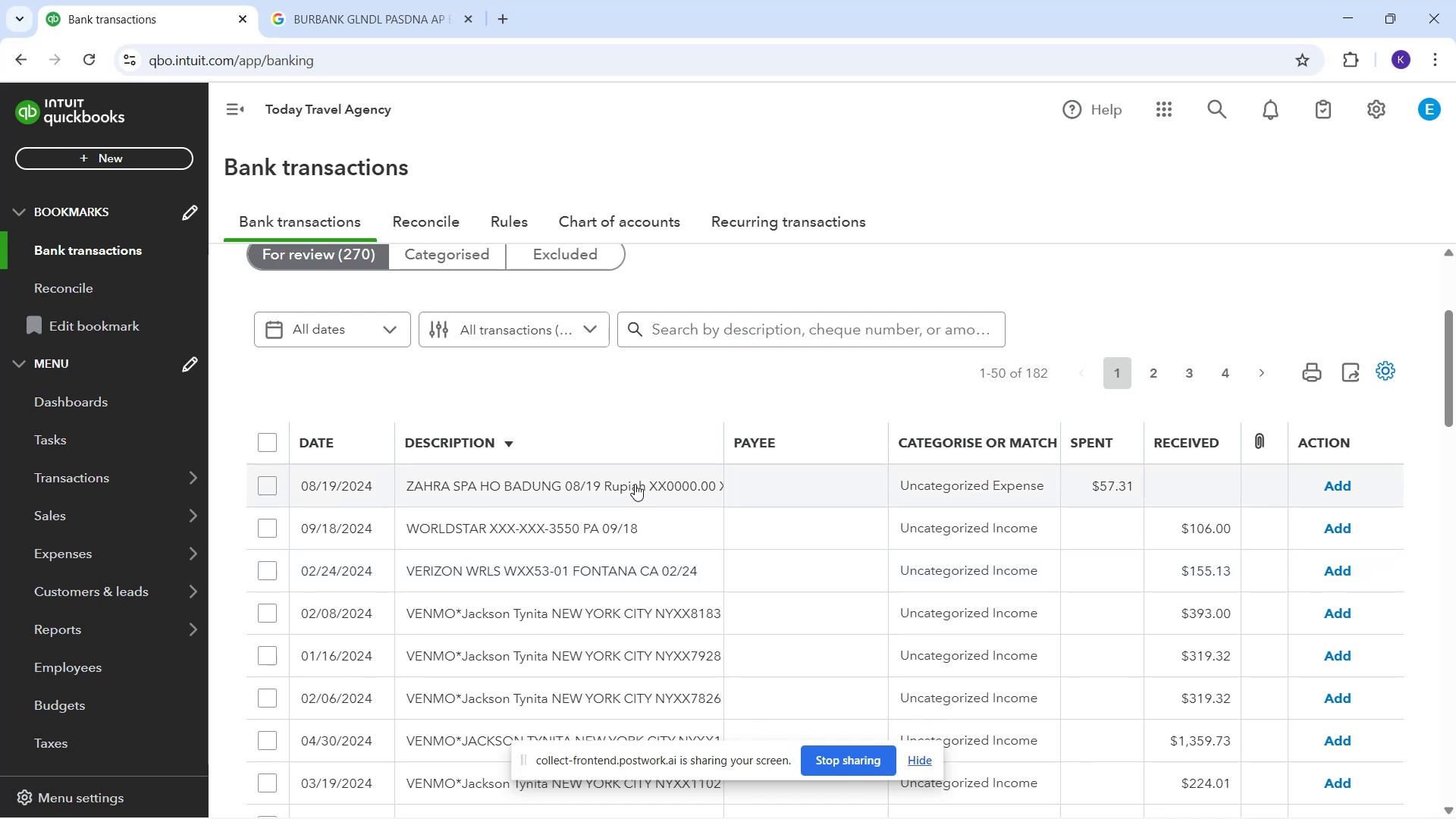 
left_click([580, 505])
 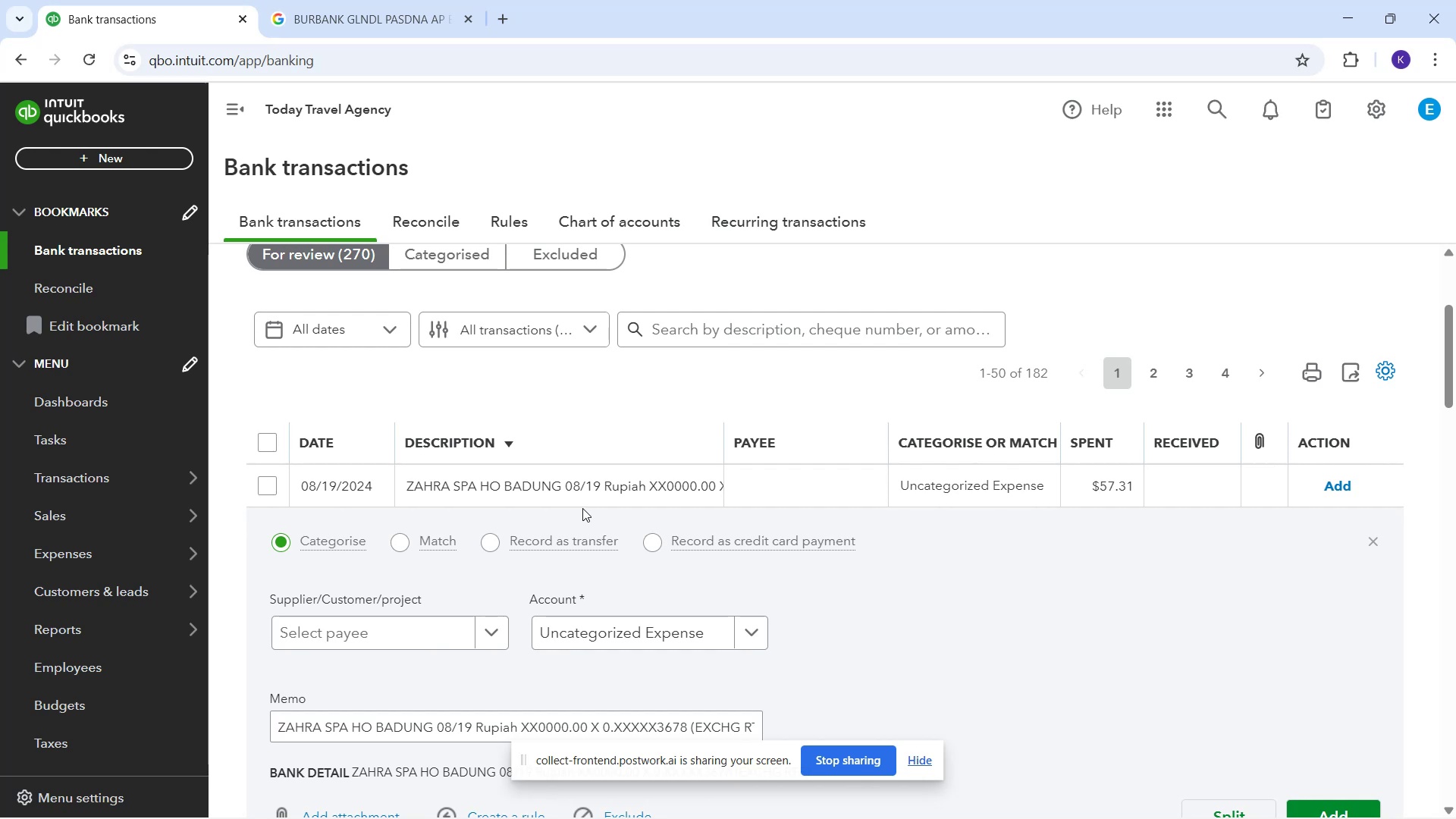 
wait(14.31)
 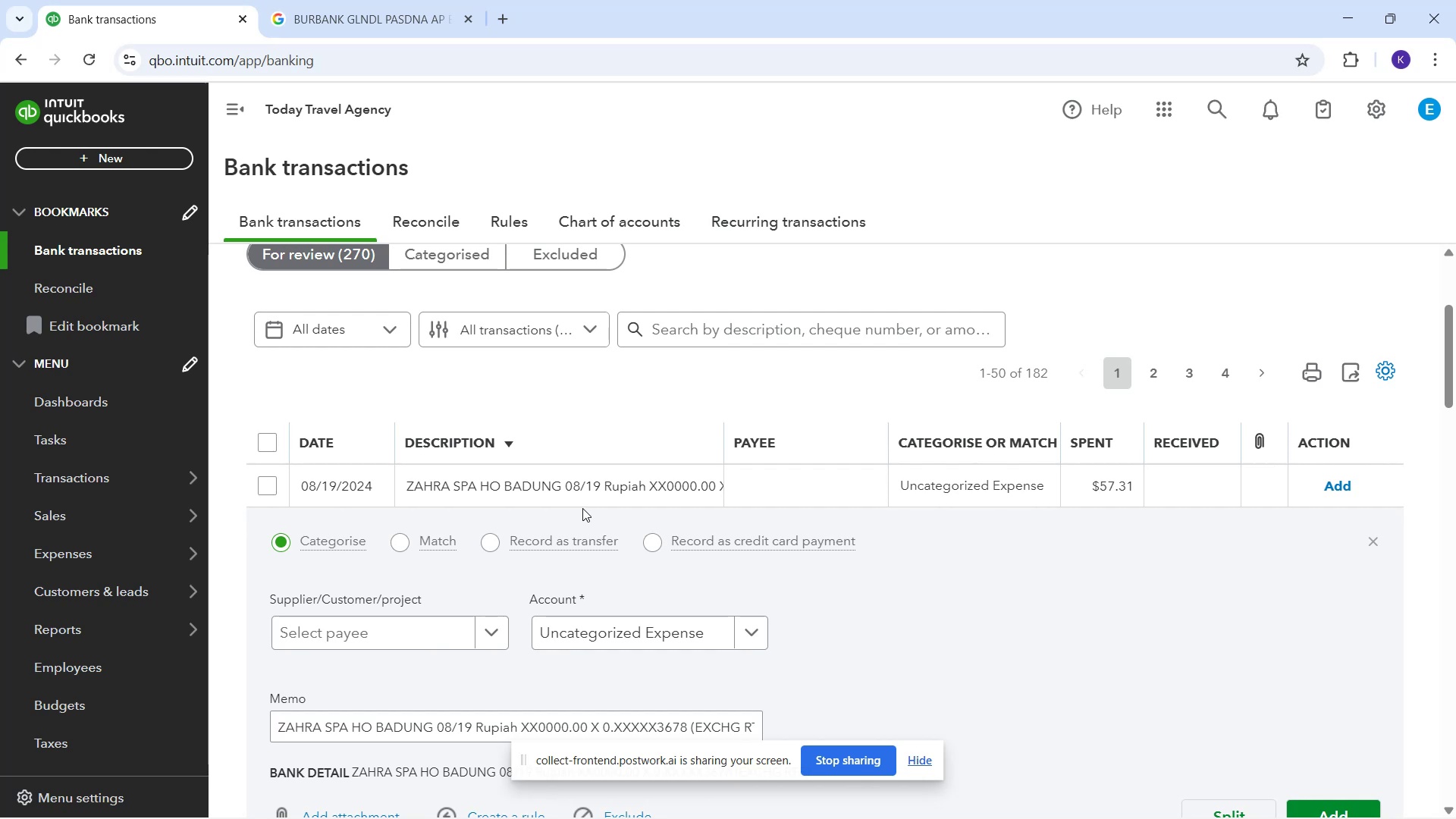 
left_click([591, 504])
 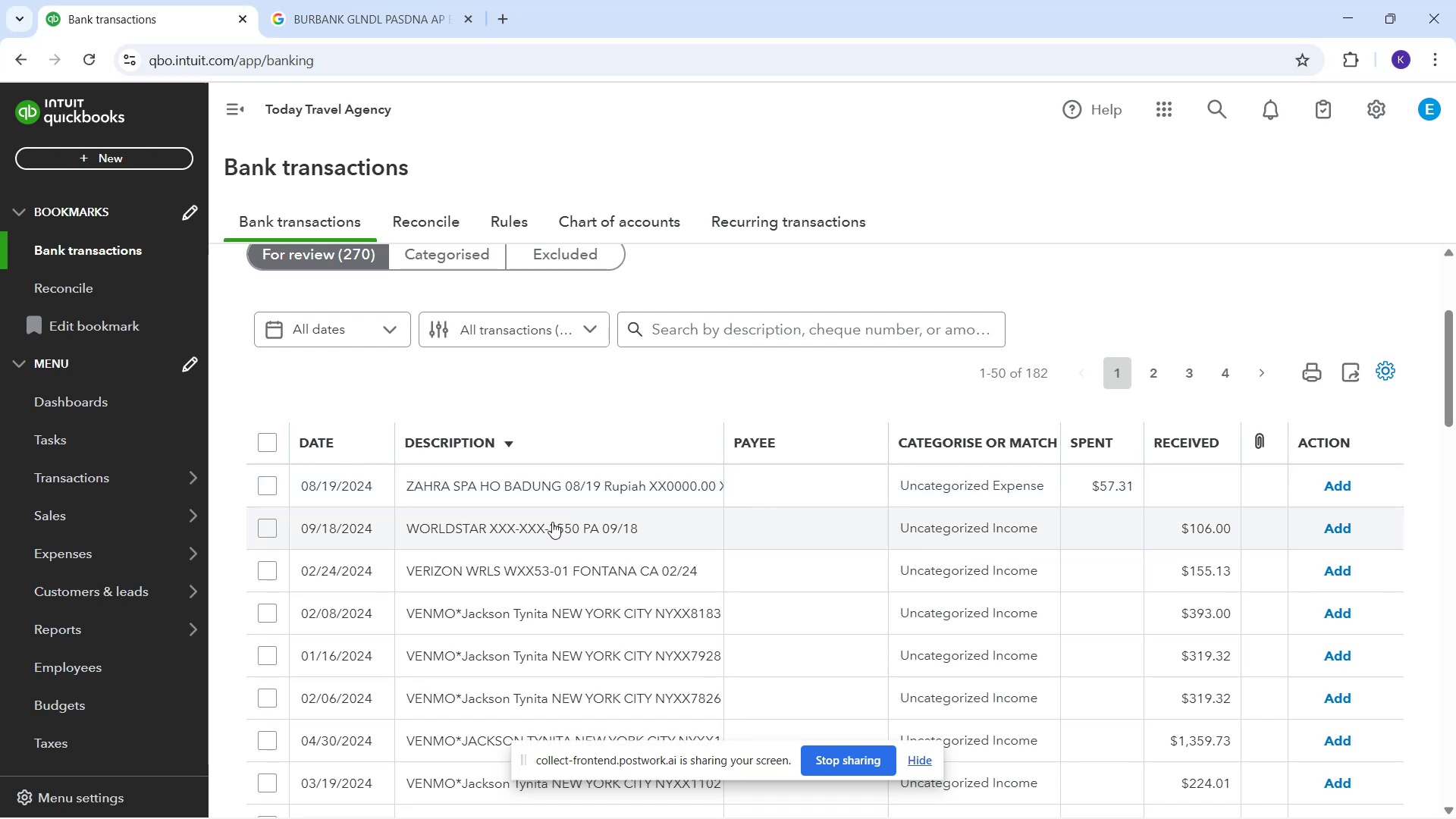 
left_click([484, 484])
 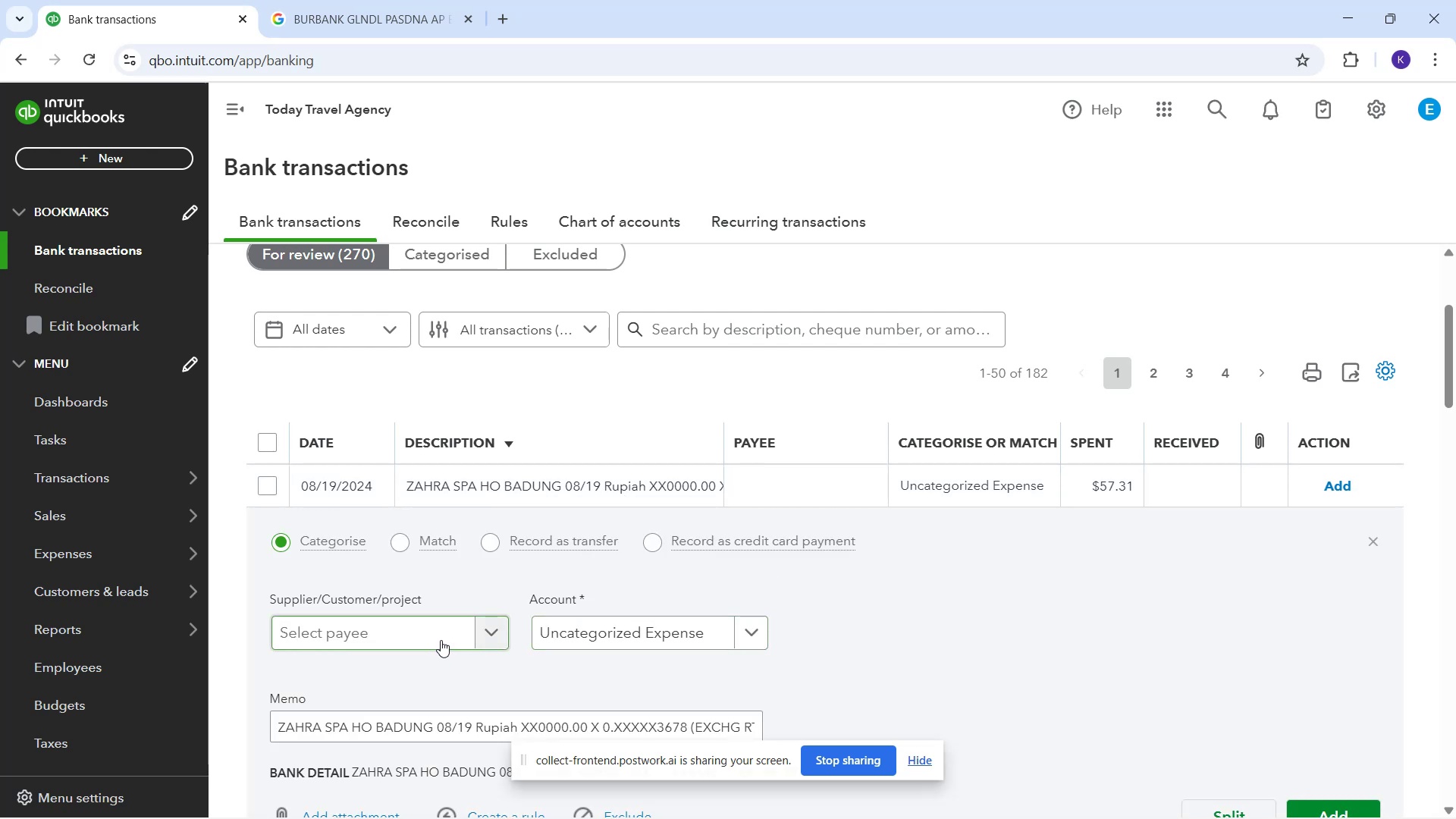 
left_click([570, 640])
 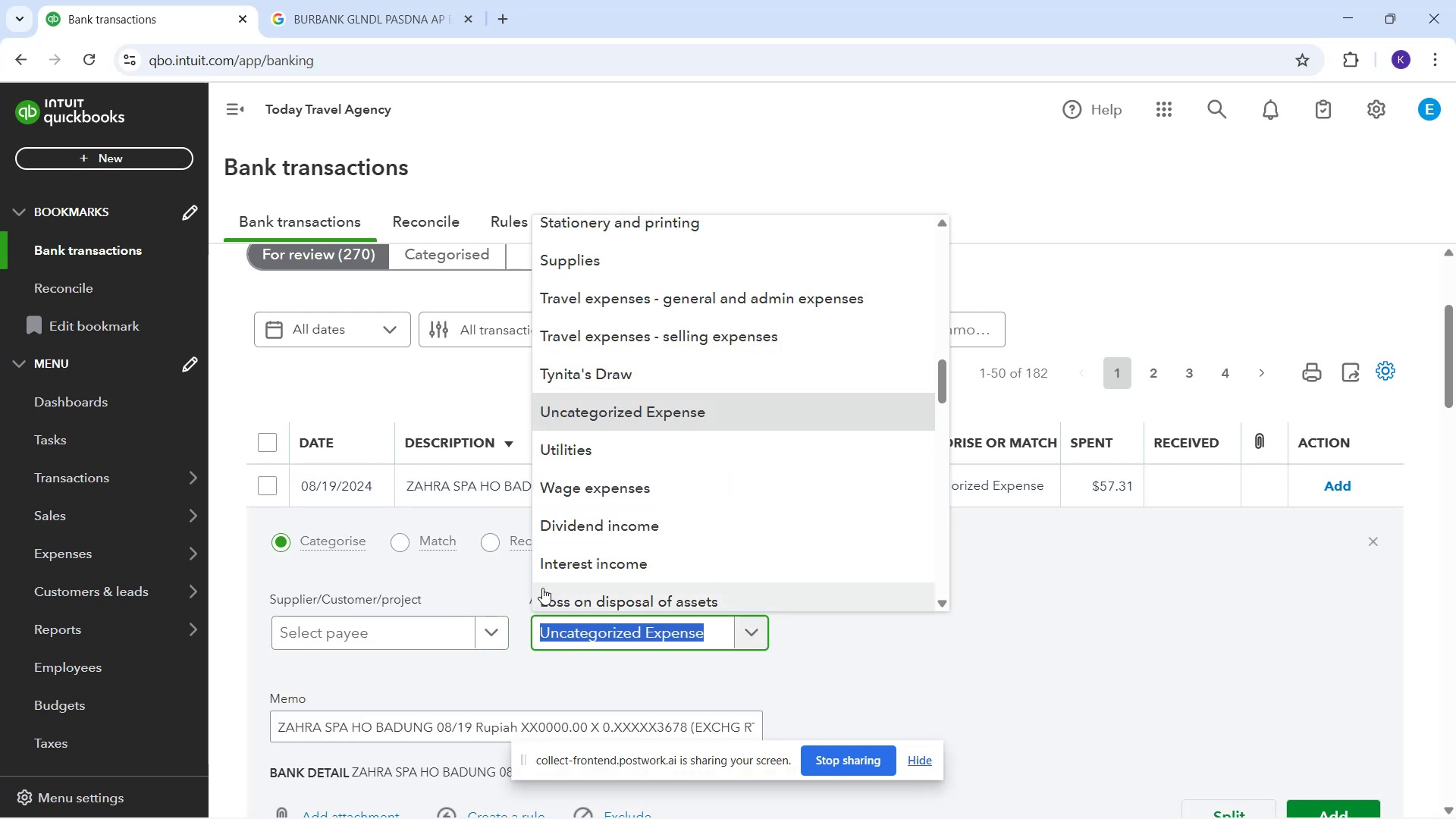 
scroll: coordinate [679, 488], scroll_direction: down, amount: 15.0
 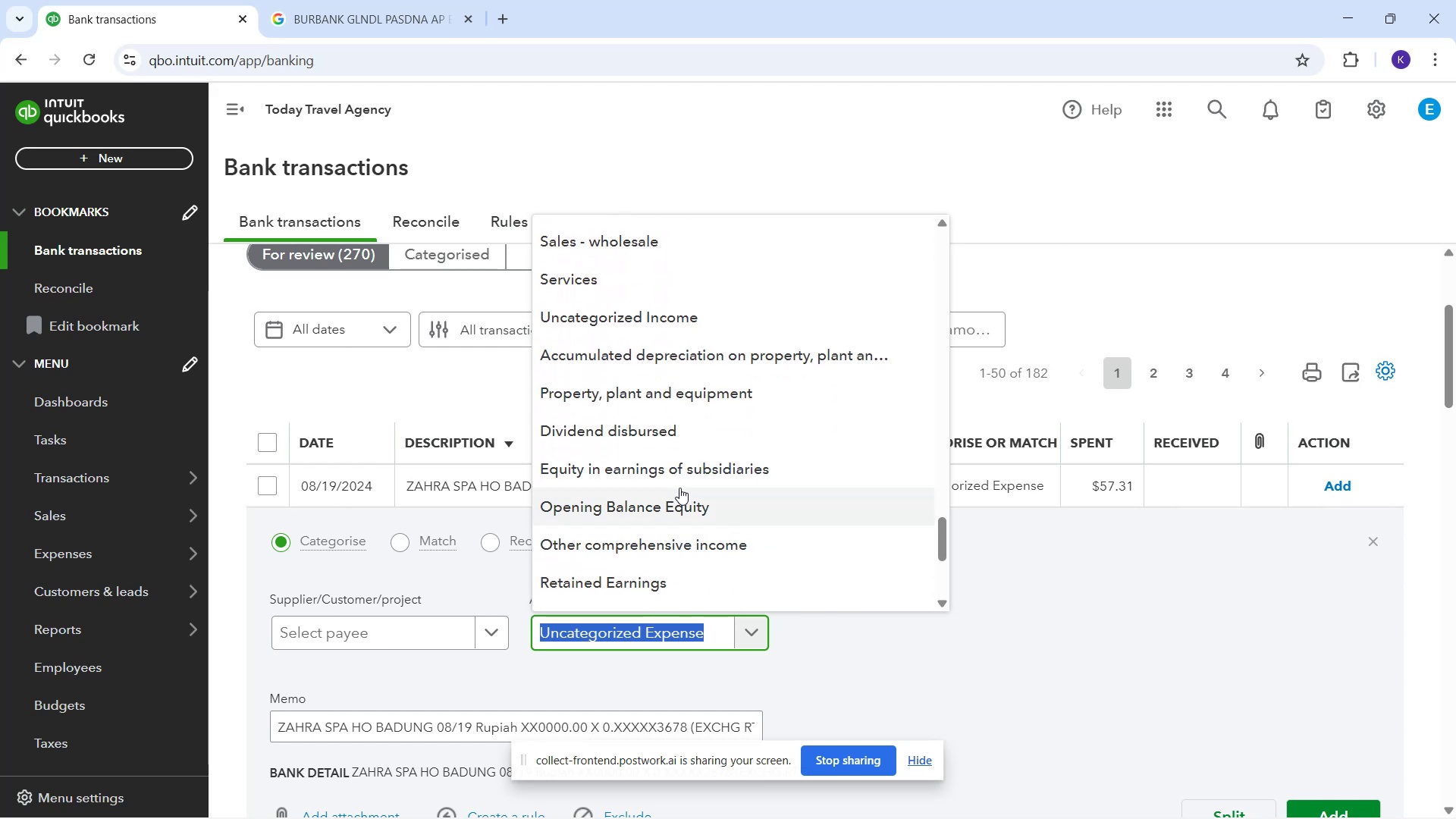 
scroll: coordinate [708, 497], scroll_direction: up, amount: 5.0
 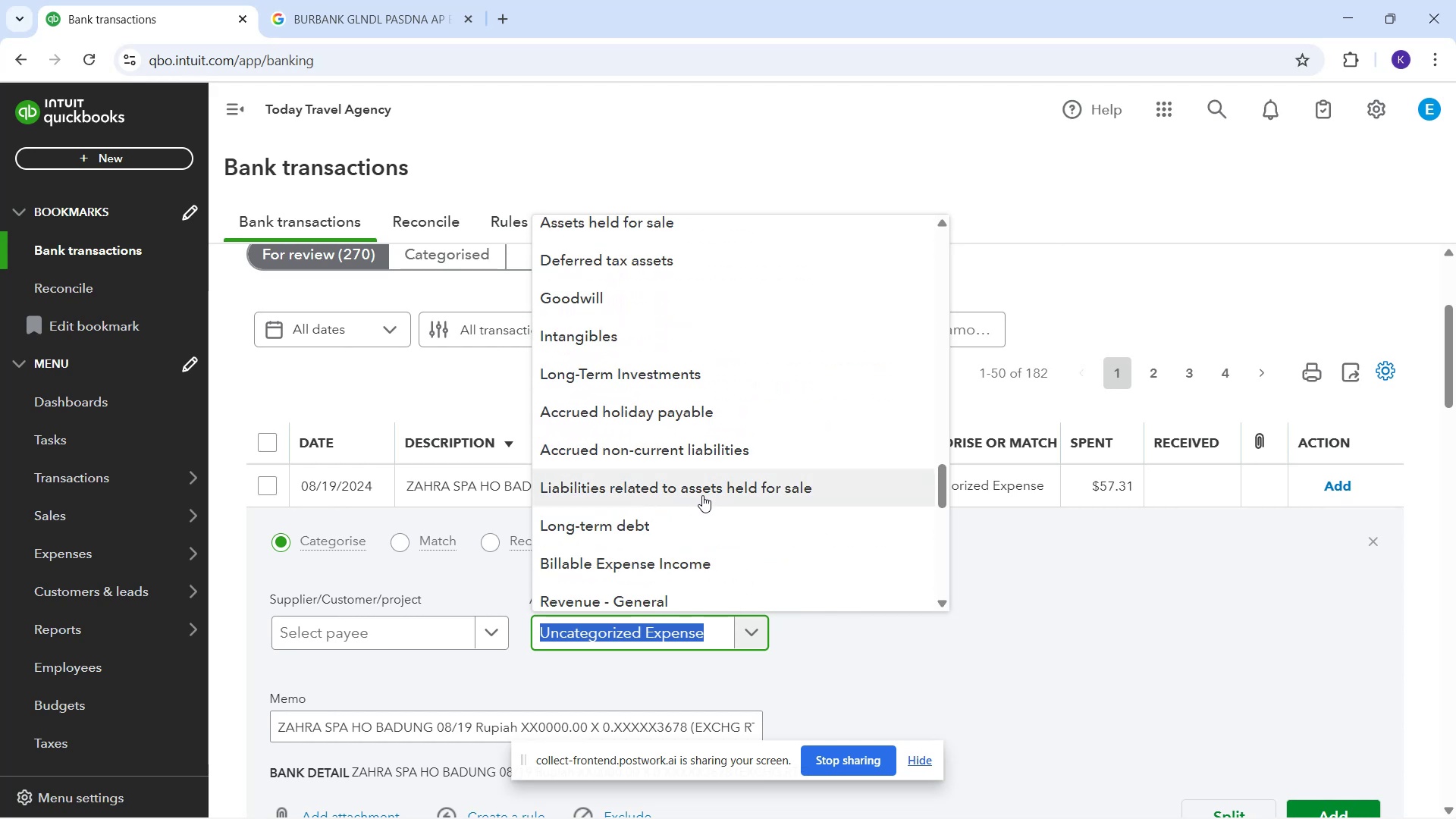 
scroll: coordinate [687, 485], scroll_direction: down, amount: 5.0
 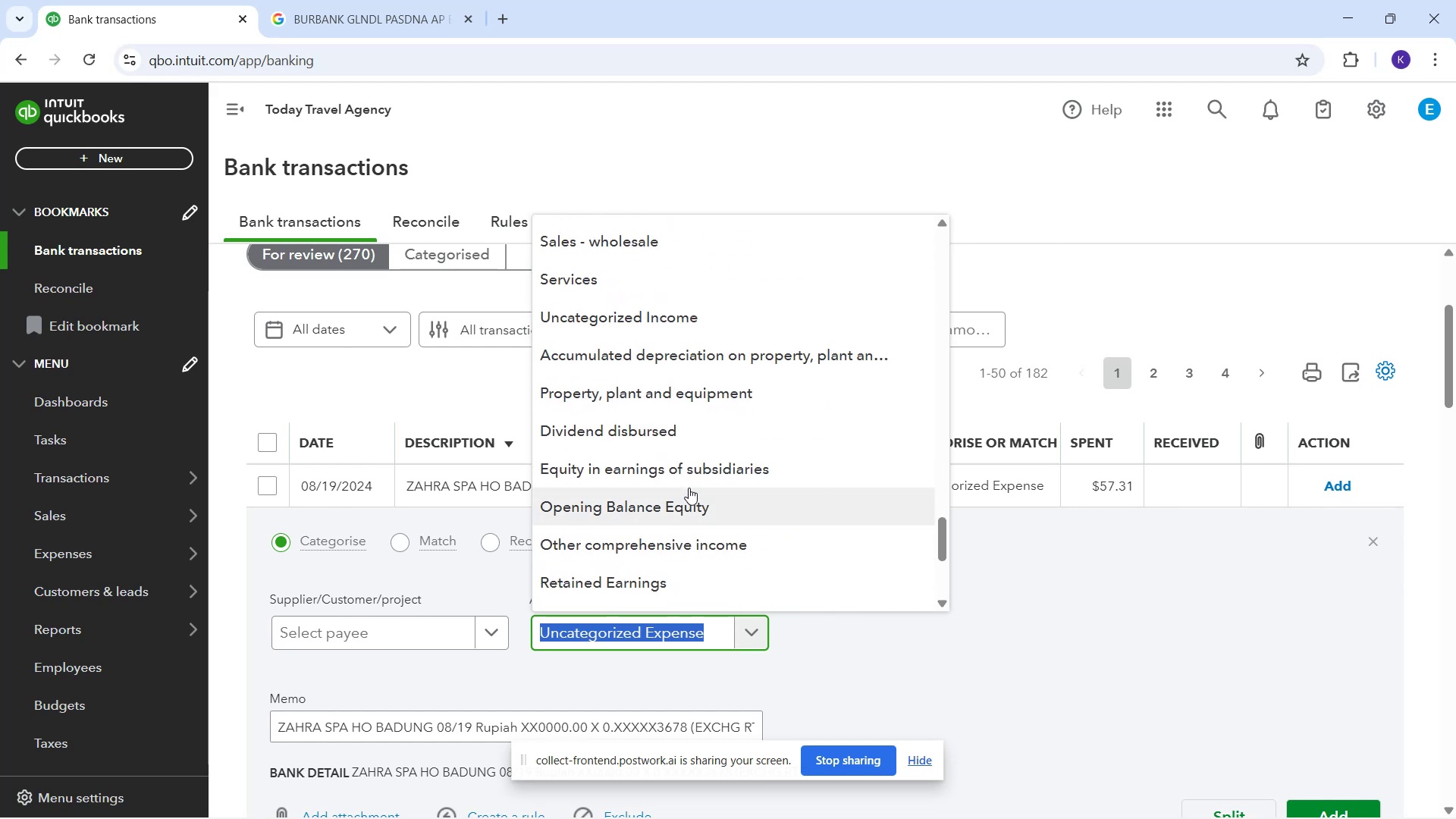 
type(well)
 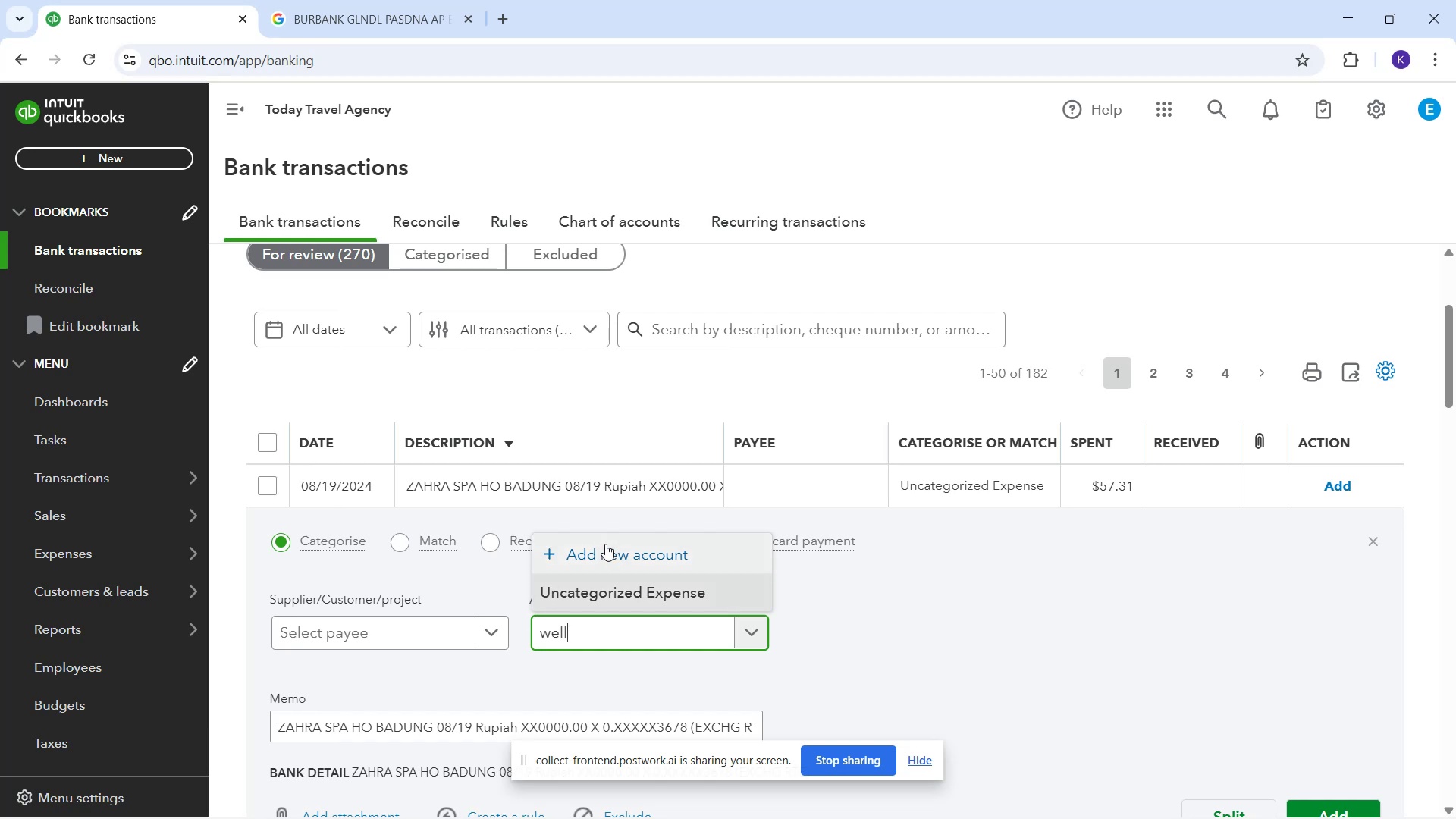 
left_click([613, 551])
 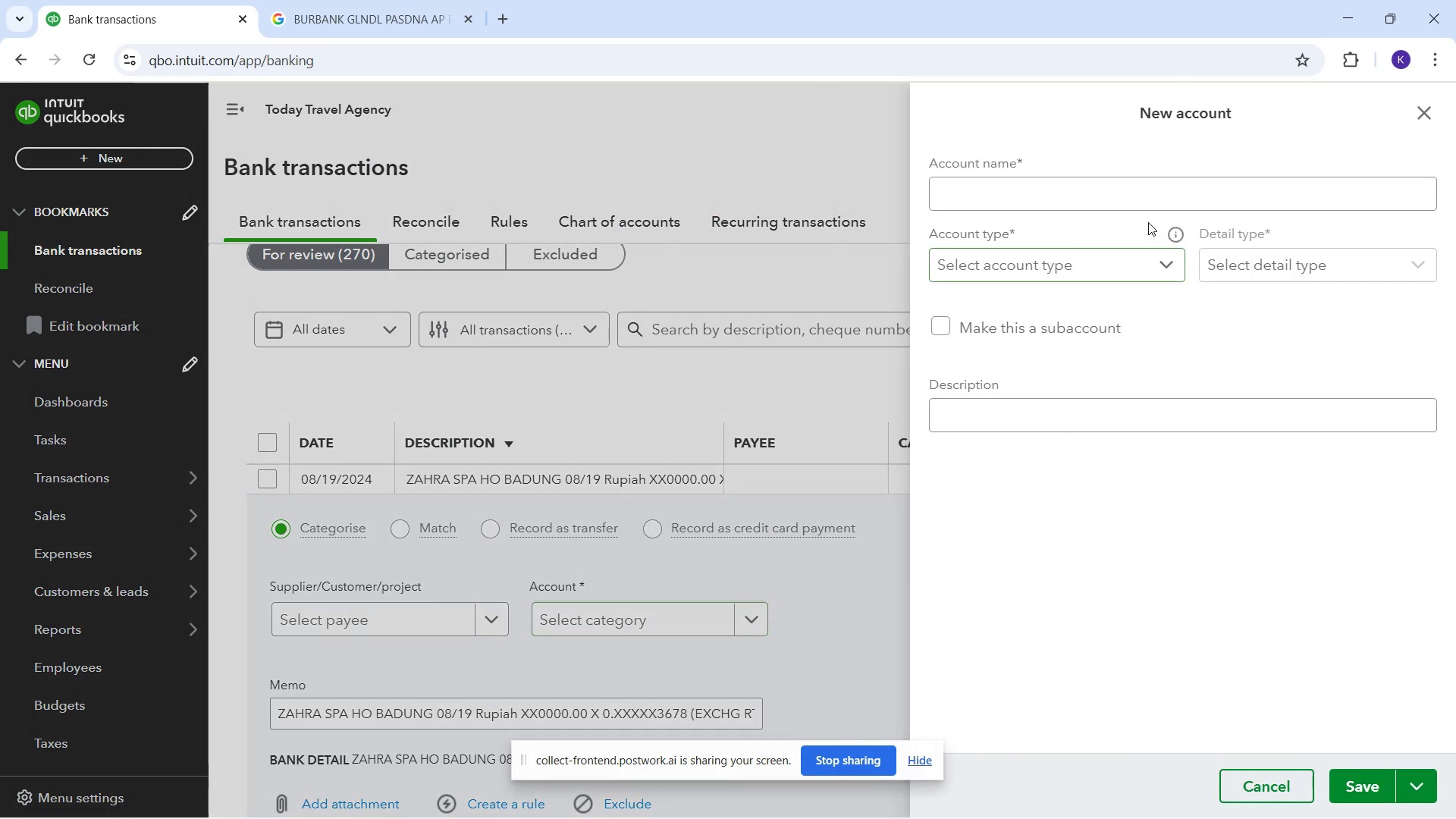 
left_click([1125, 200])
 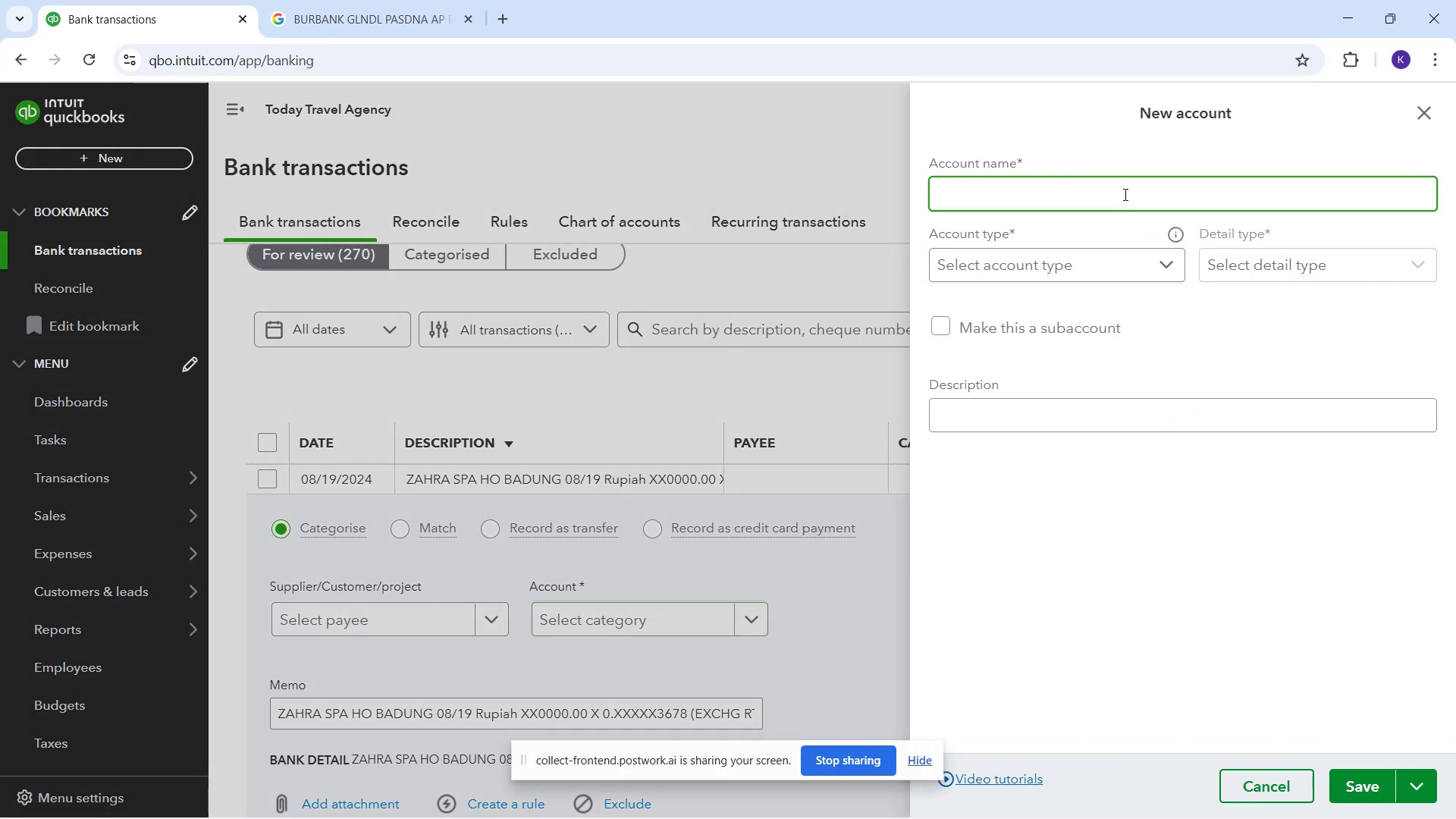 
type(Health and Wellness)
 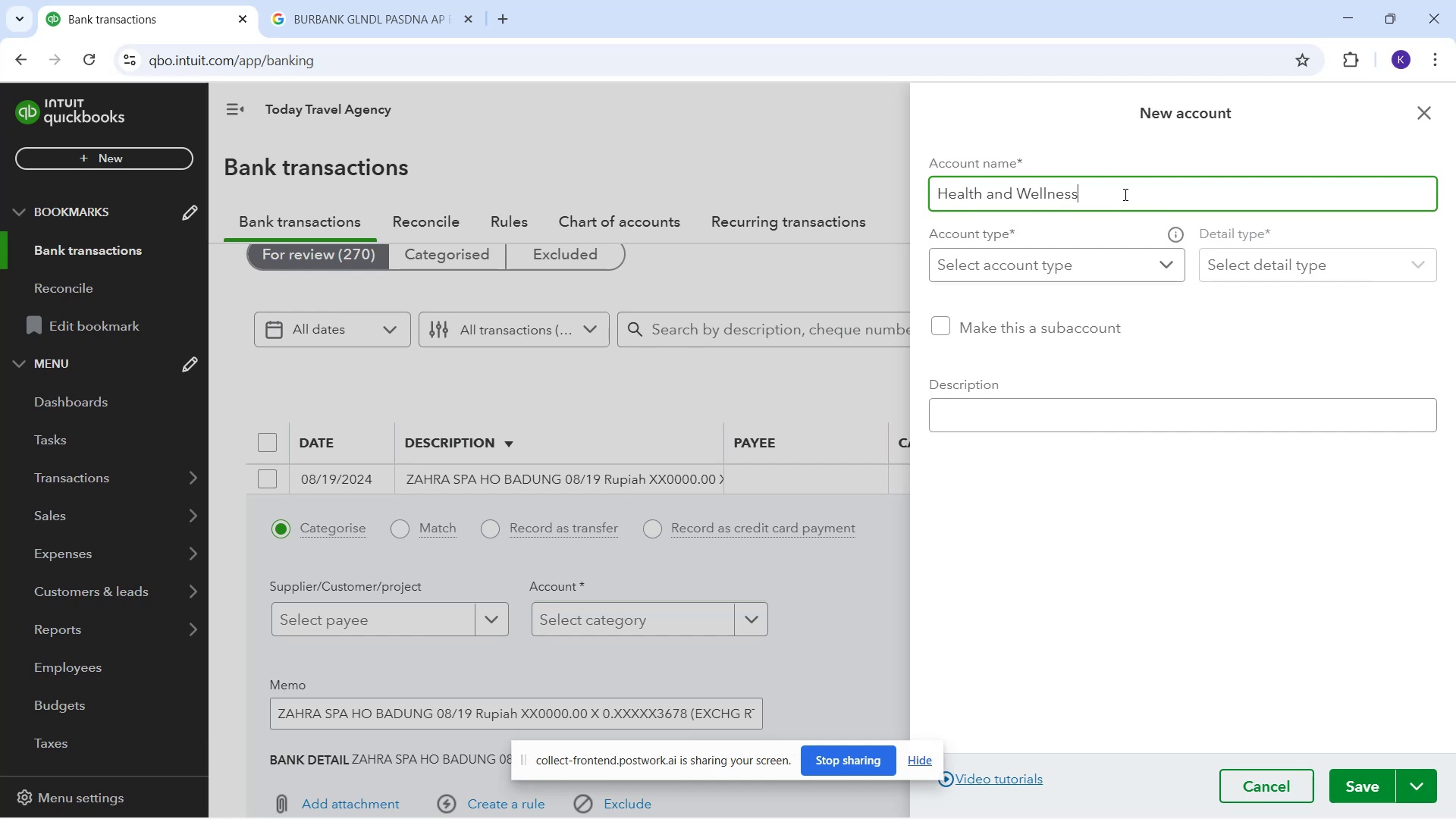 
left_click([1110, 267])
 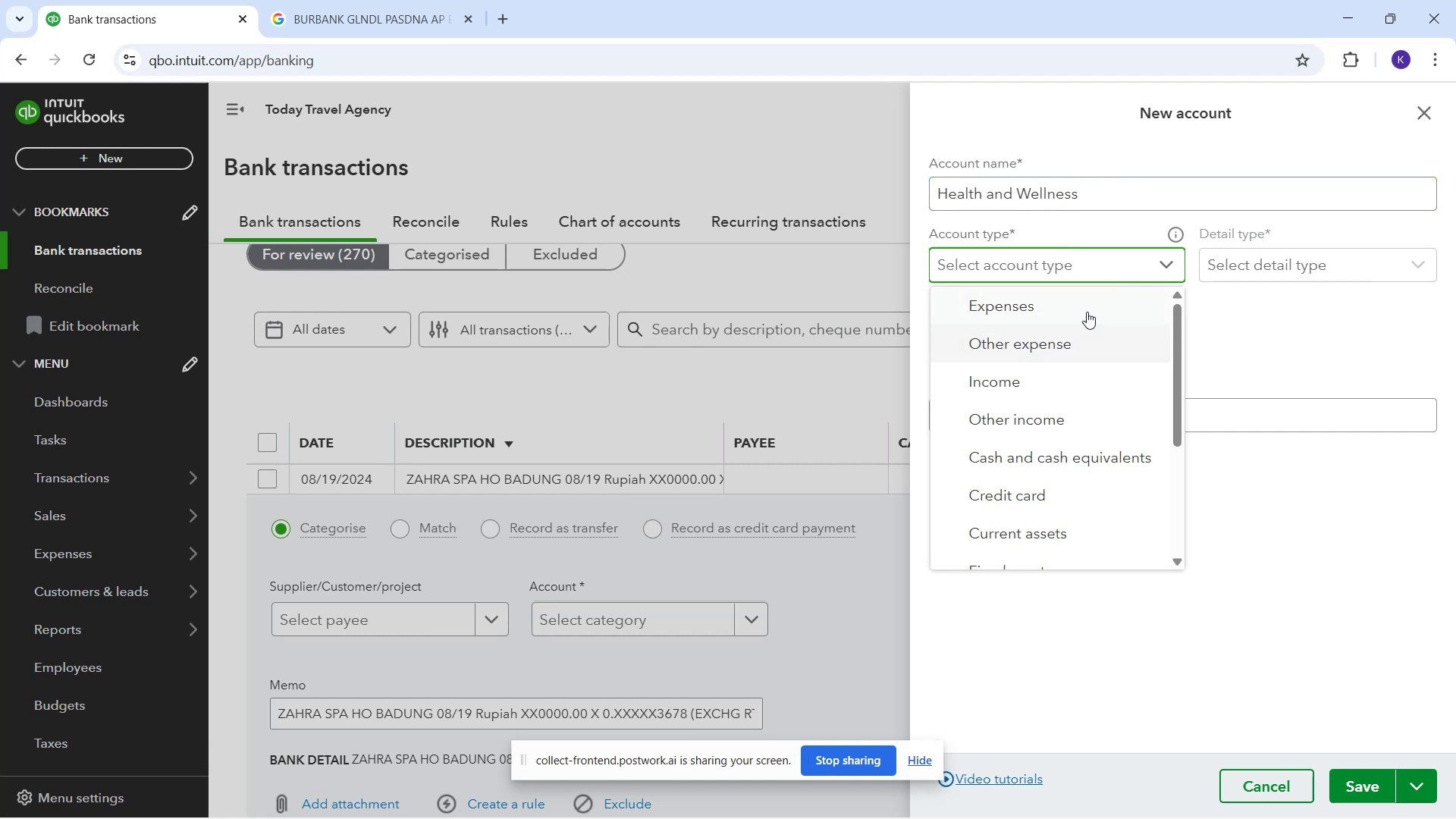 
left_click([1083, 304])
 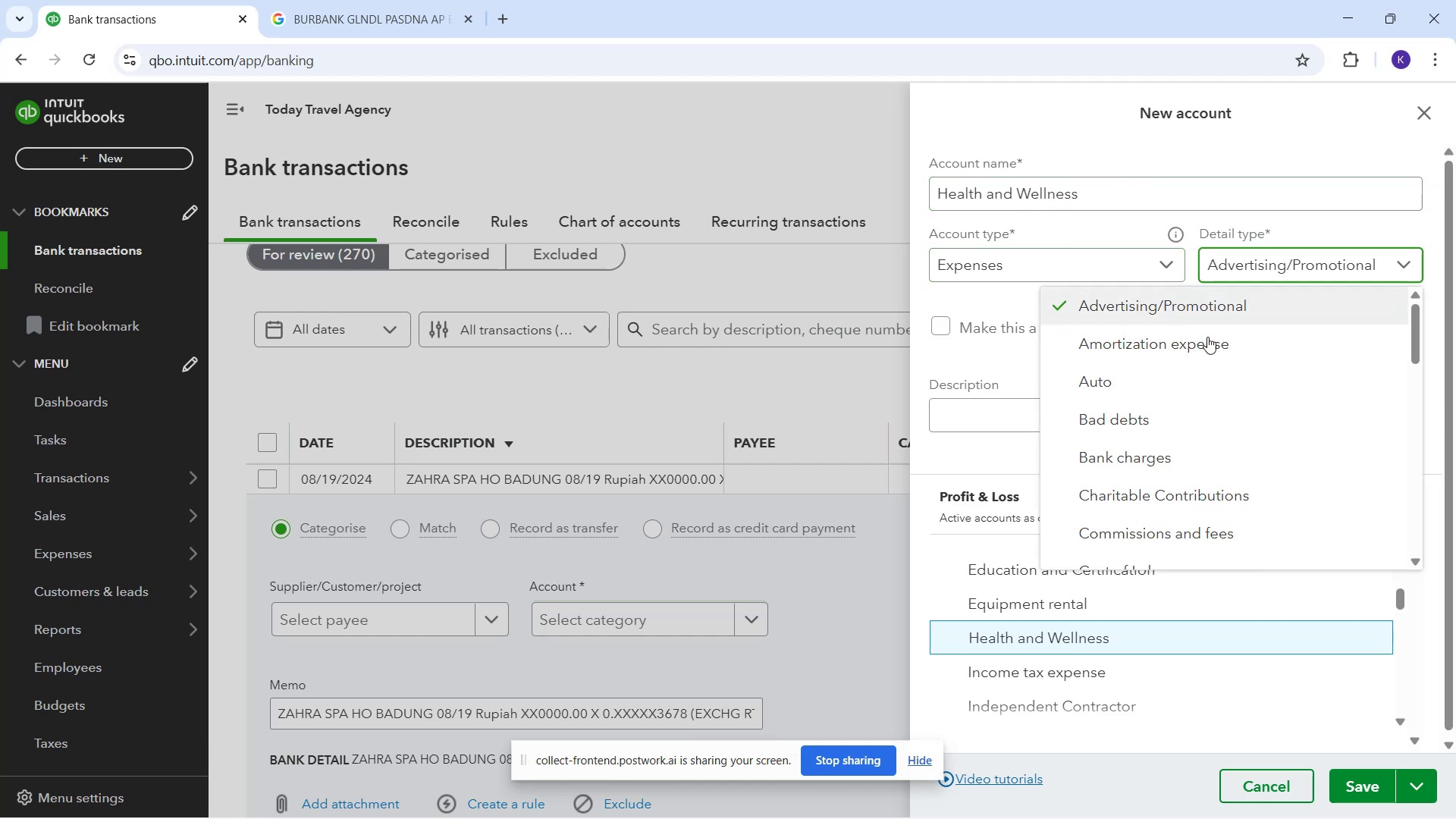 
scroll: coordinate [1236, 507], scroll_direction: down, amount: 5.0
 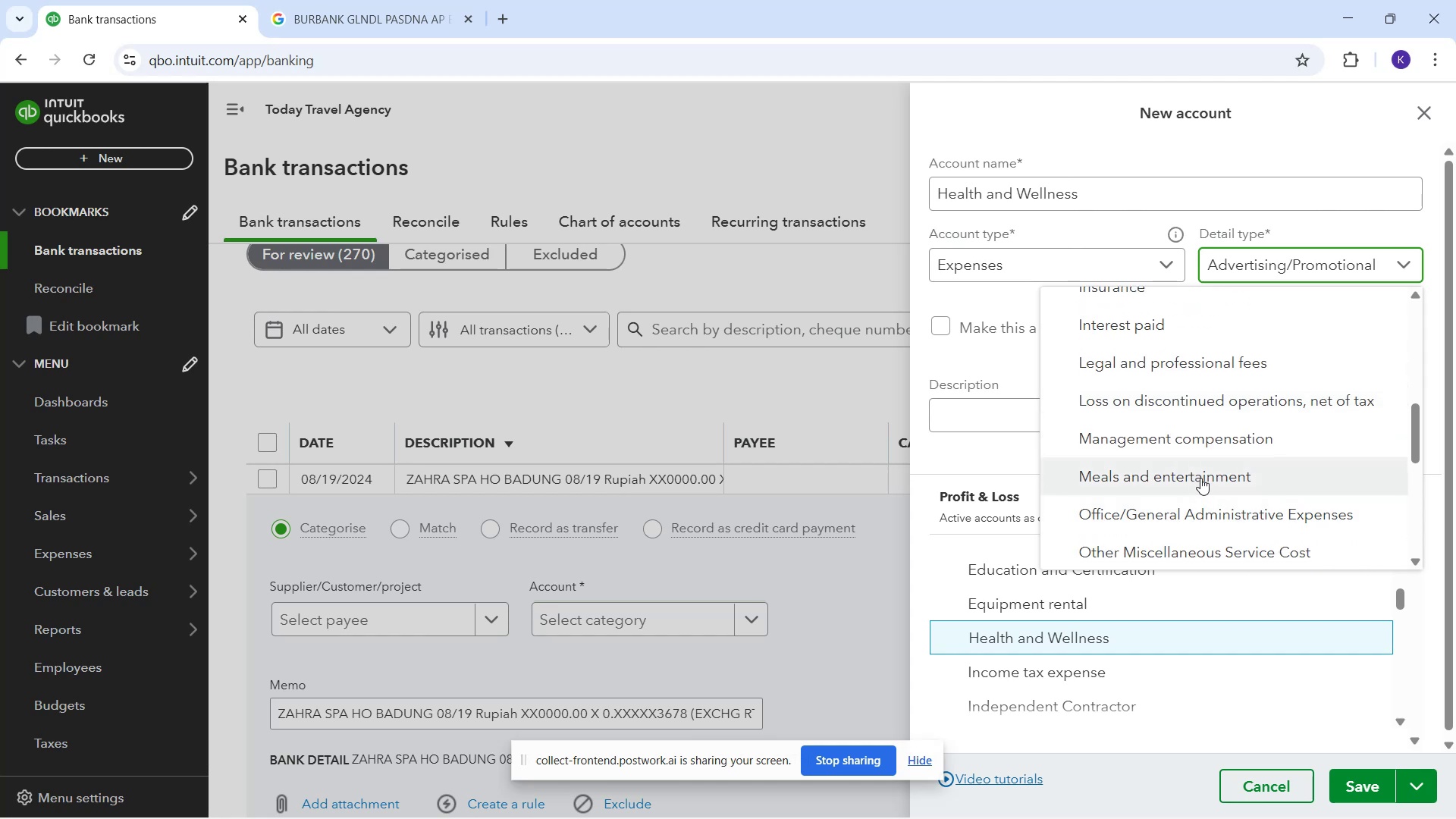 
scroll: coordinate [1194, 444], scroll_direction: down, amount: 5.0
 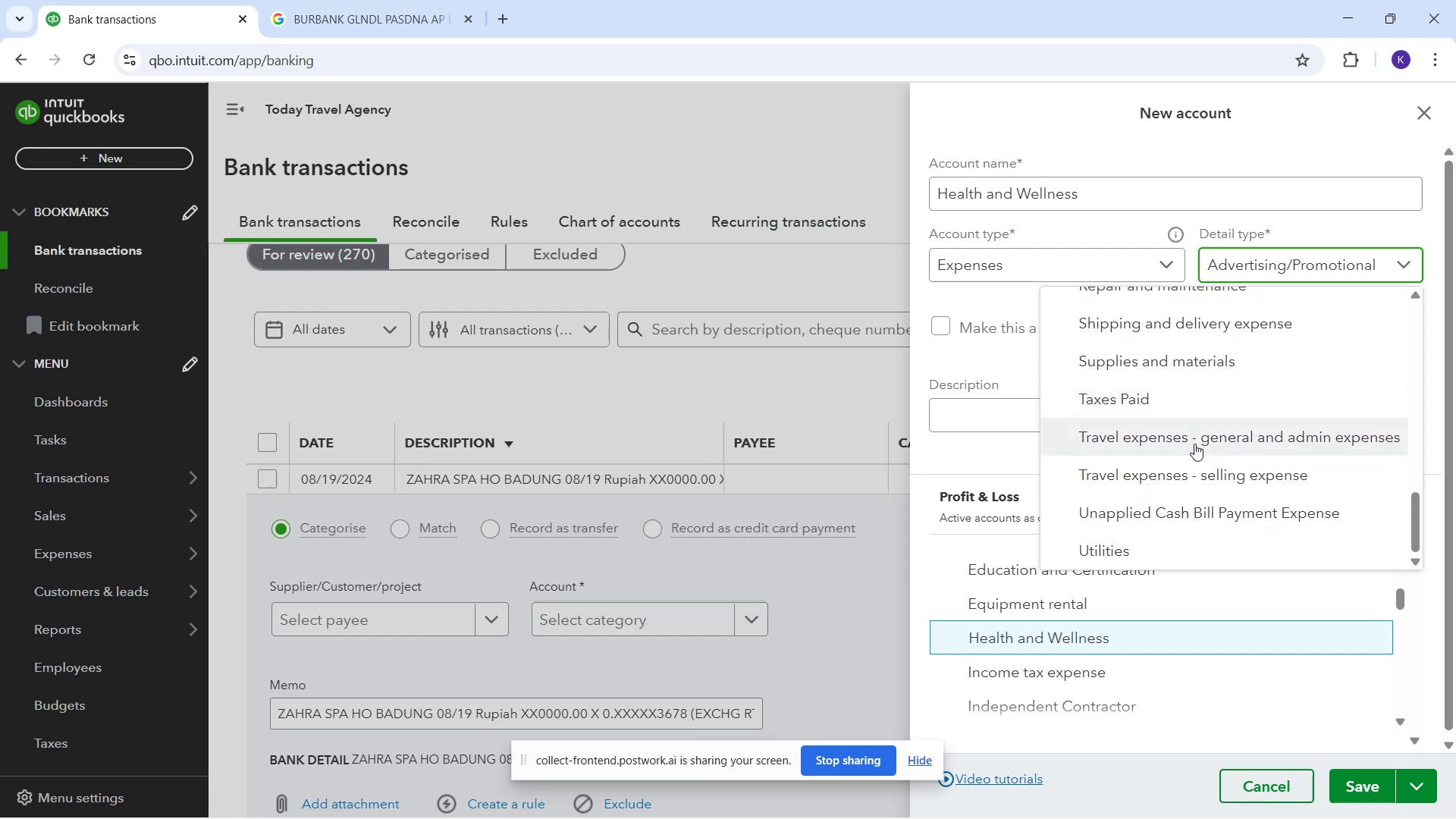 
scroll: coordinate [1198, 445], scroll_direction: down, amount: 2.0
 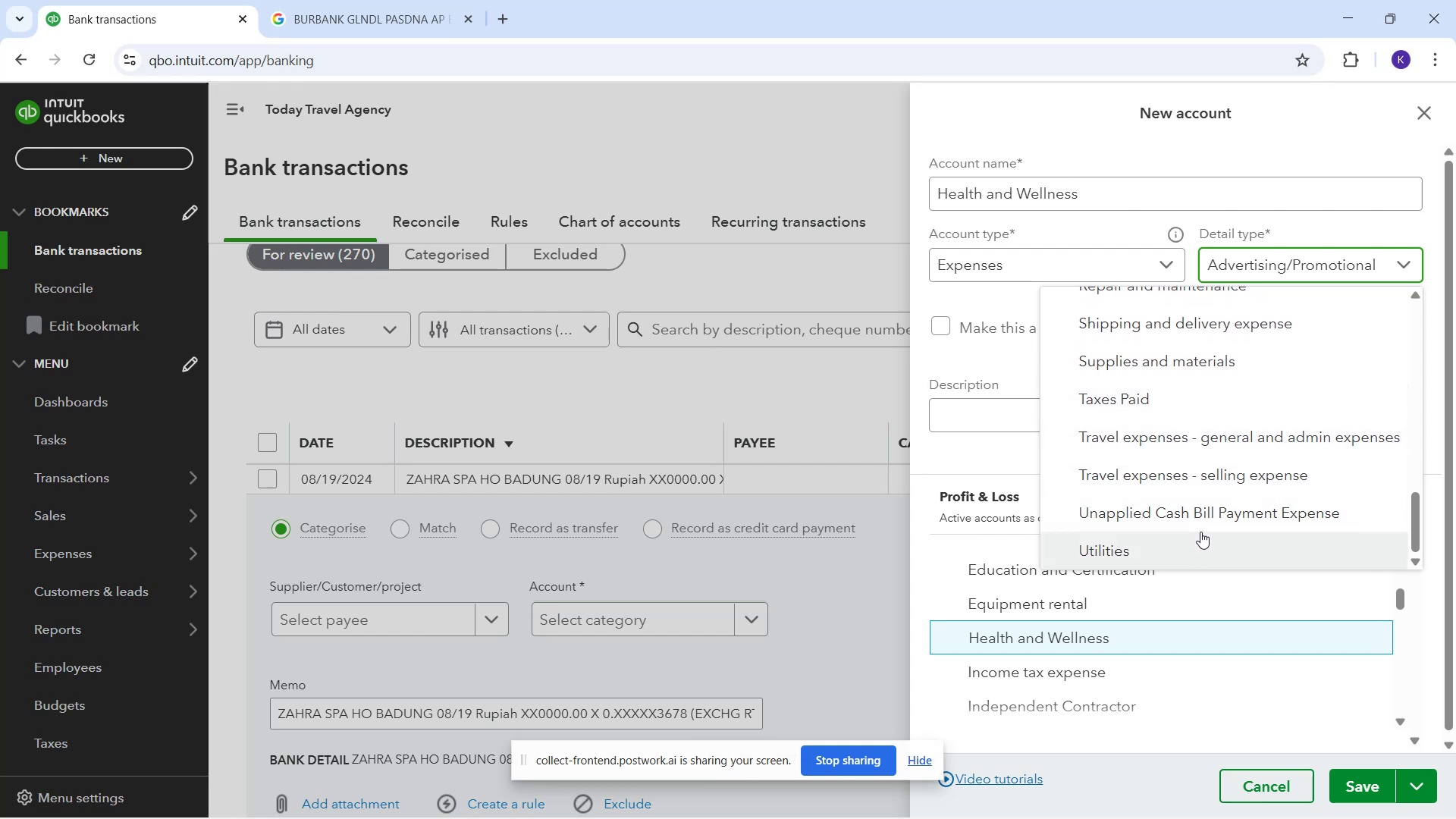 
scroll: coordinate [1141, 473], scroll_direction: up, amount: 6.0
 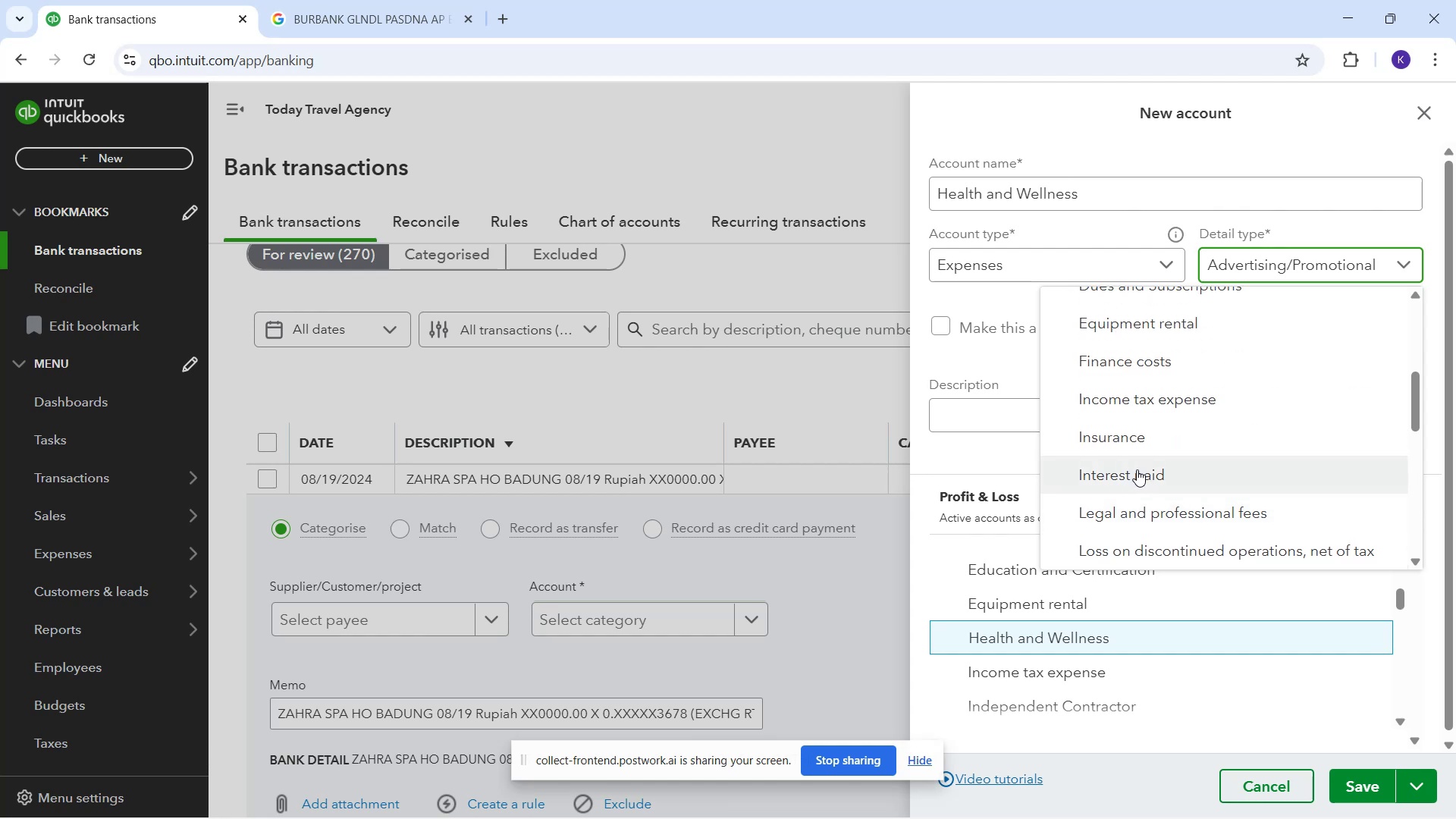 
scroll: coordinate [1134, 427], scroll_direction: up, amount: 5.0
 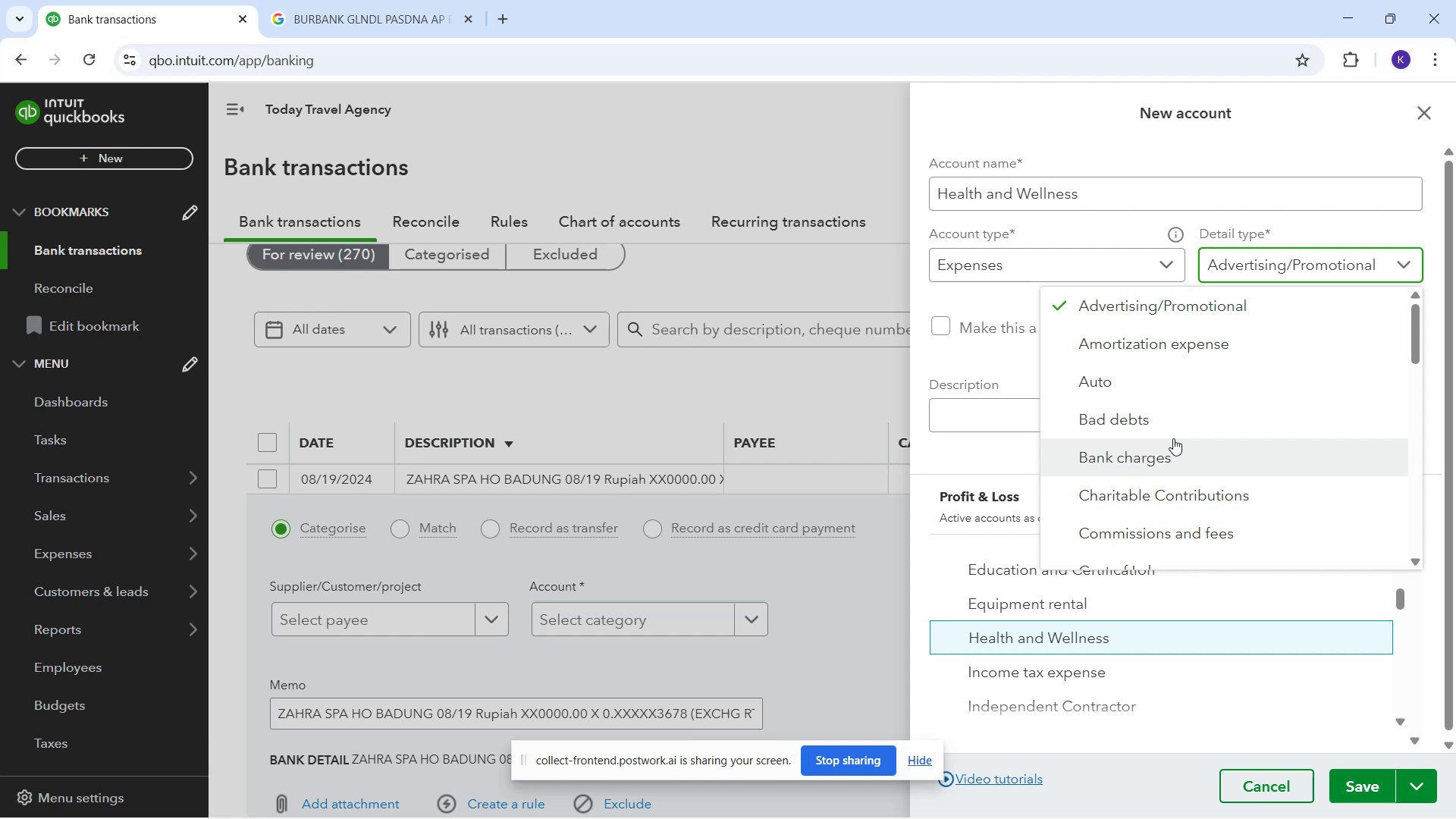 
scroll: coordinate [1115, 471], scroll_direction: down, amount: 2.0
 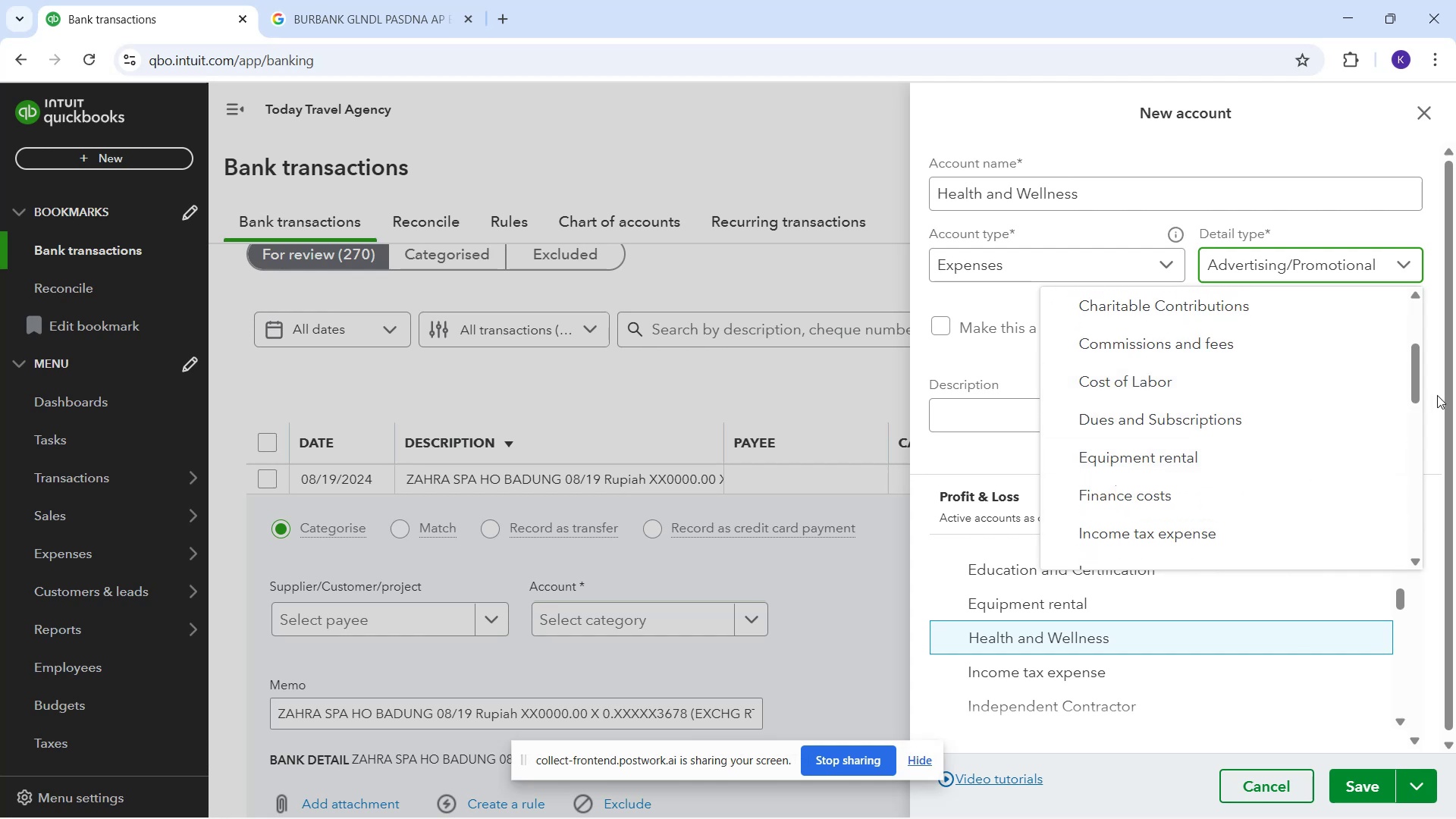 
wait(5.87)
 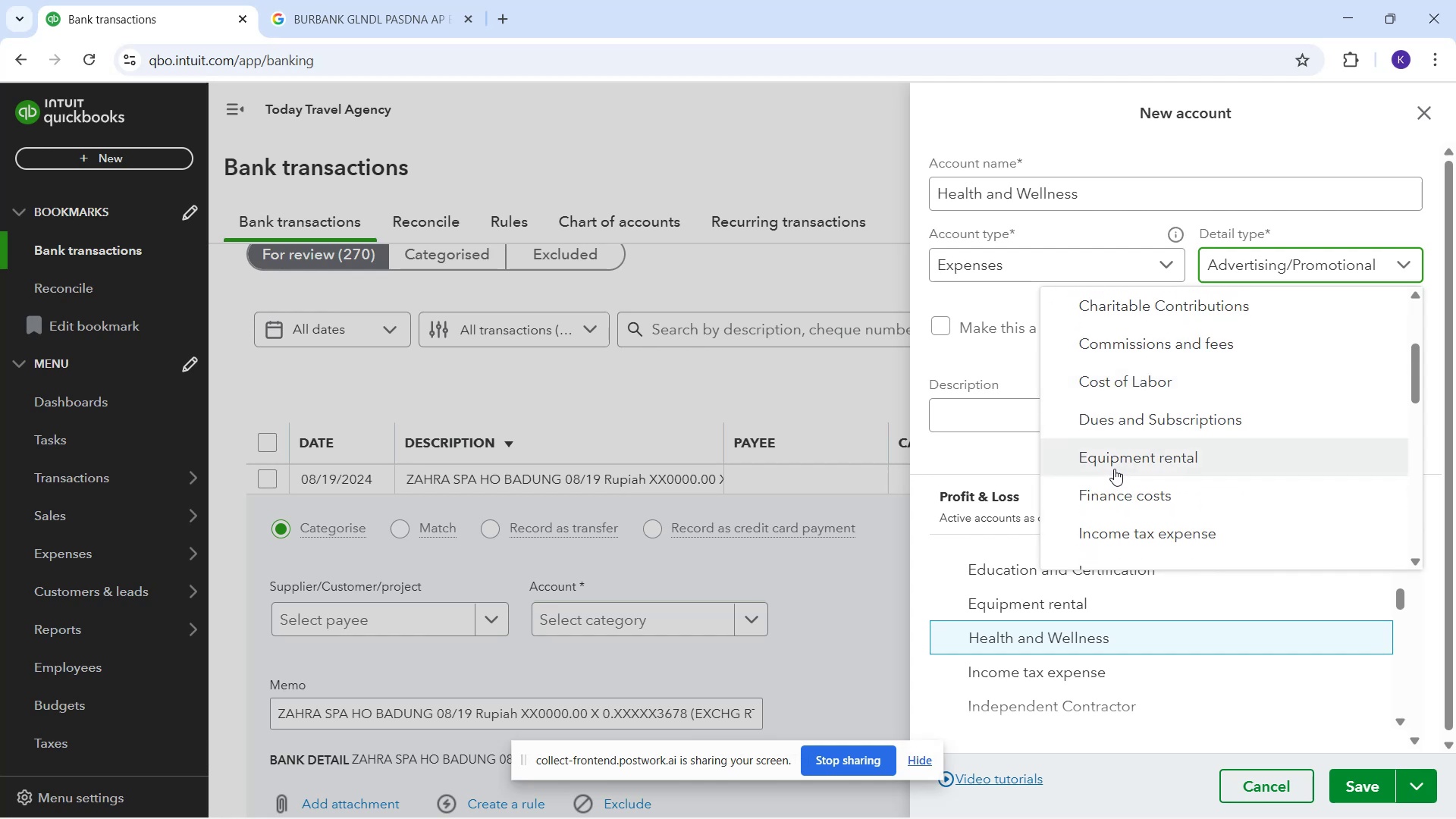 
left_click([1122, 276])
 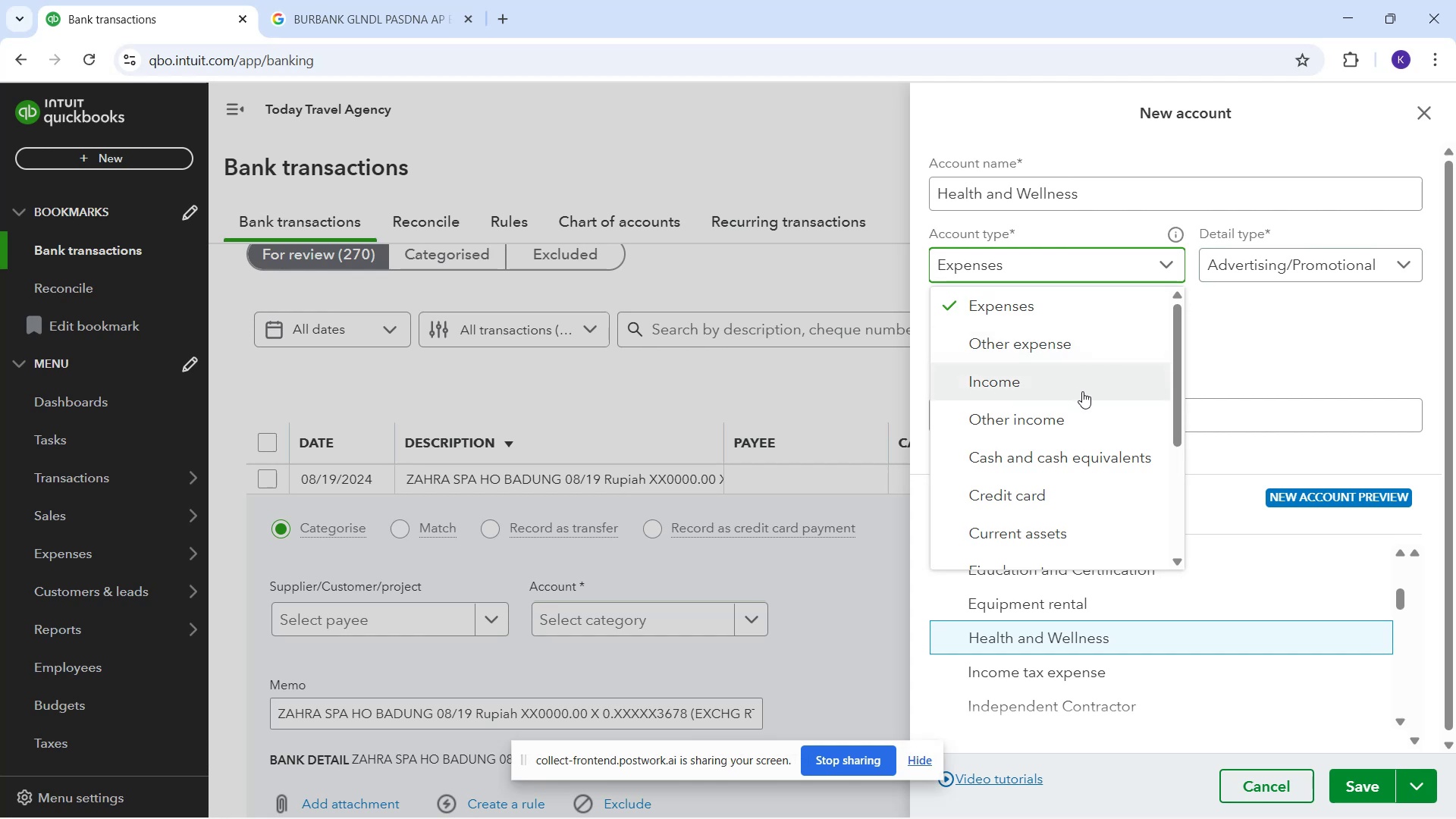 
scroll: coordinate [1059, 490], scroll_direction: down, amount: 4.0
 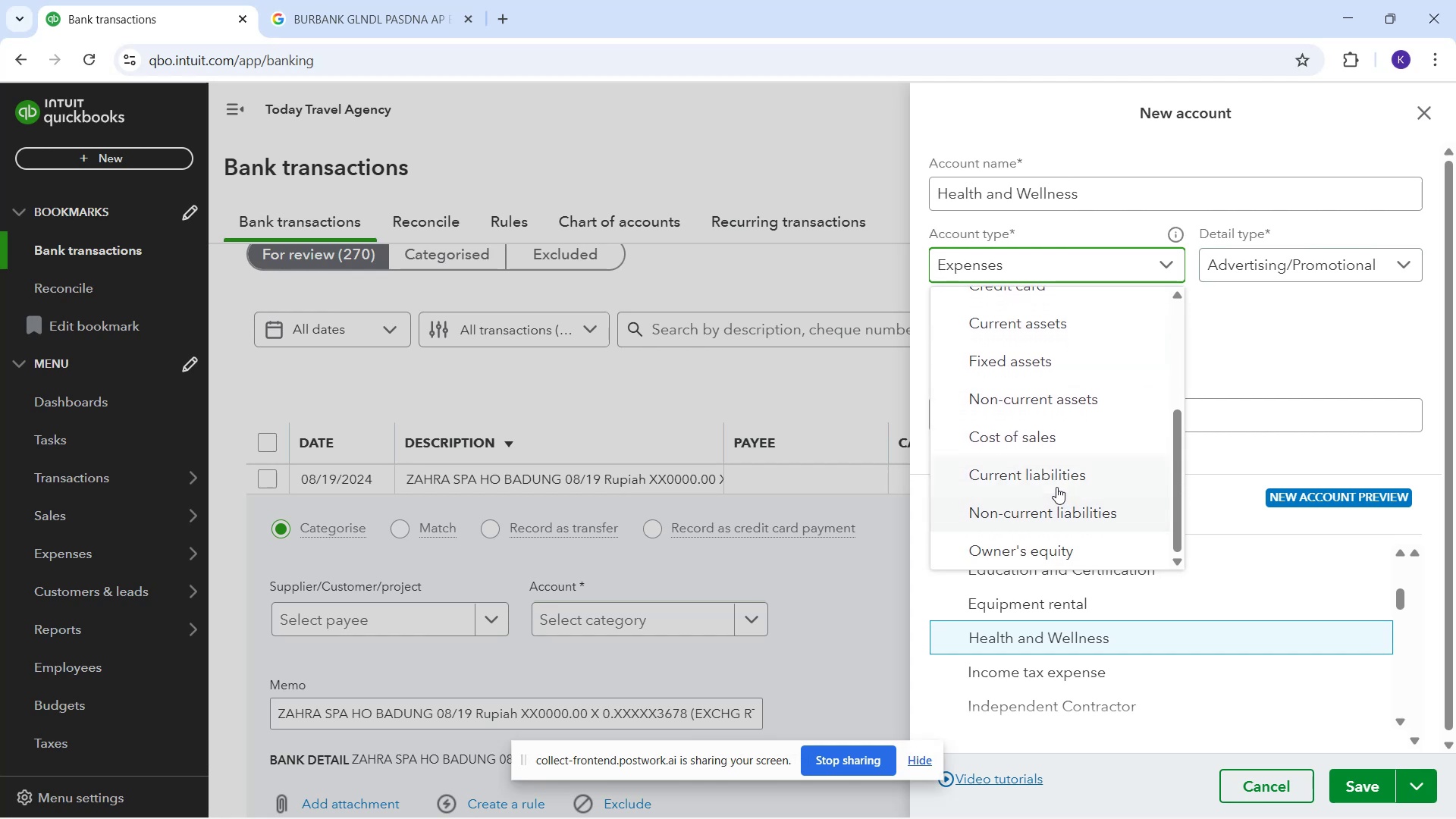 
scroll: coordinate [1022, 482], scroll_direction: up, amount: 2.0
 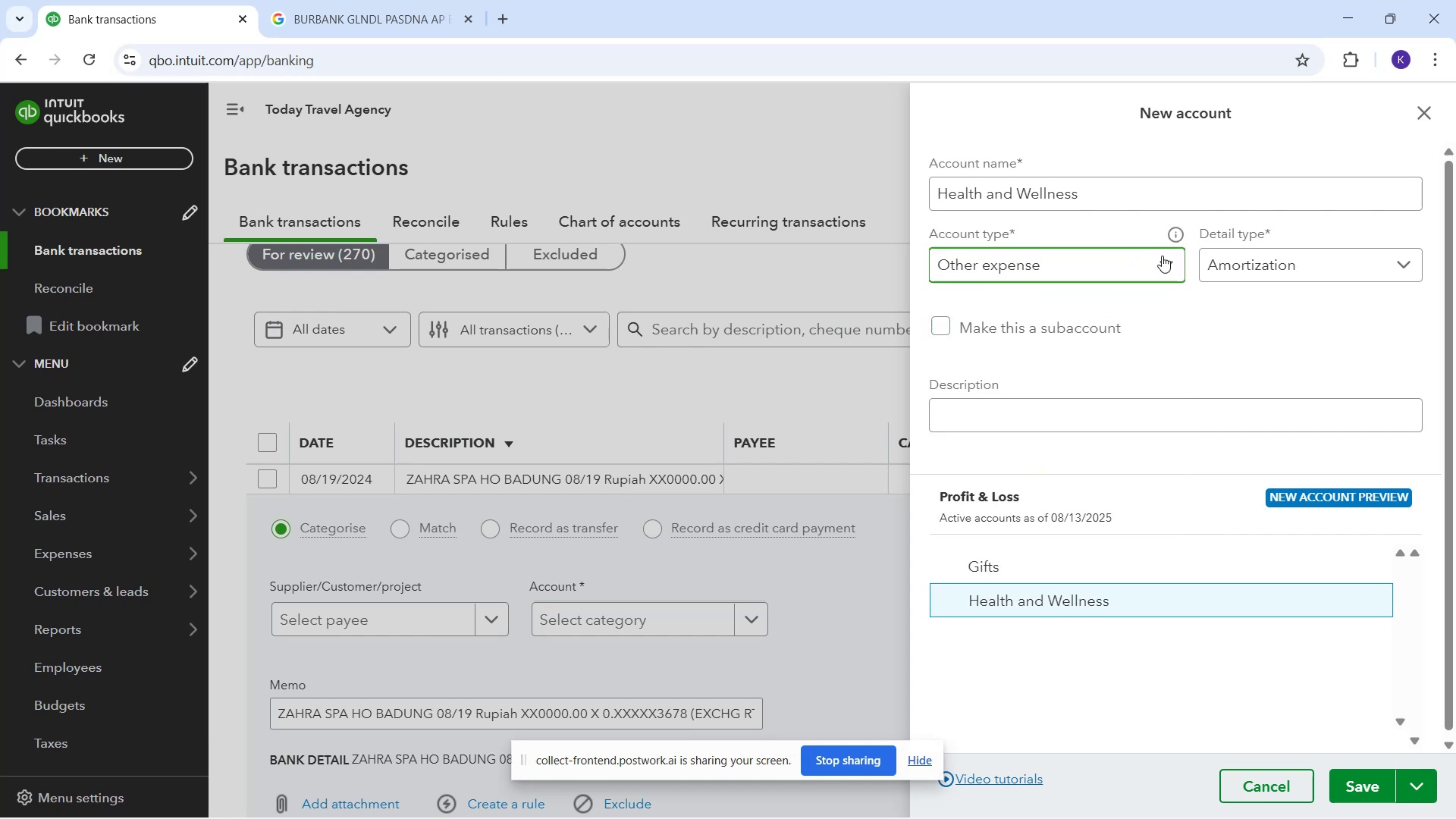 
left_click([1281, 271])
 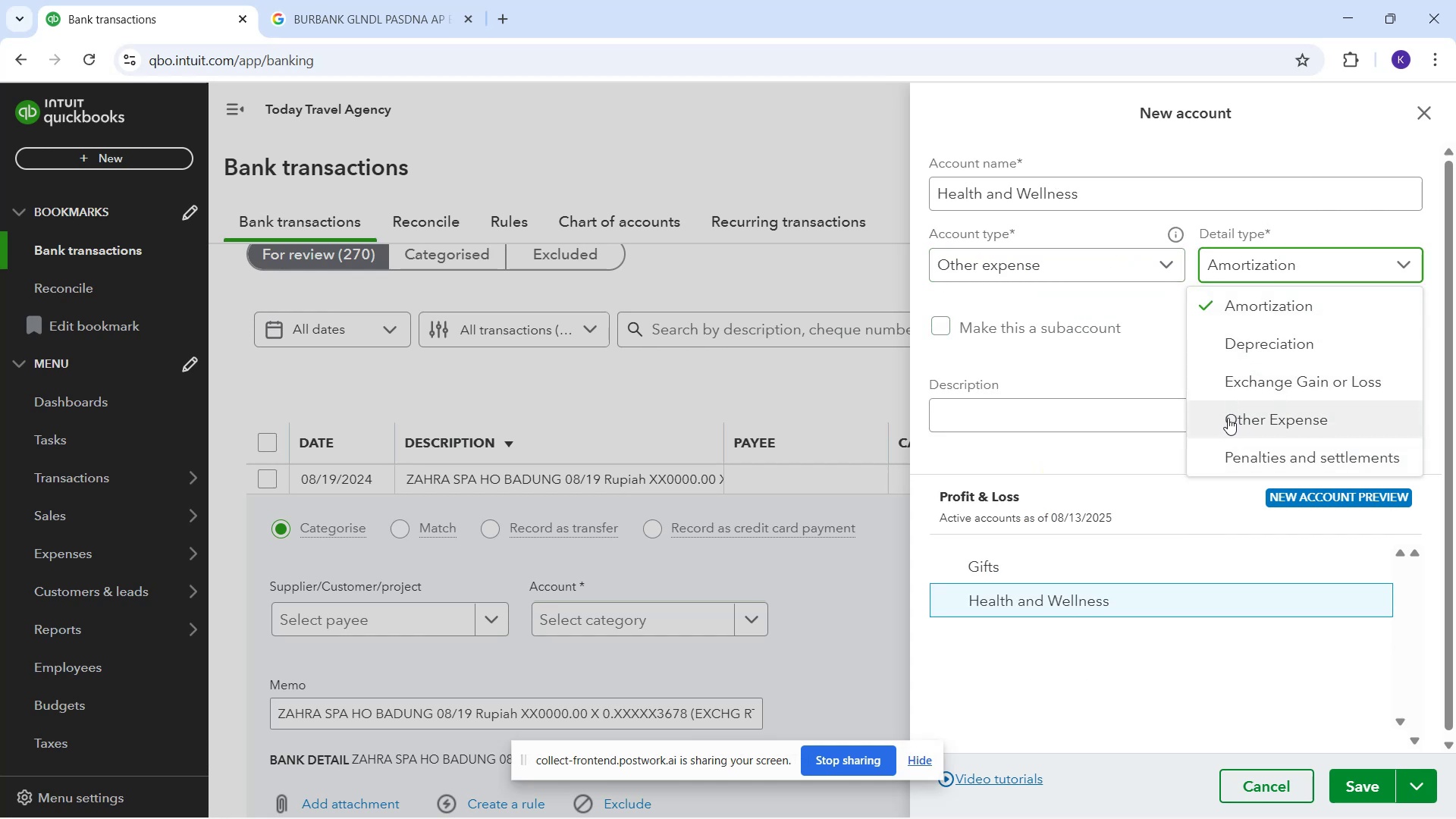 
wait(11.26)
 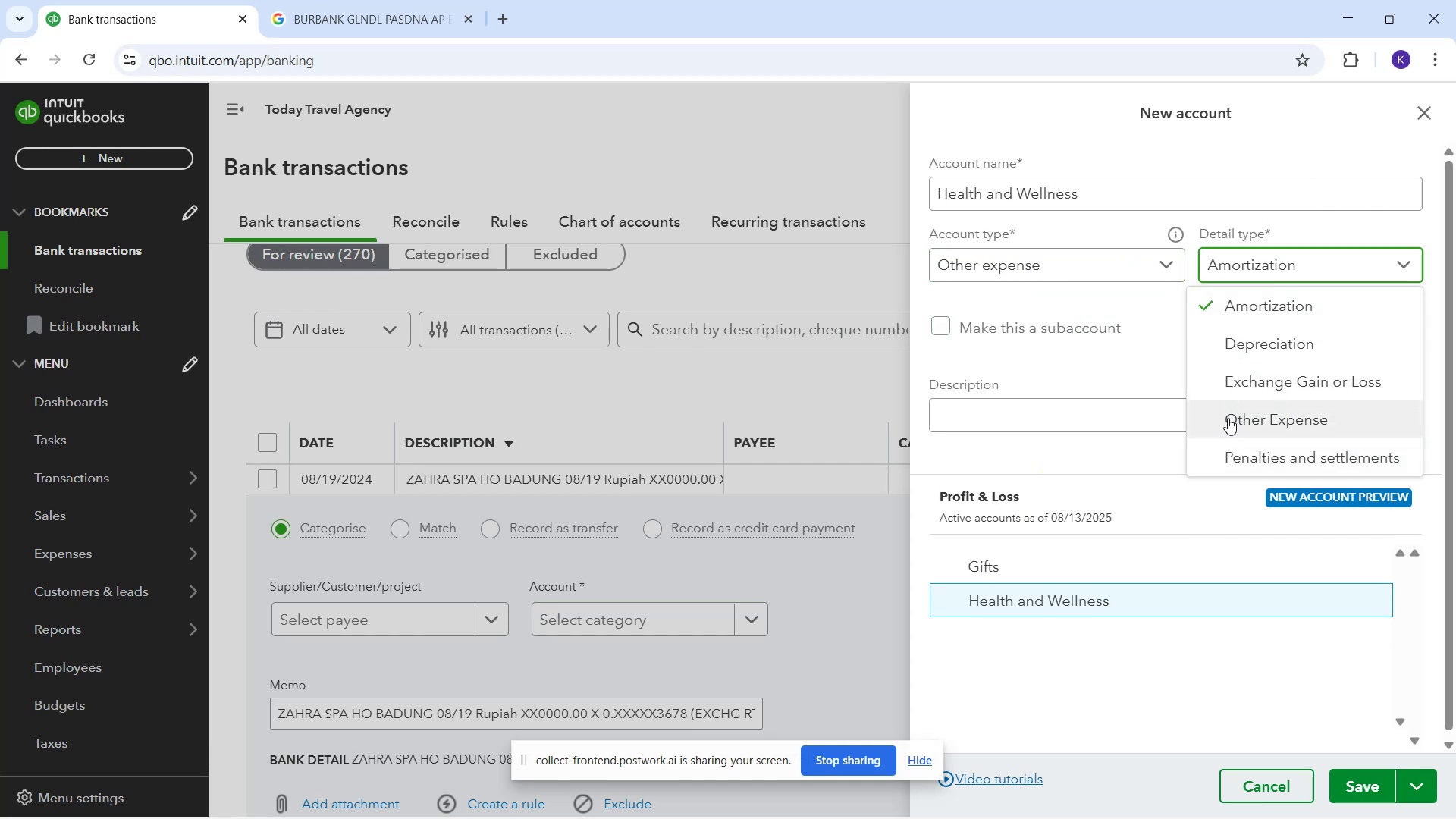 
scroll: coordinate [1102, 463], scroll_direction: down, amount: 5.0
 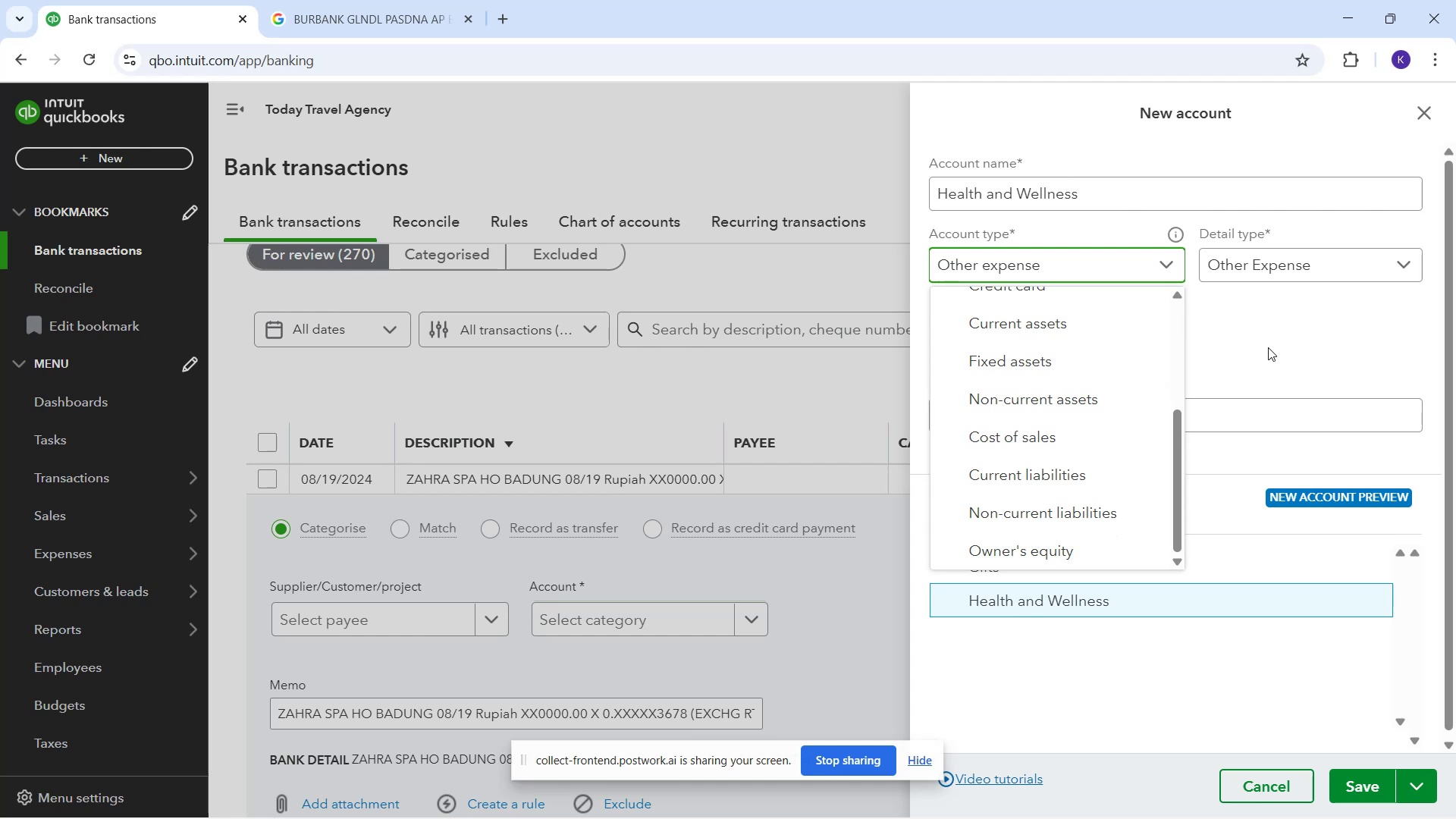 
left_click([1268, 347])
 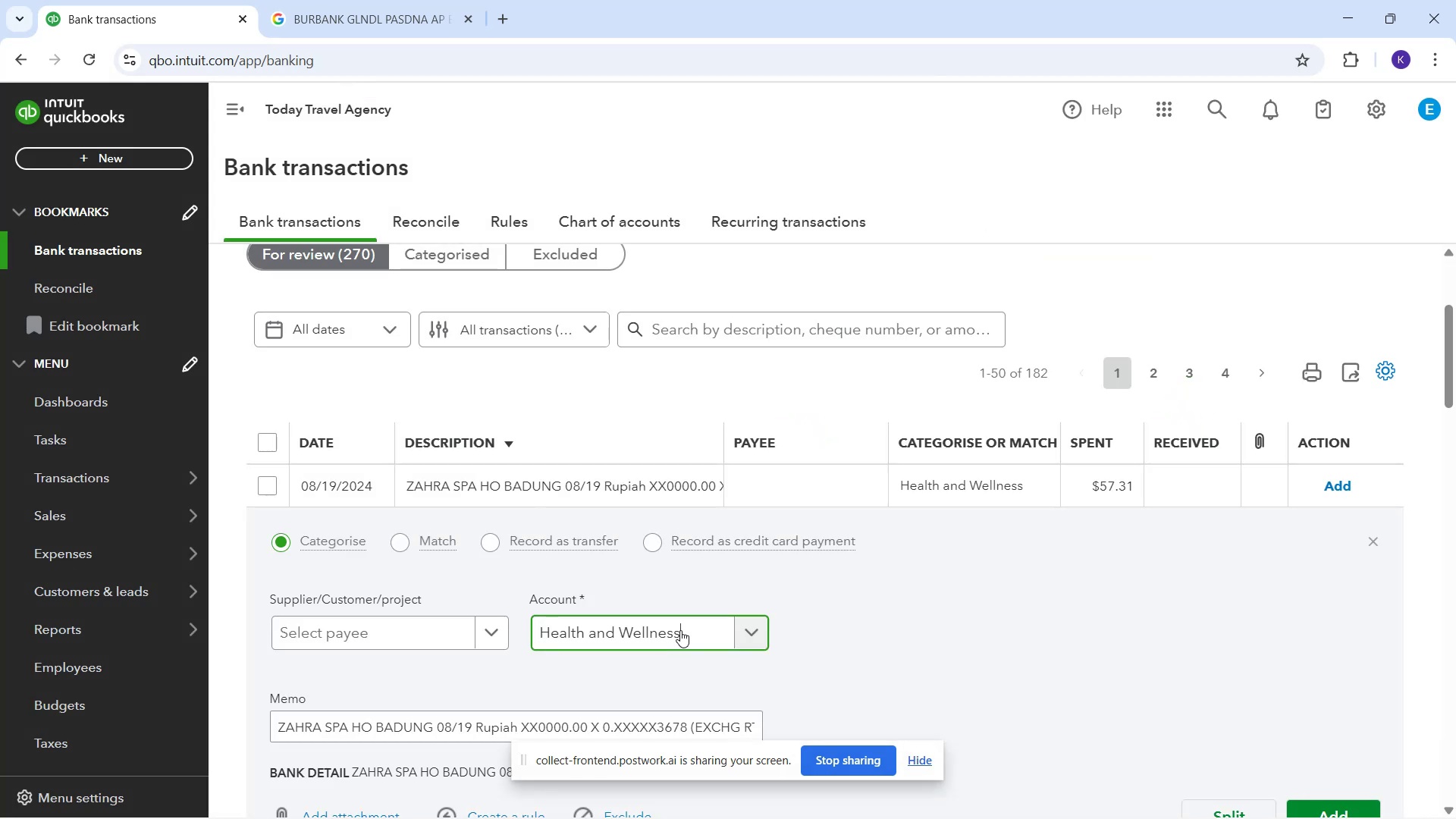 
wait(6.0)
 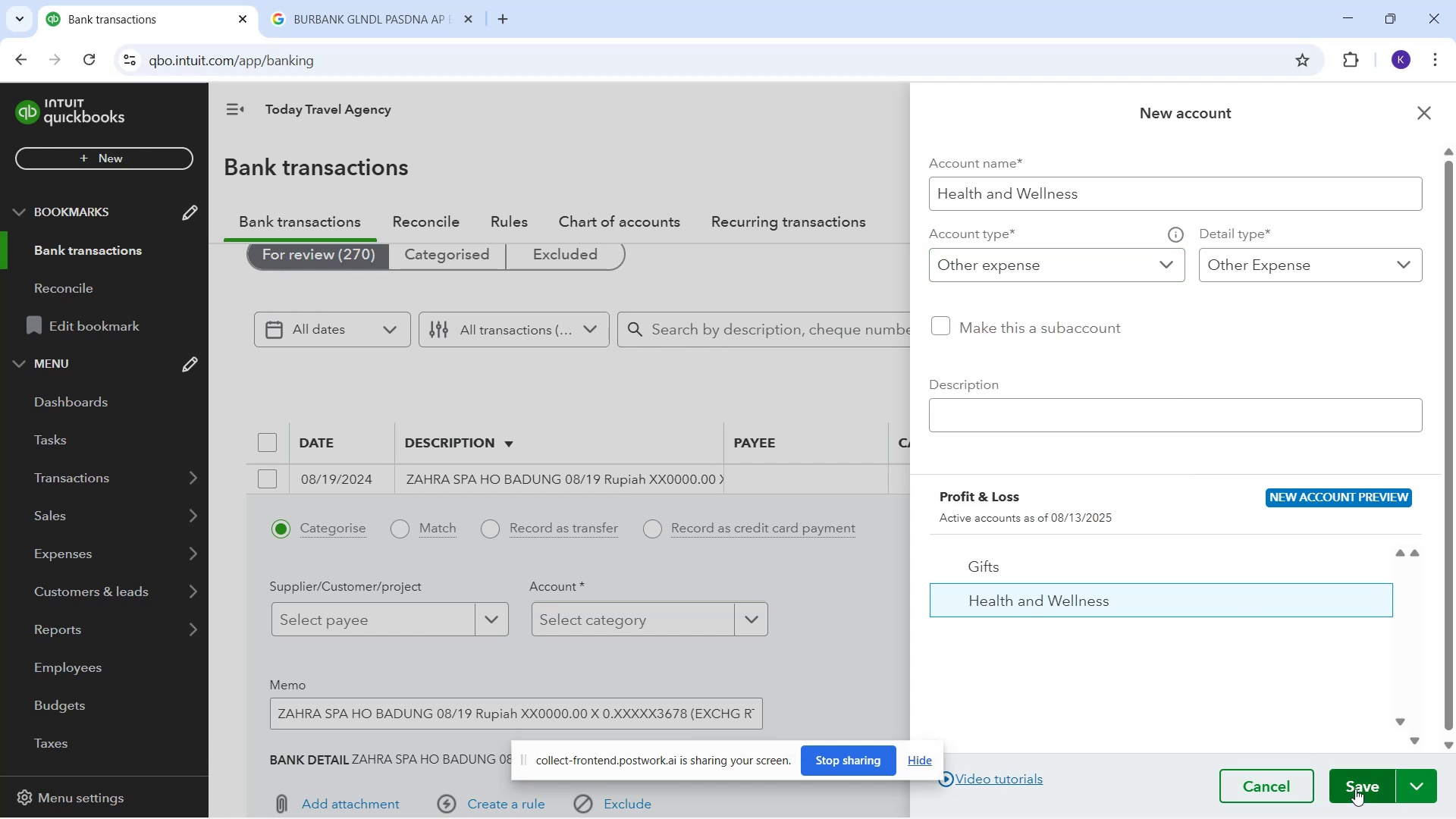 
left_click([438, 642])
 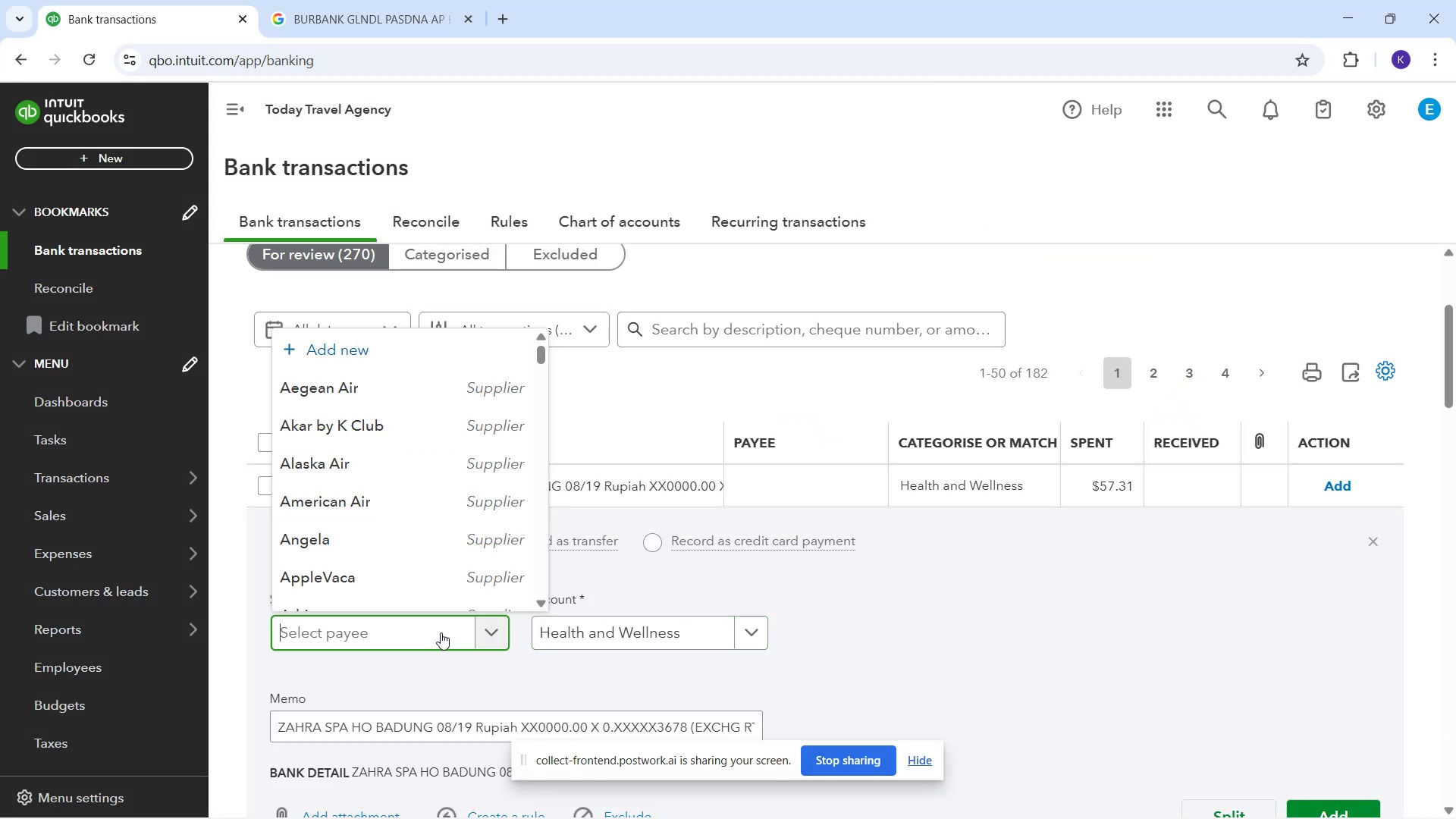 
type(Zahra )
 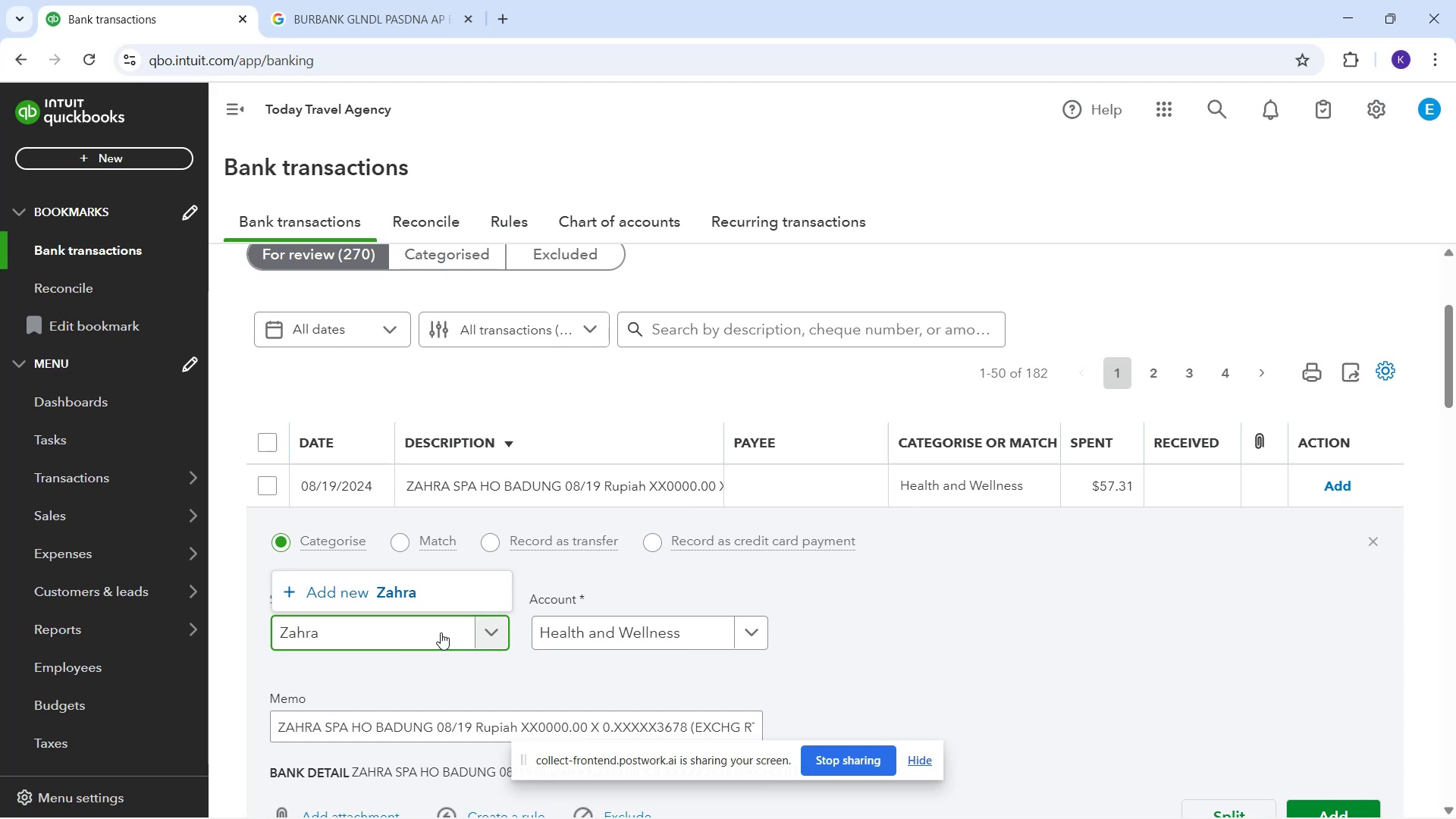 
type(Spa)
 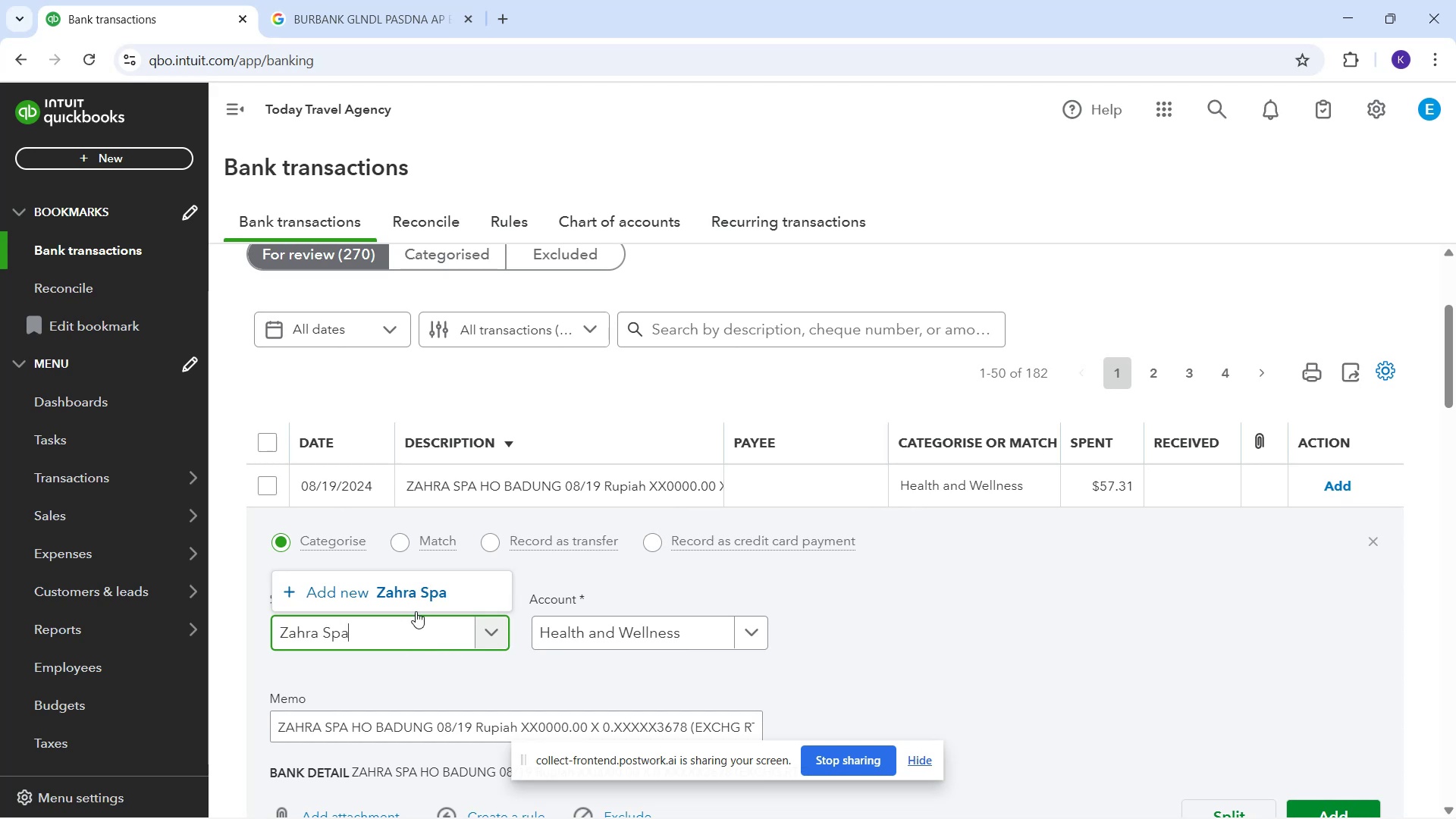 
left_click([418, 594])
 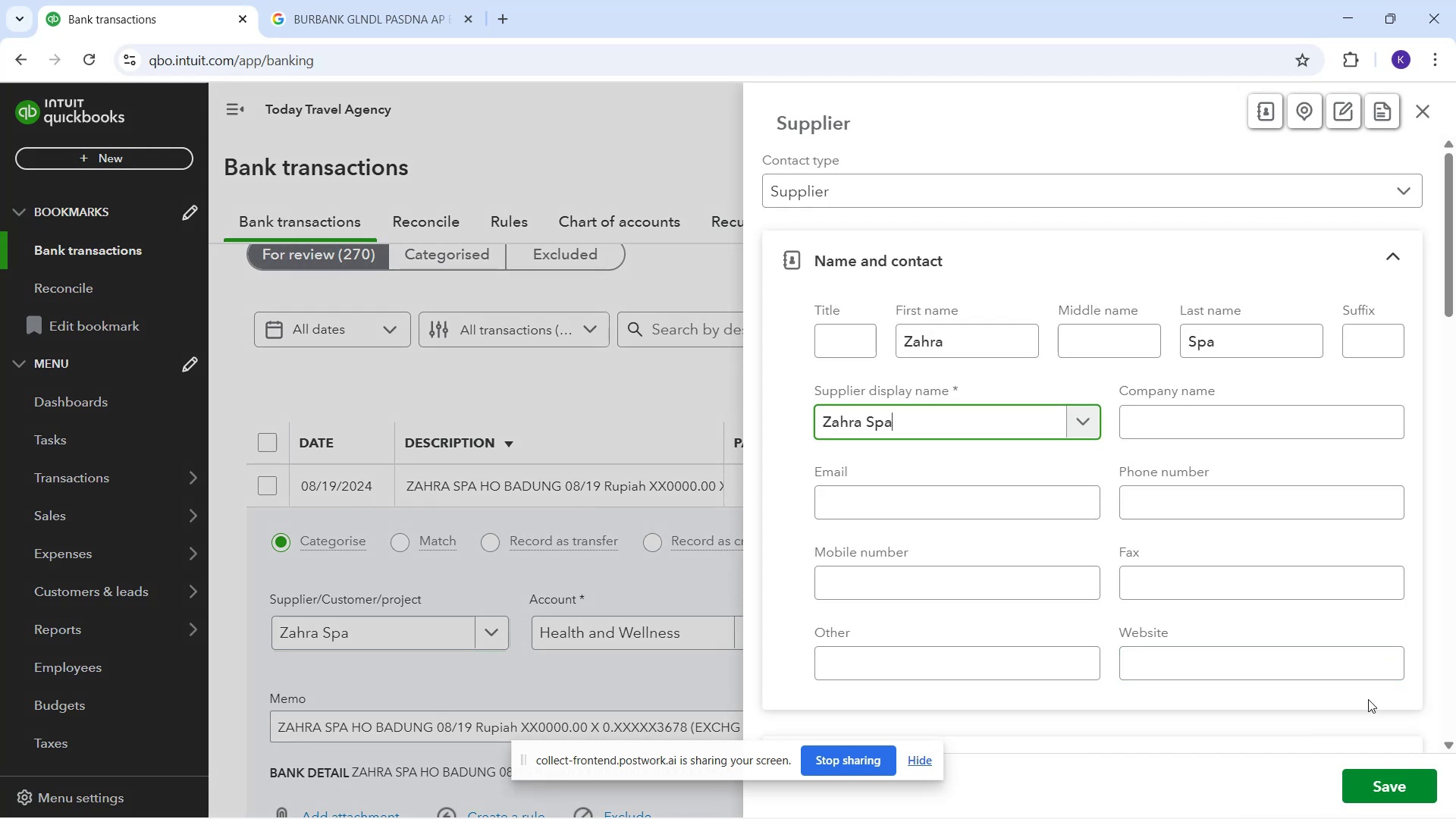 
left_click([1398, 792])
 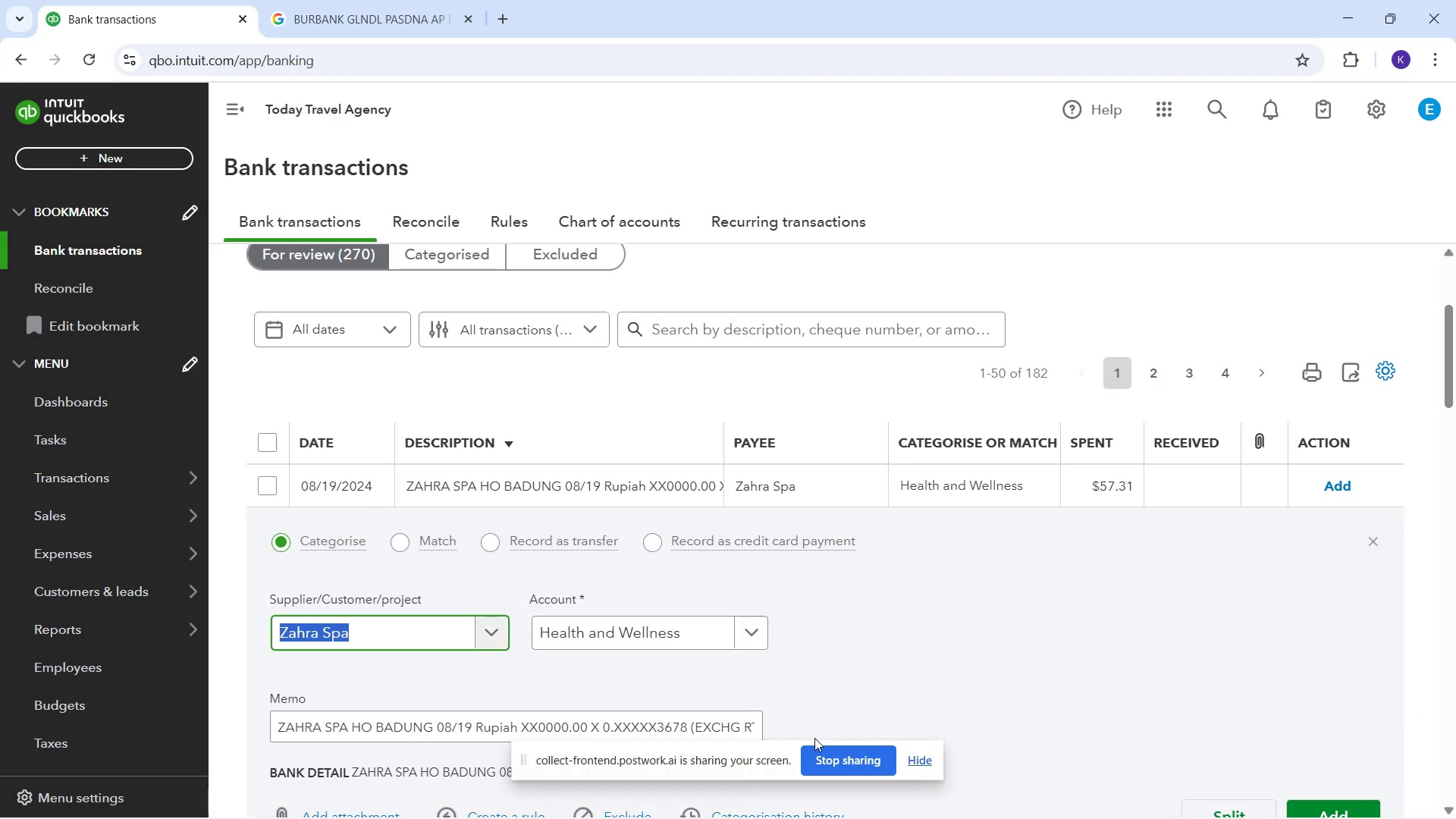 
wait(5.02)
 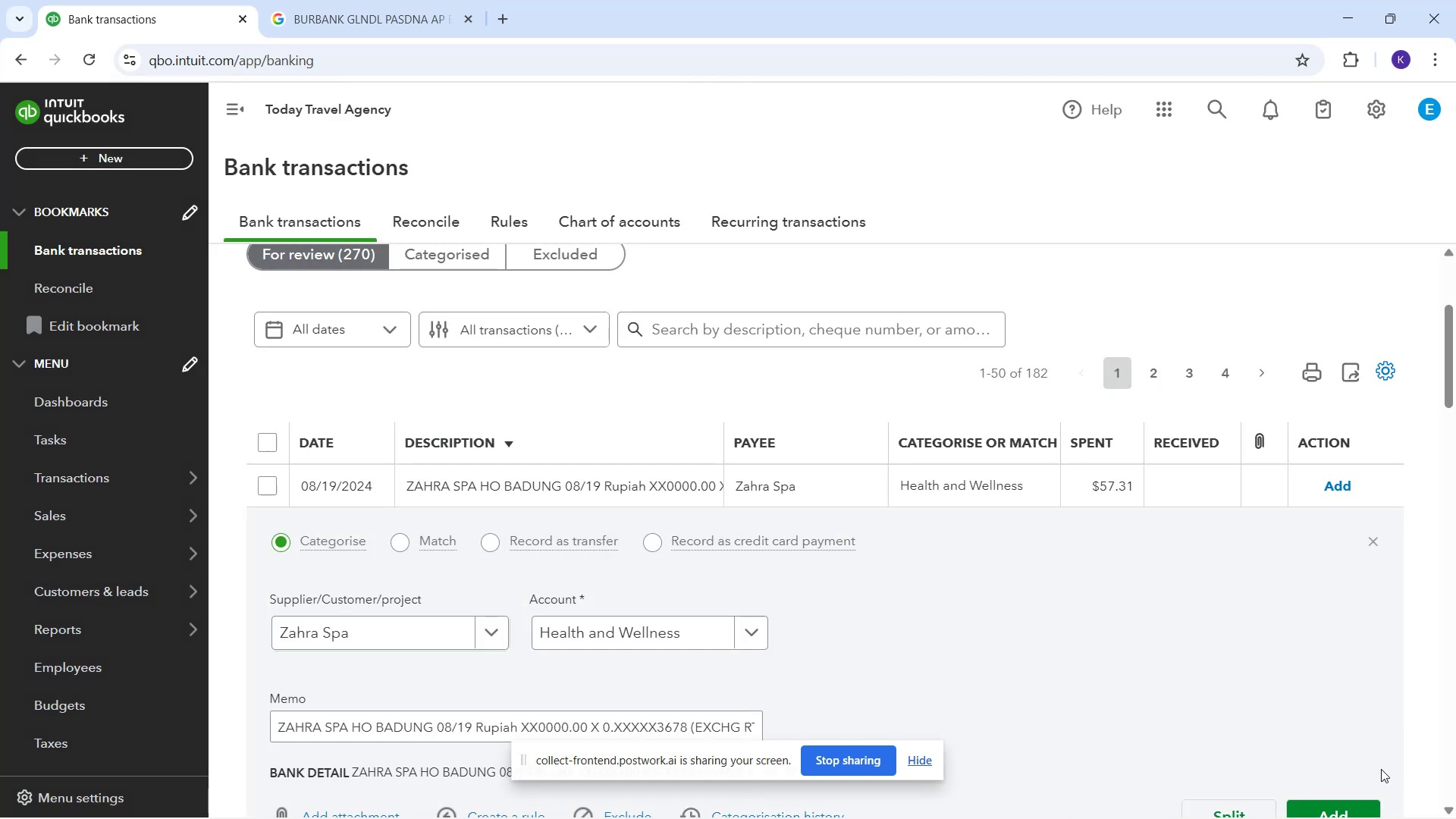 
left_click([1117, 666])
 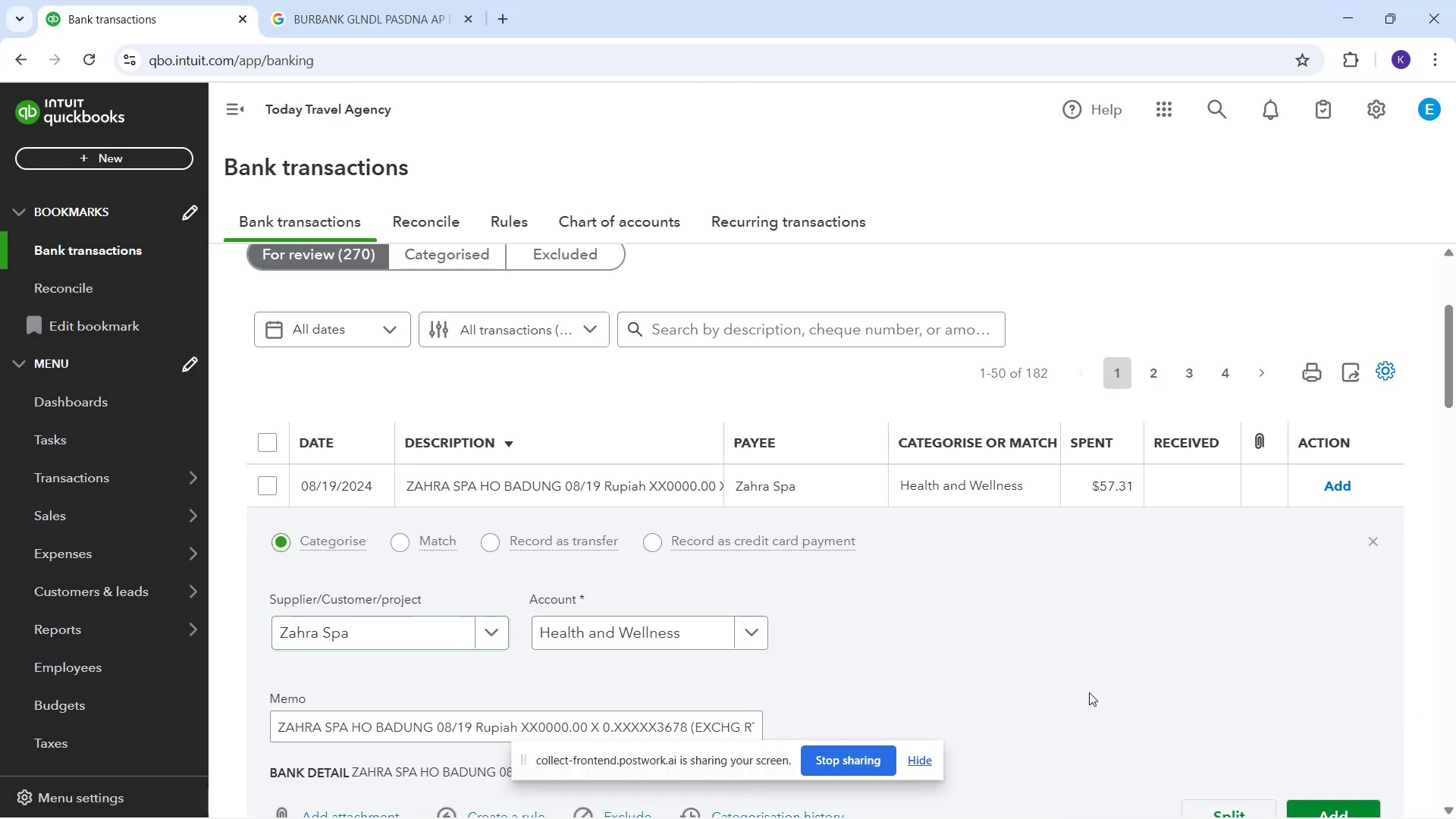 
scroll: coordinate [1059, 664], scroll_direction: down, amount: 1.0
 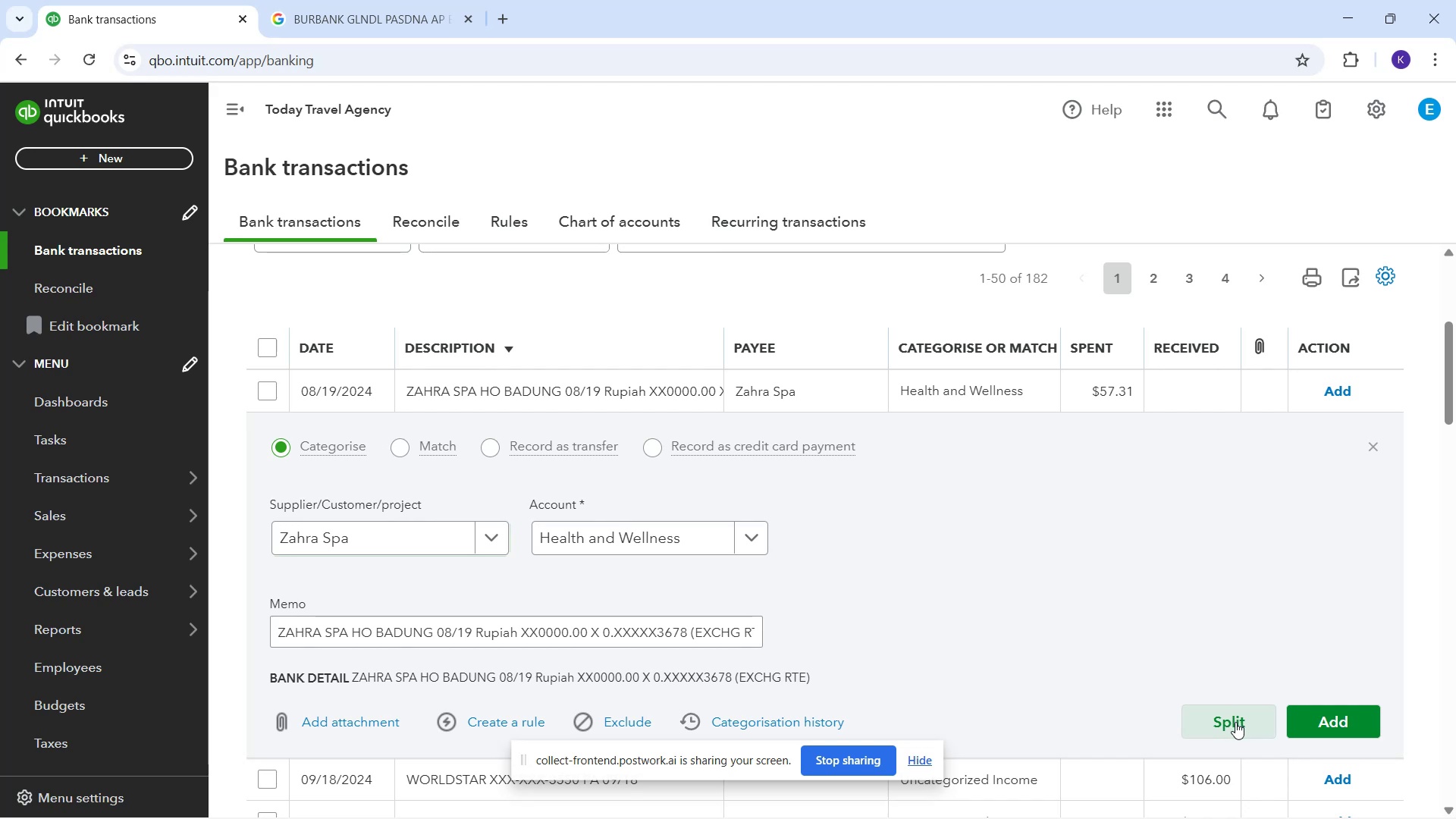 
left_click([1305, 711])
 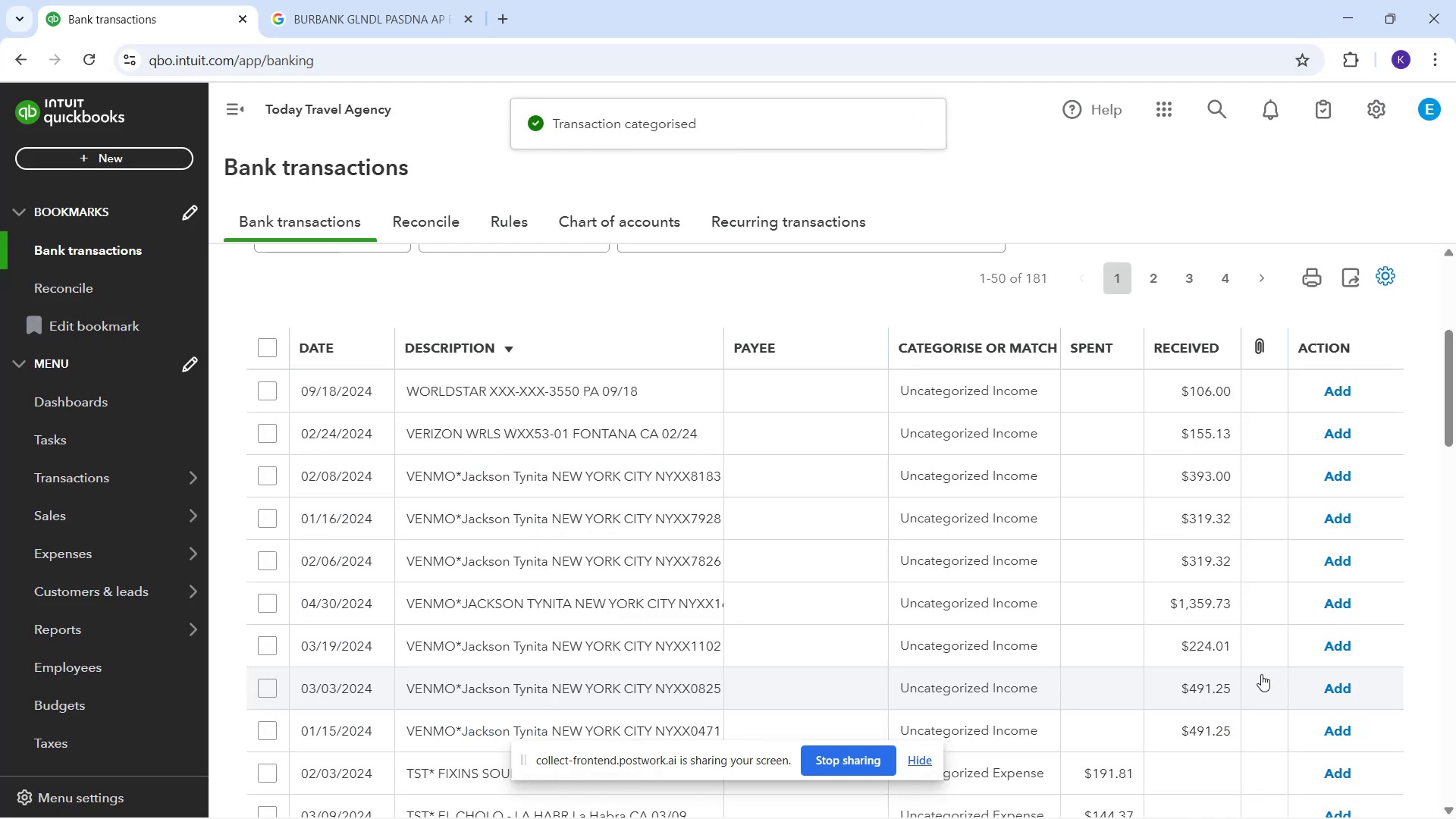 
wait(9.52)
 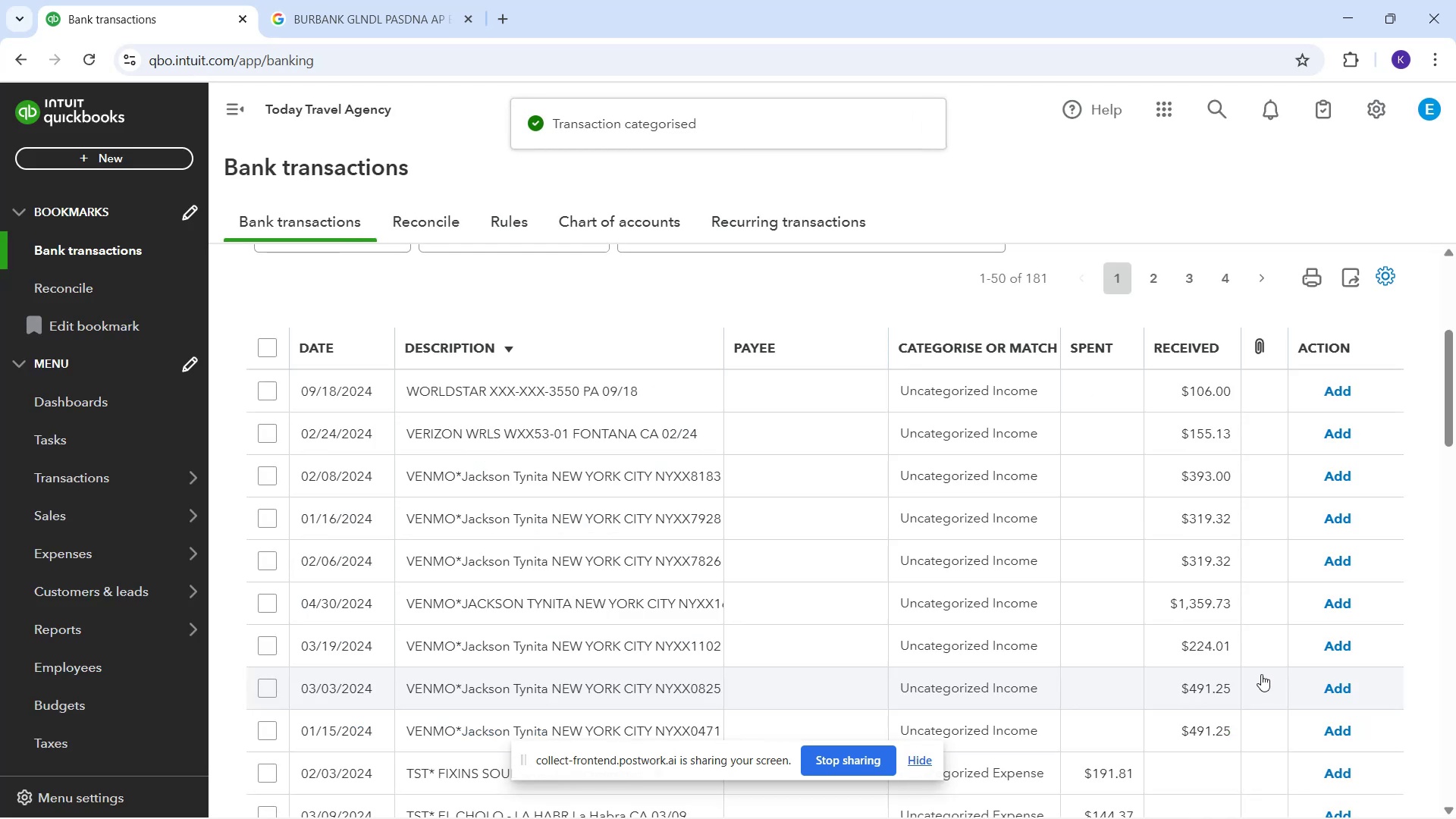 
scroll: coordinate [500, 431], scroll_direction: down, amount: 1.0
 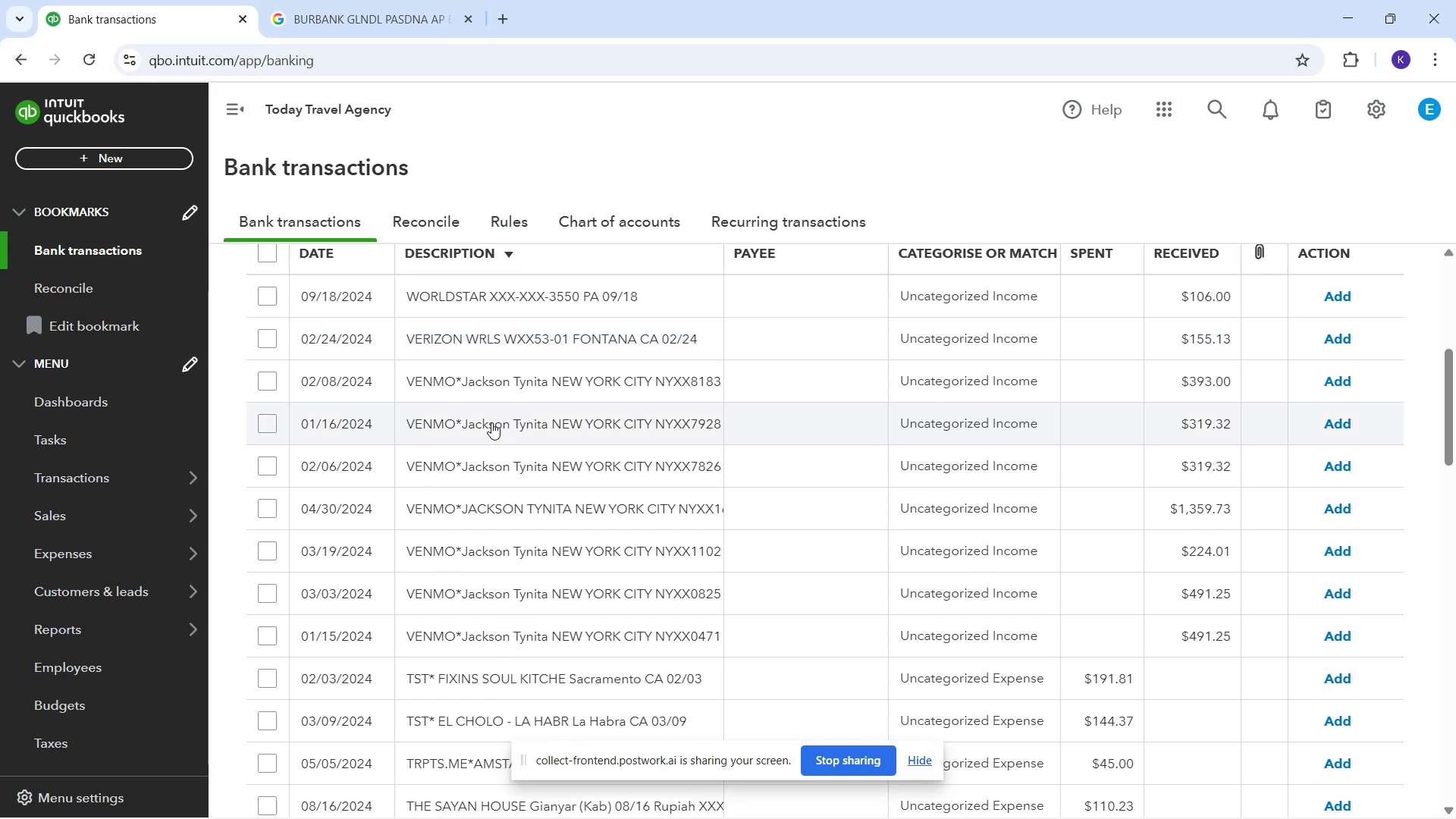 
scroll: coordinate [491, 422], scroll_direction: up, amount: 1.0
 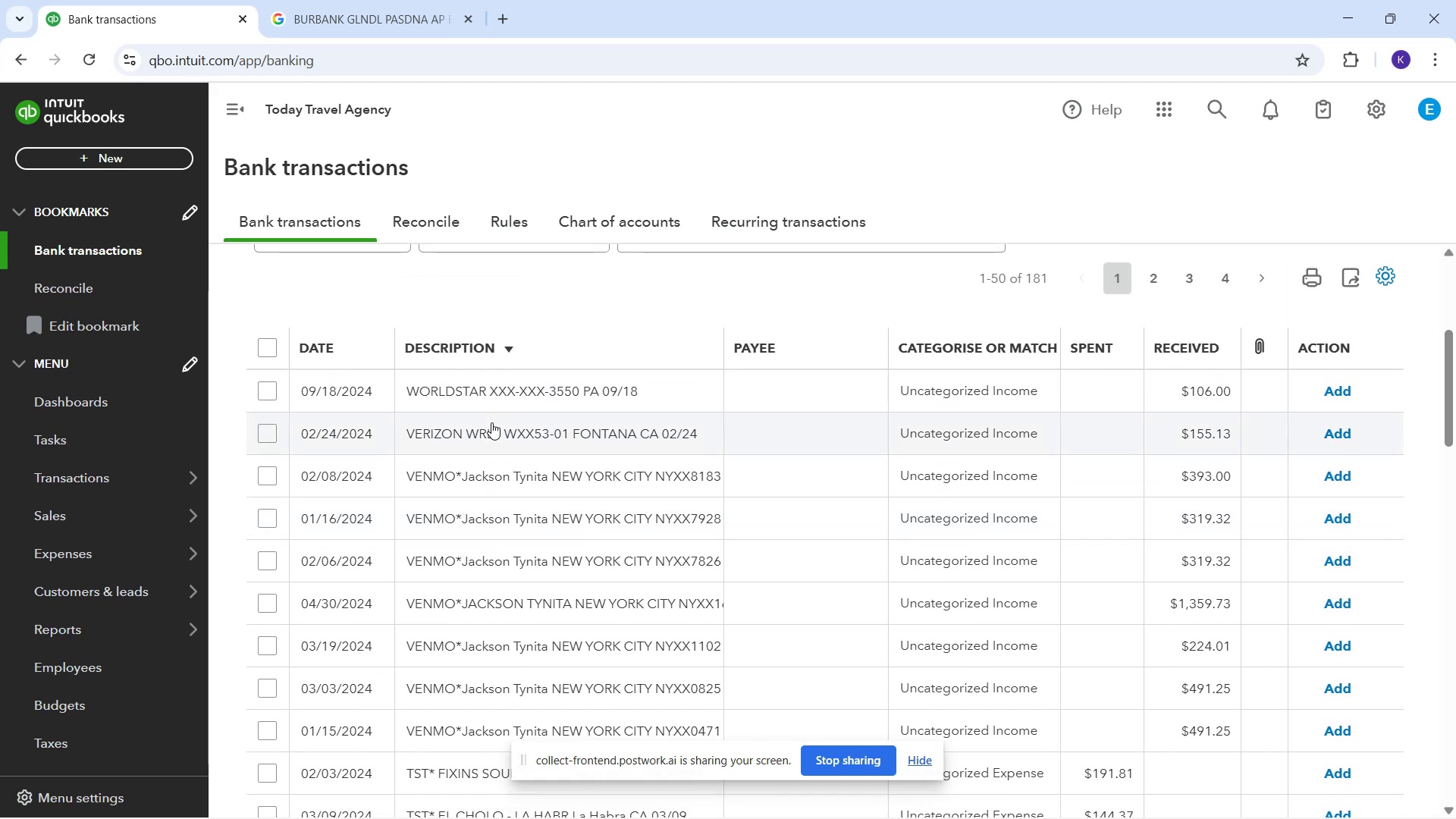 
scroll: coordinate [499, 472], scroll_direction: down, amount: 4.0
 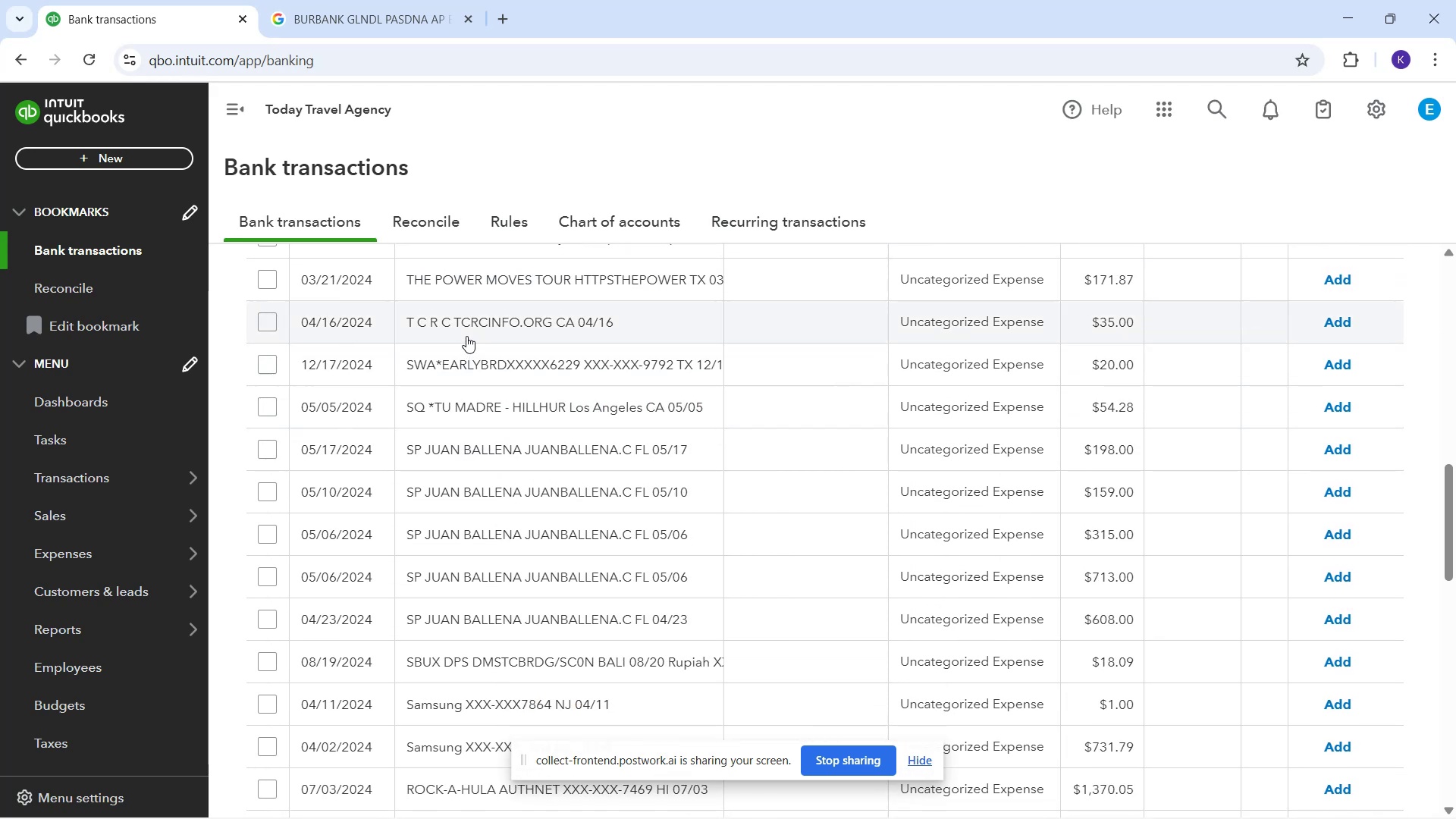 
scroll: coordinate [545, 325], scroll_direction: up, amount: 1.0
 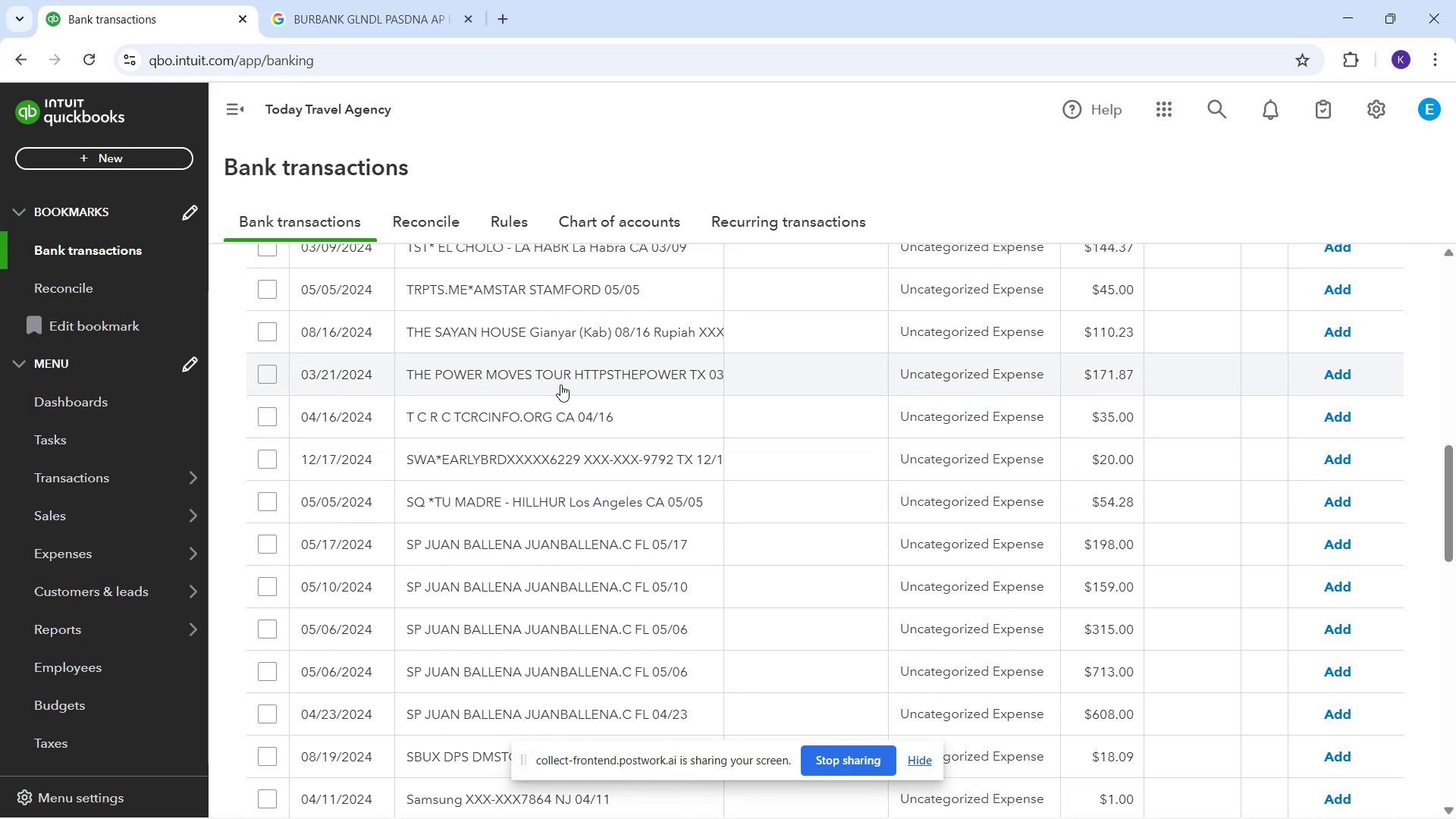 
left_click([553, 372])
 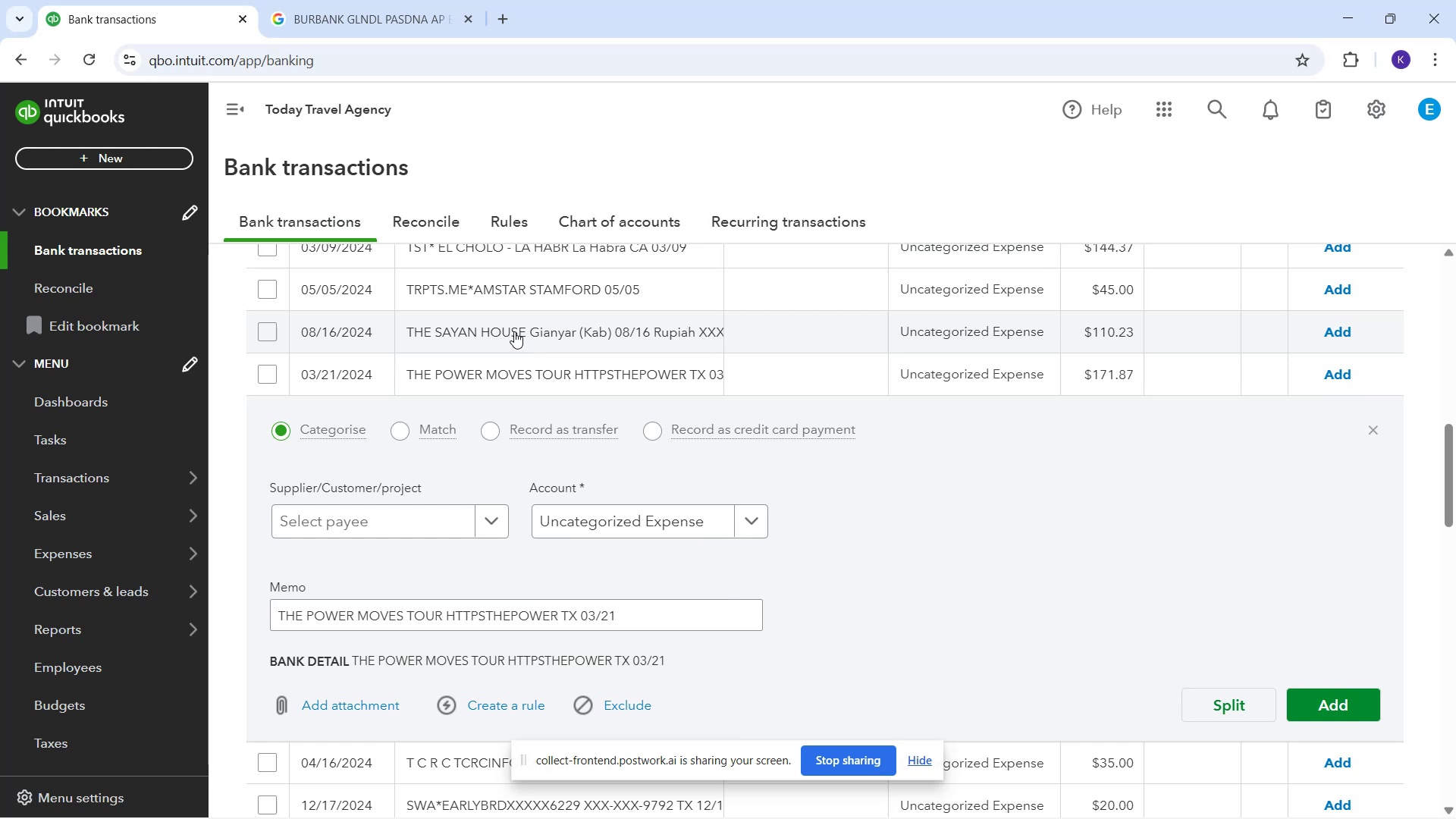 
scroll: coordinate [527, 347], scroll_direction: up, amount: 2.0
 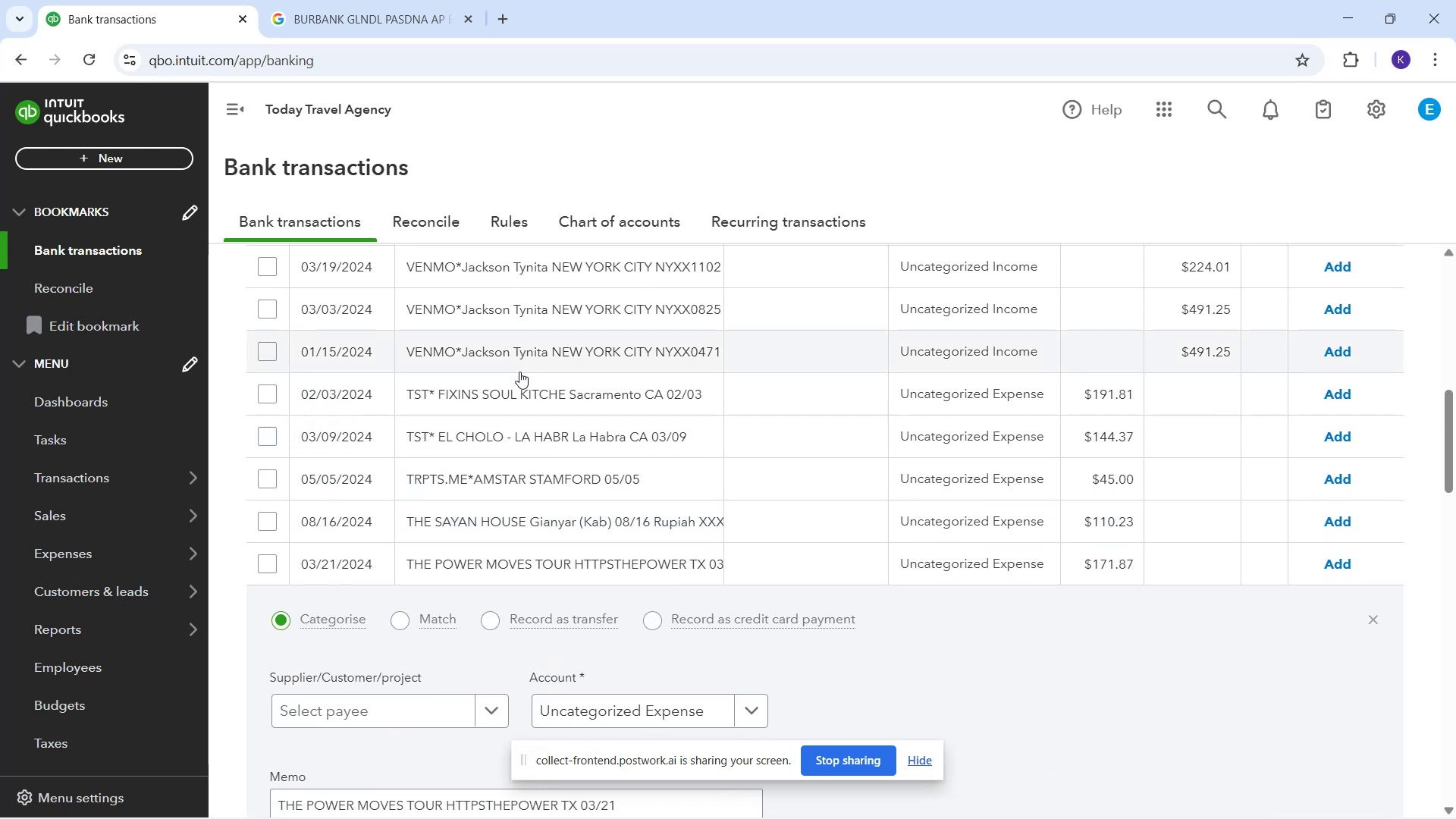 
left_click([513, 403])
 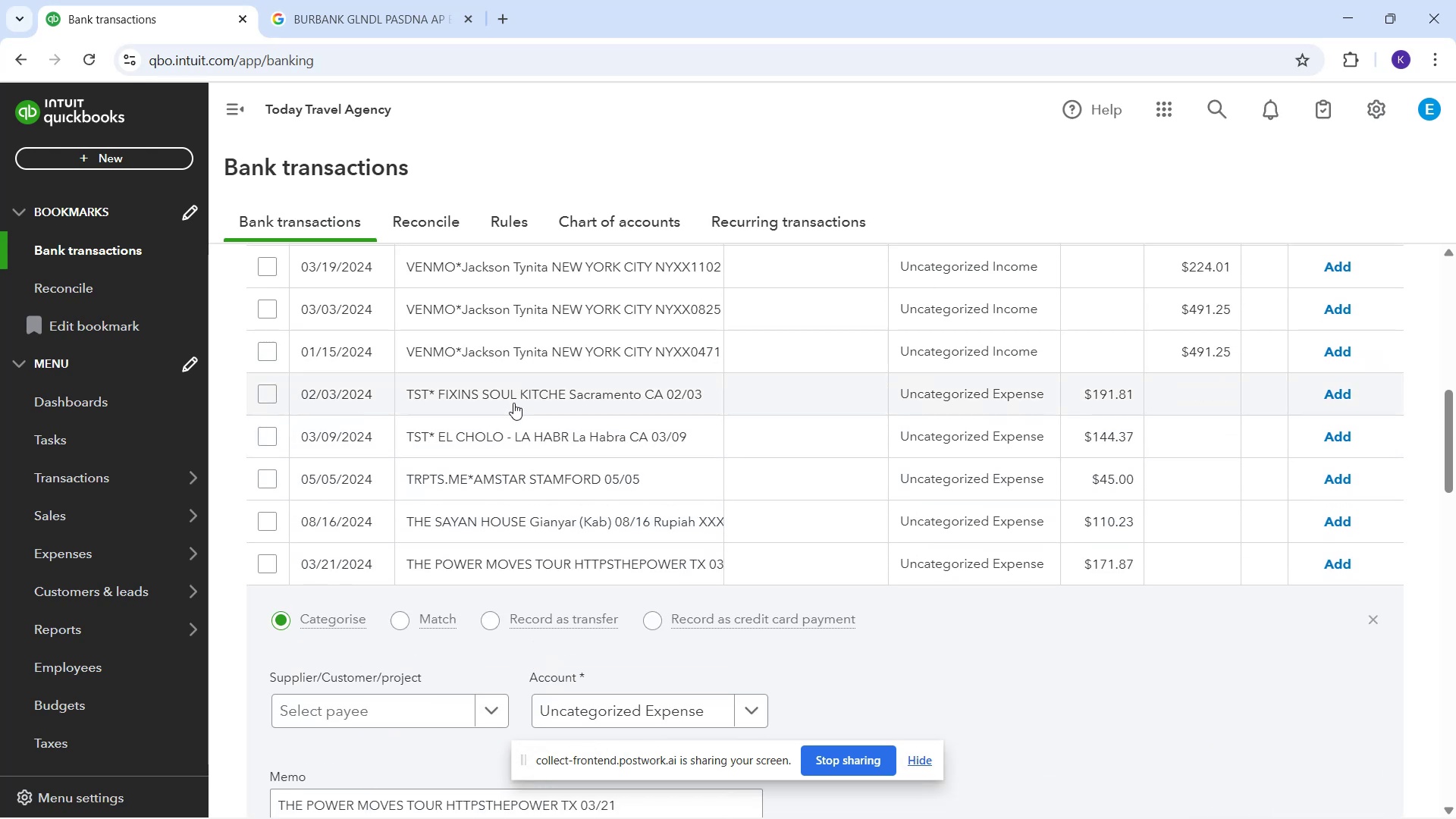 
mouse_move([602, 444])
 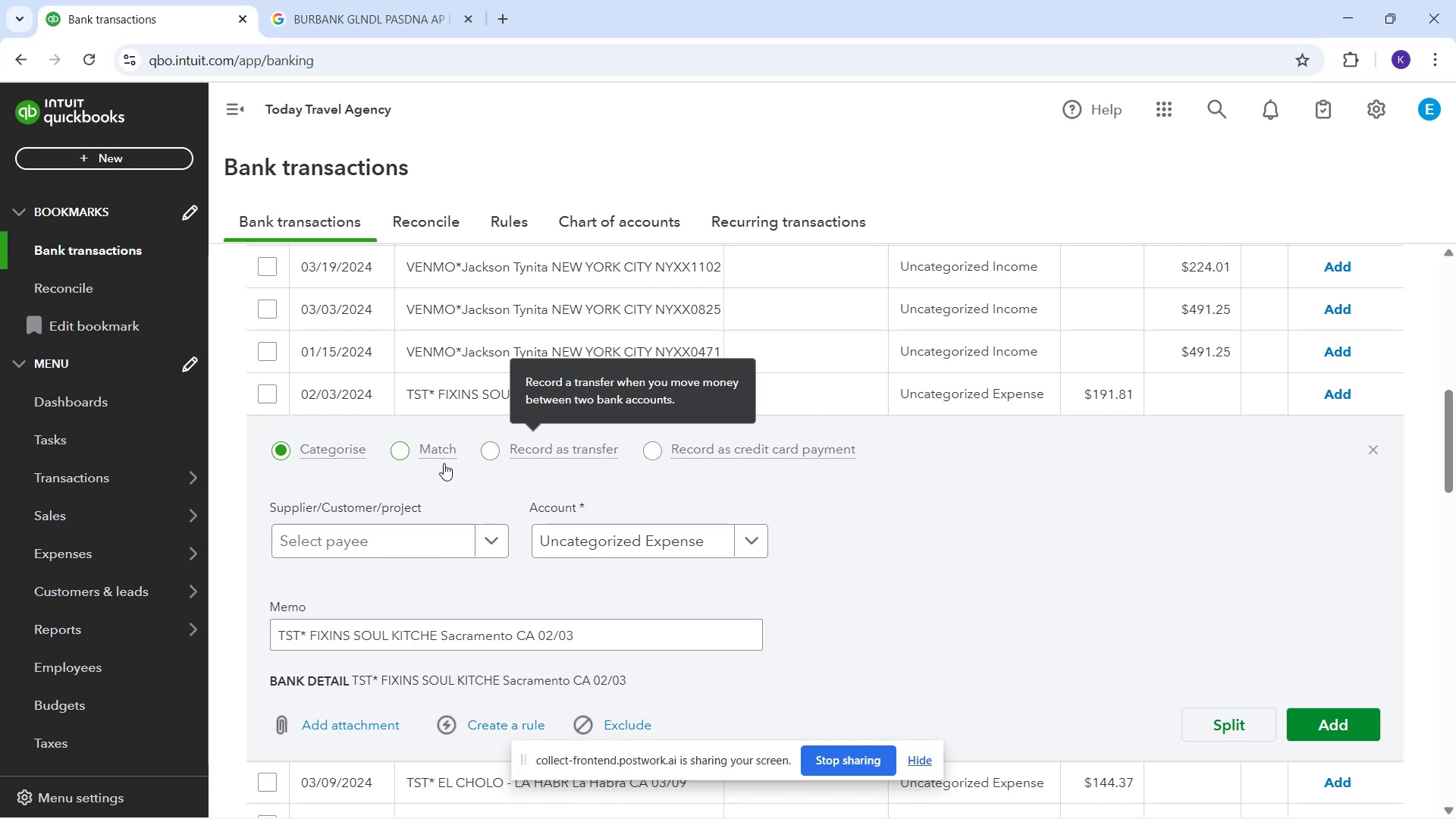 
mouse_move([447, 445])
 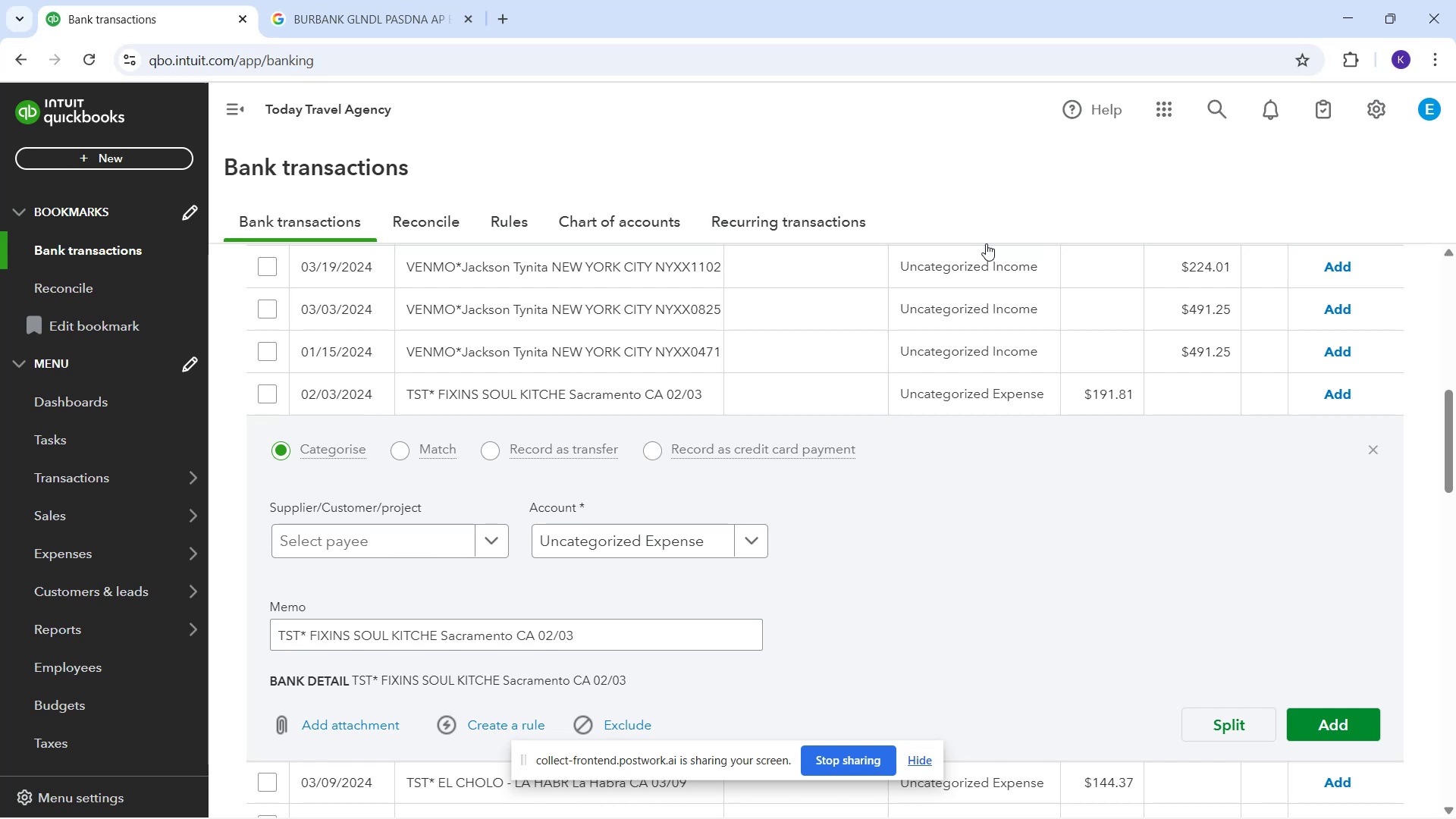 
wait(19.09)
 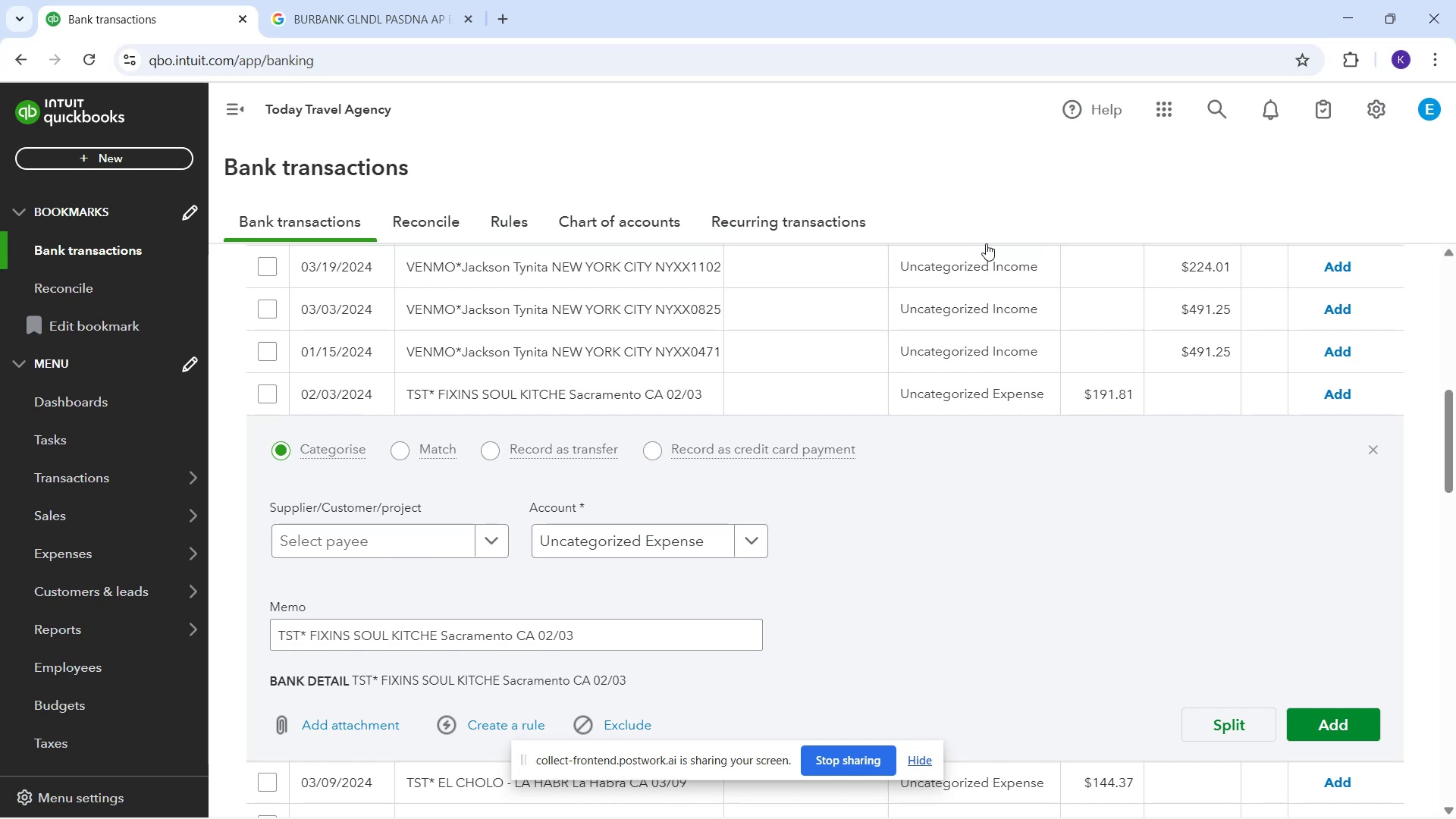 
left_click([732, 394])
 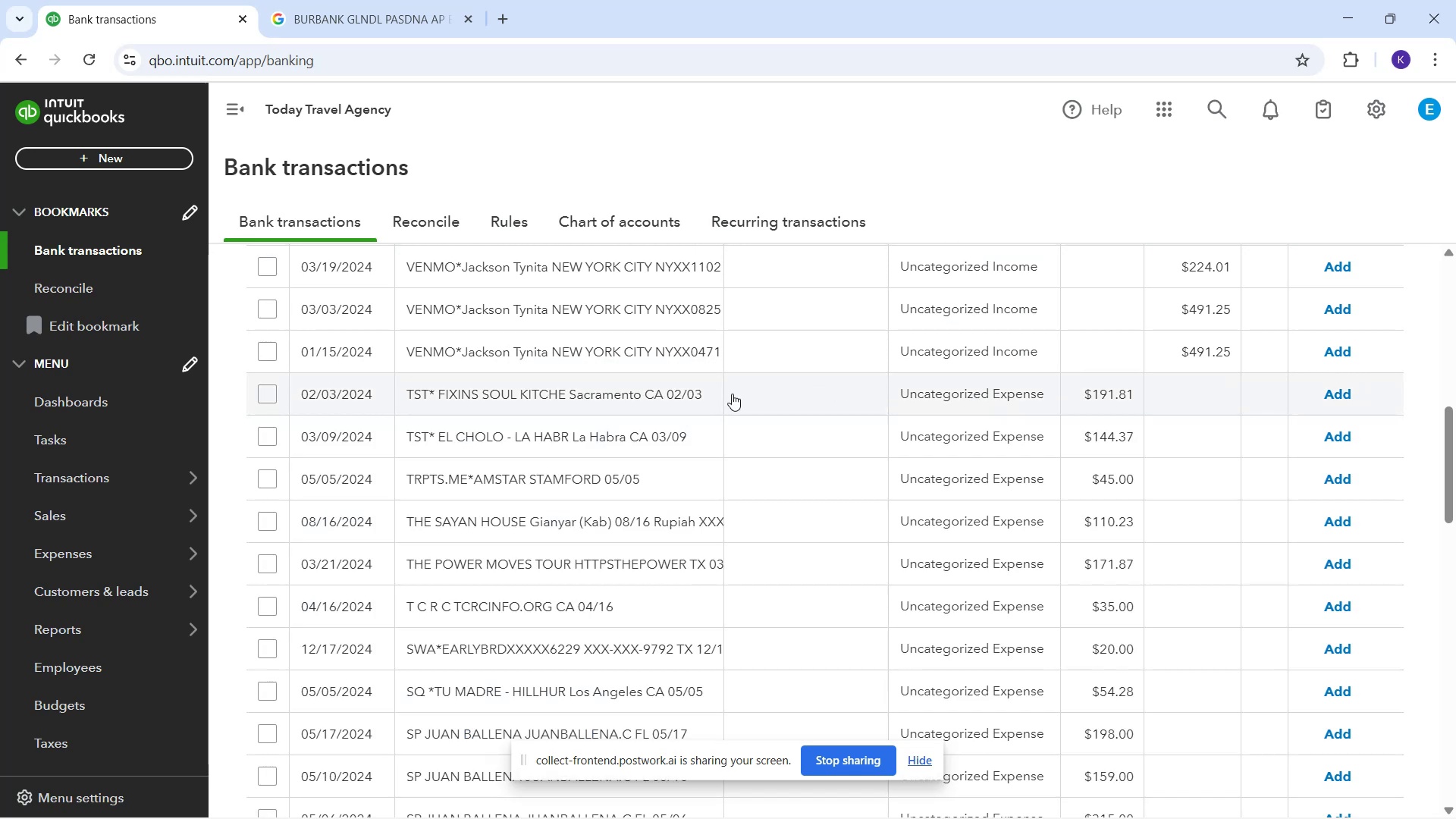 
left_click([732, 394])
 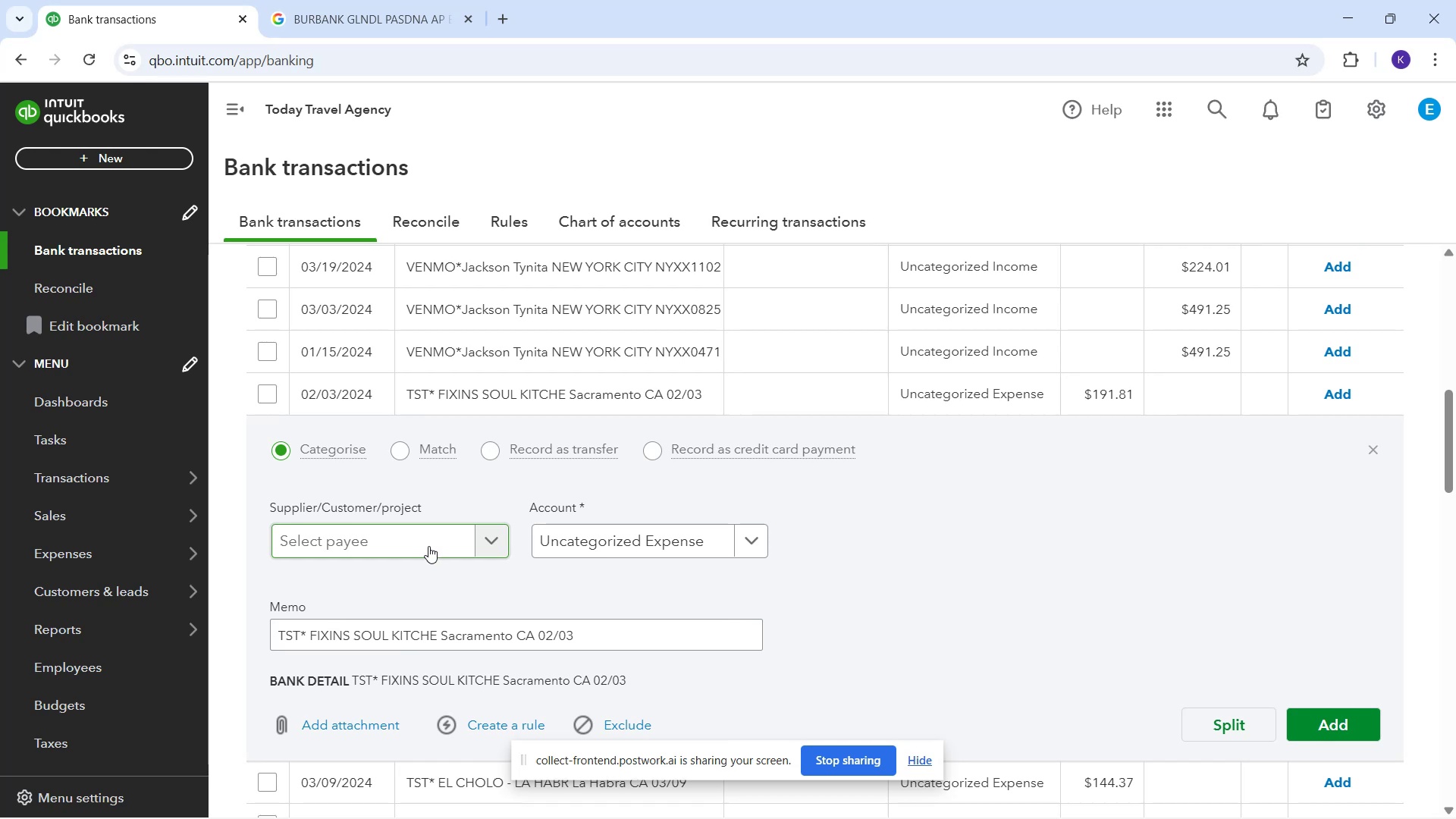 
wait(8.95)
 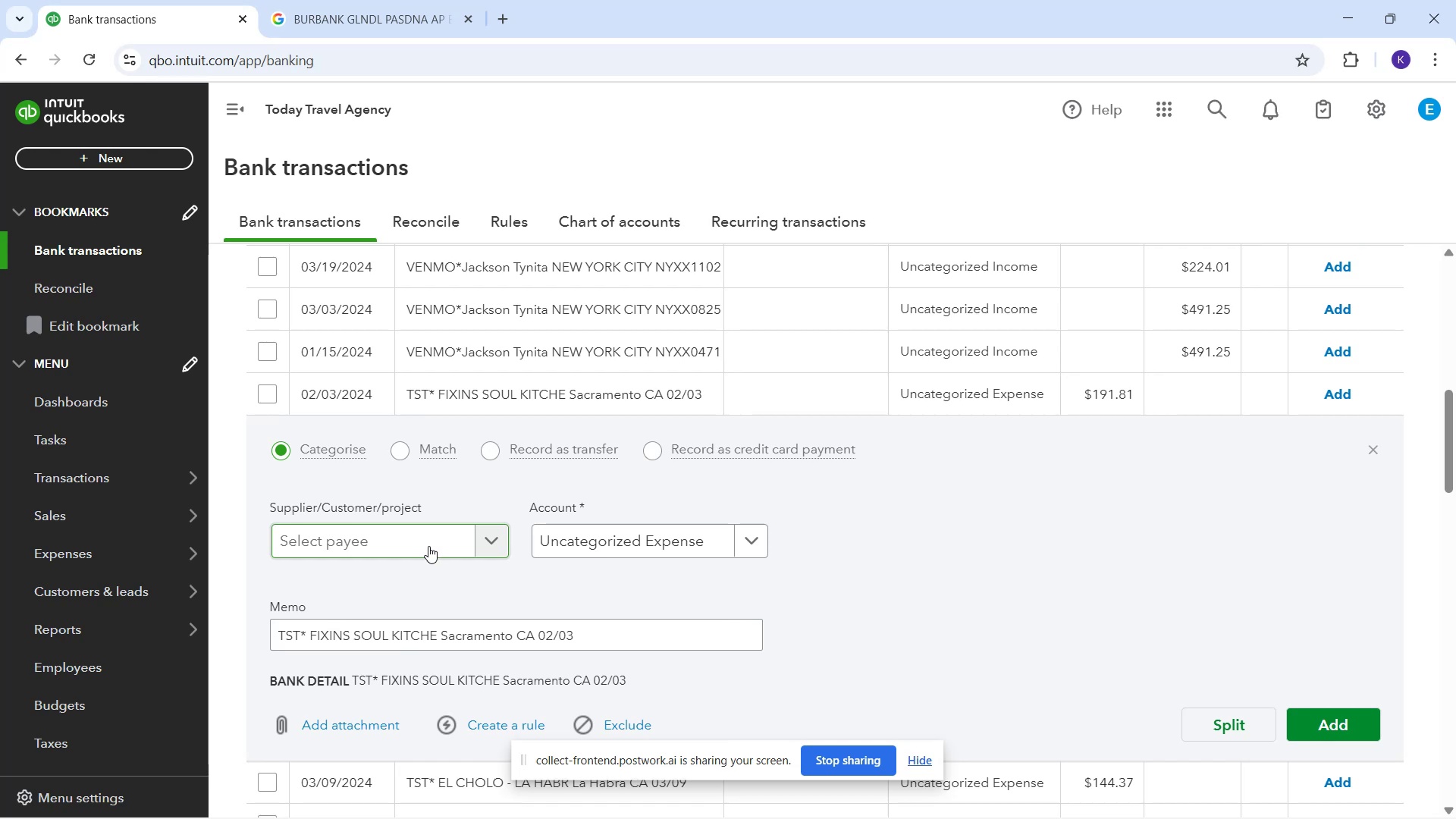 
left_click([574, 557])
 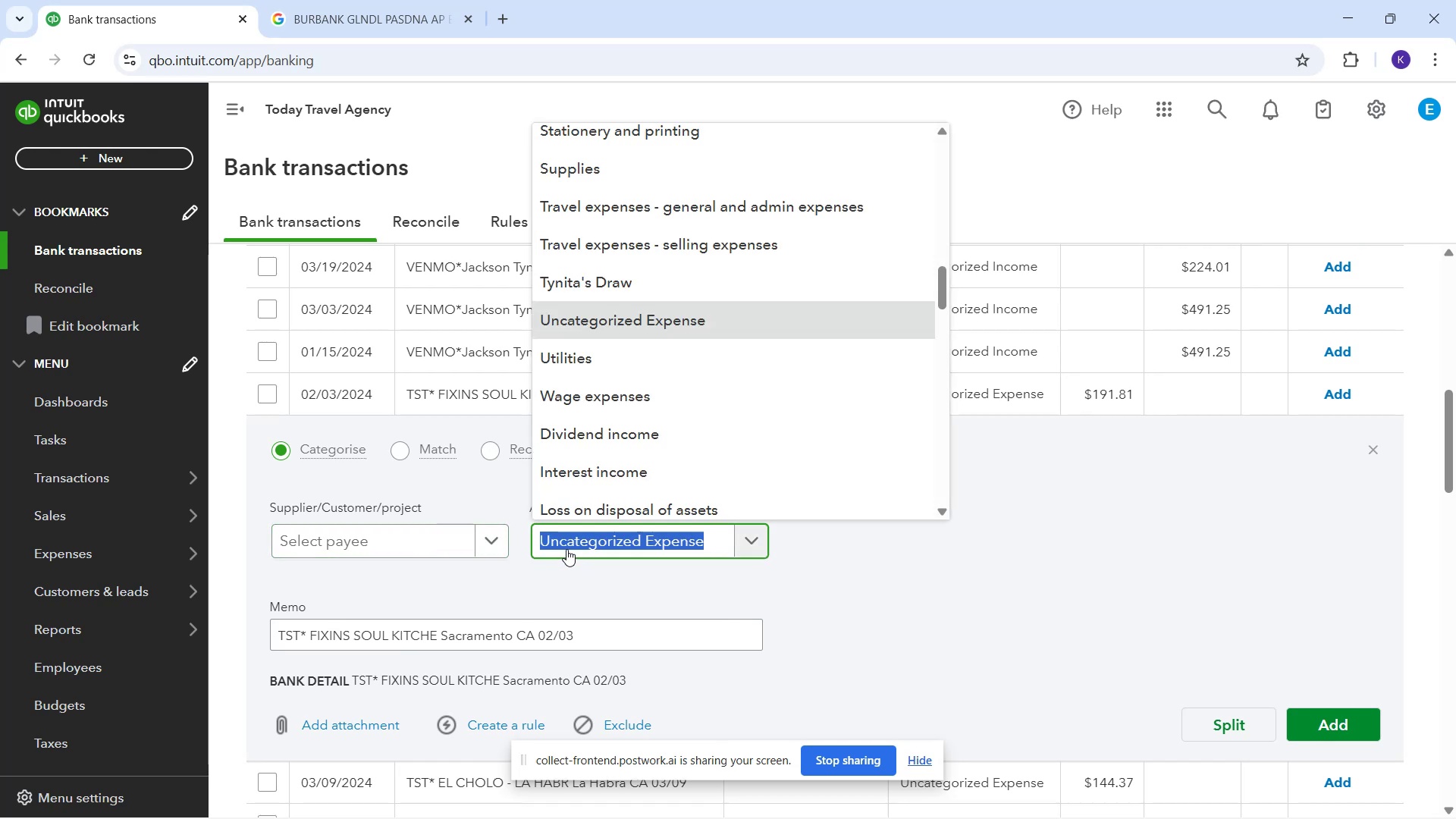 
type(meak)
key(Backspace)
 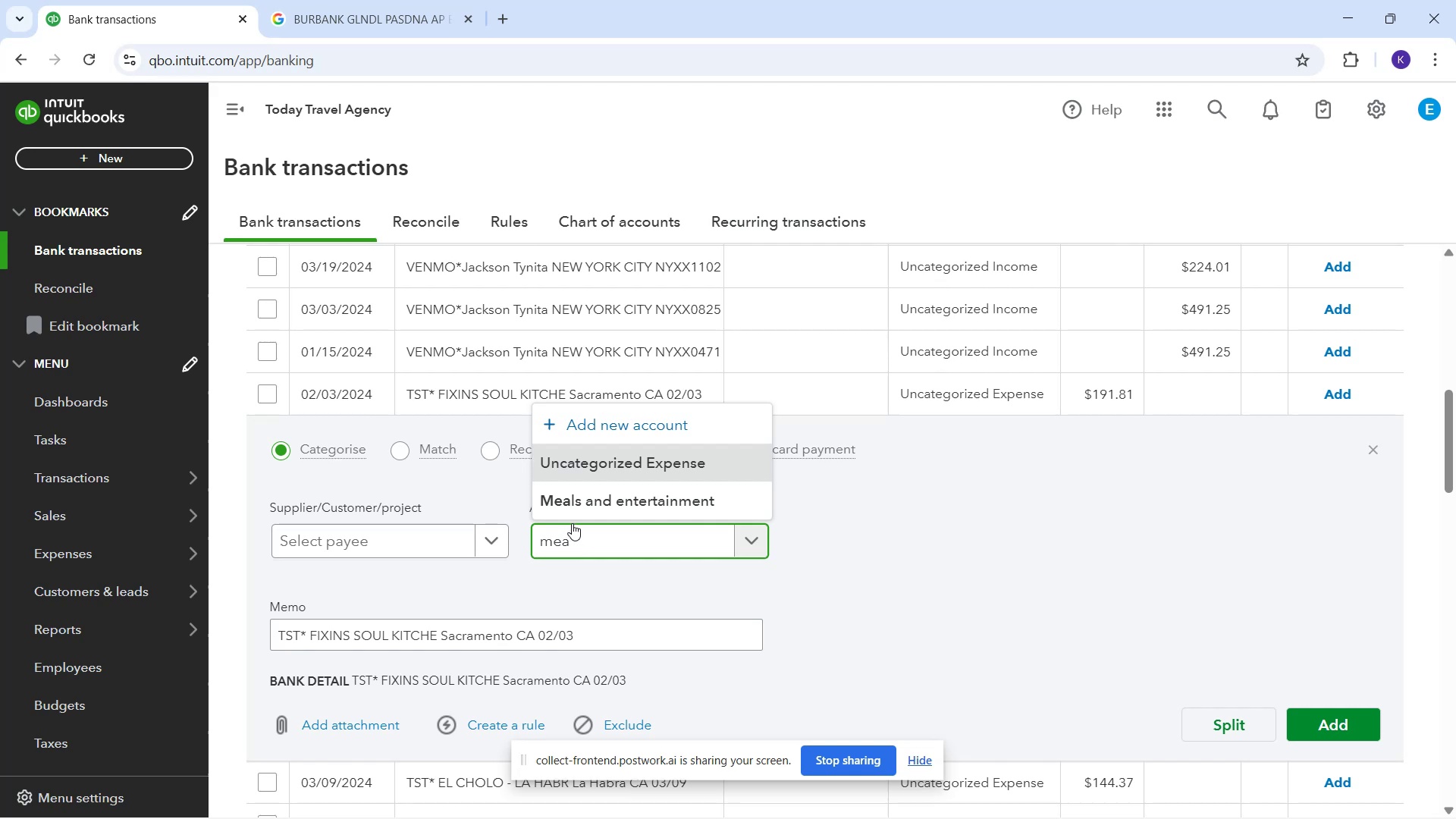 
left_click([573, 505])
 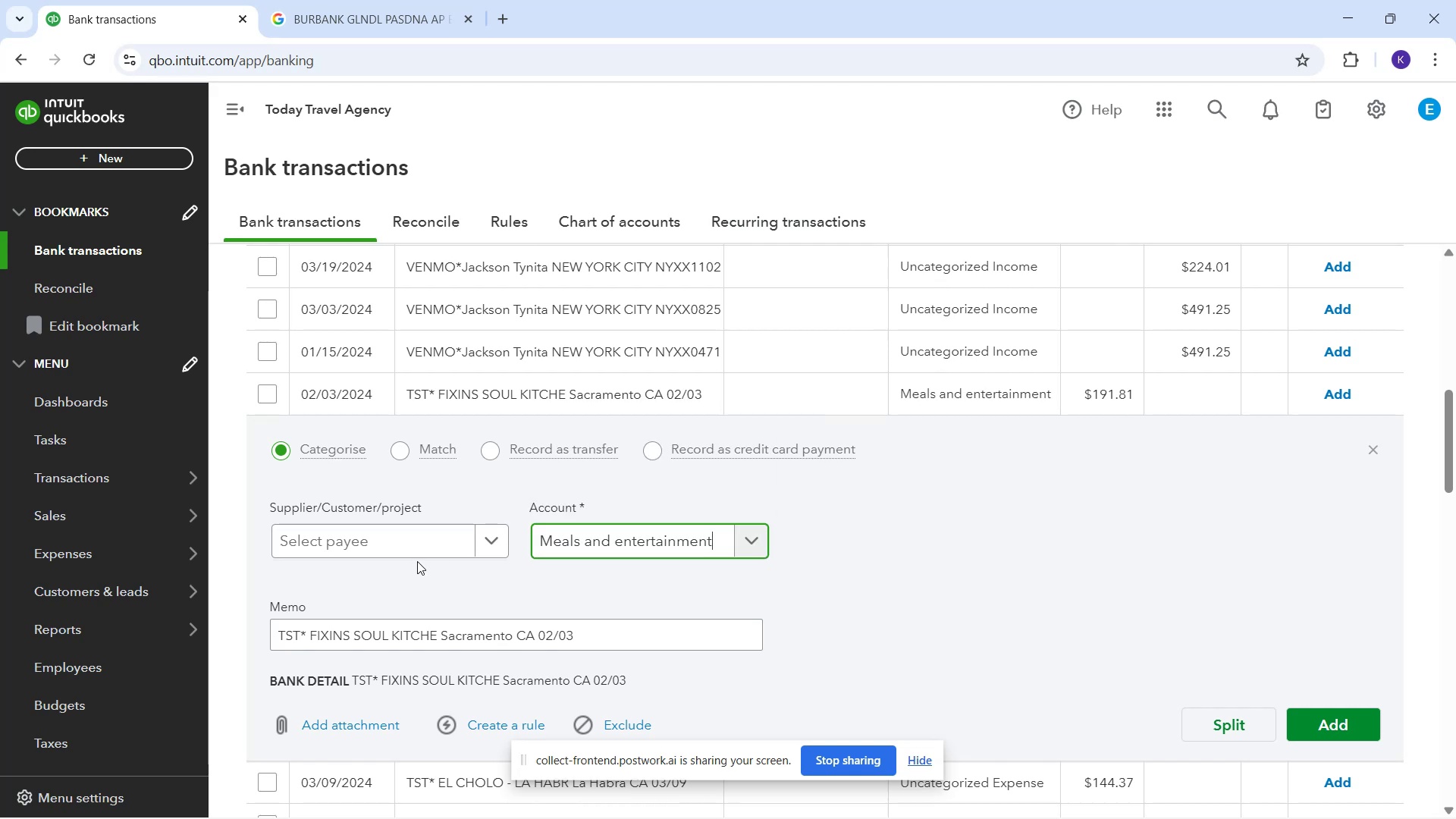 
left_click([414, 557])
 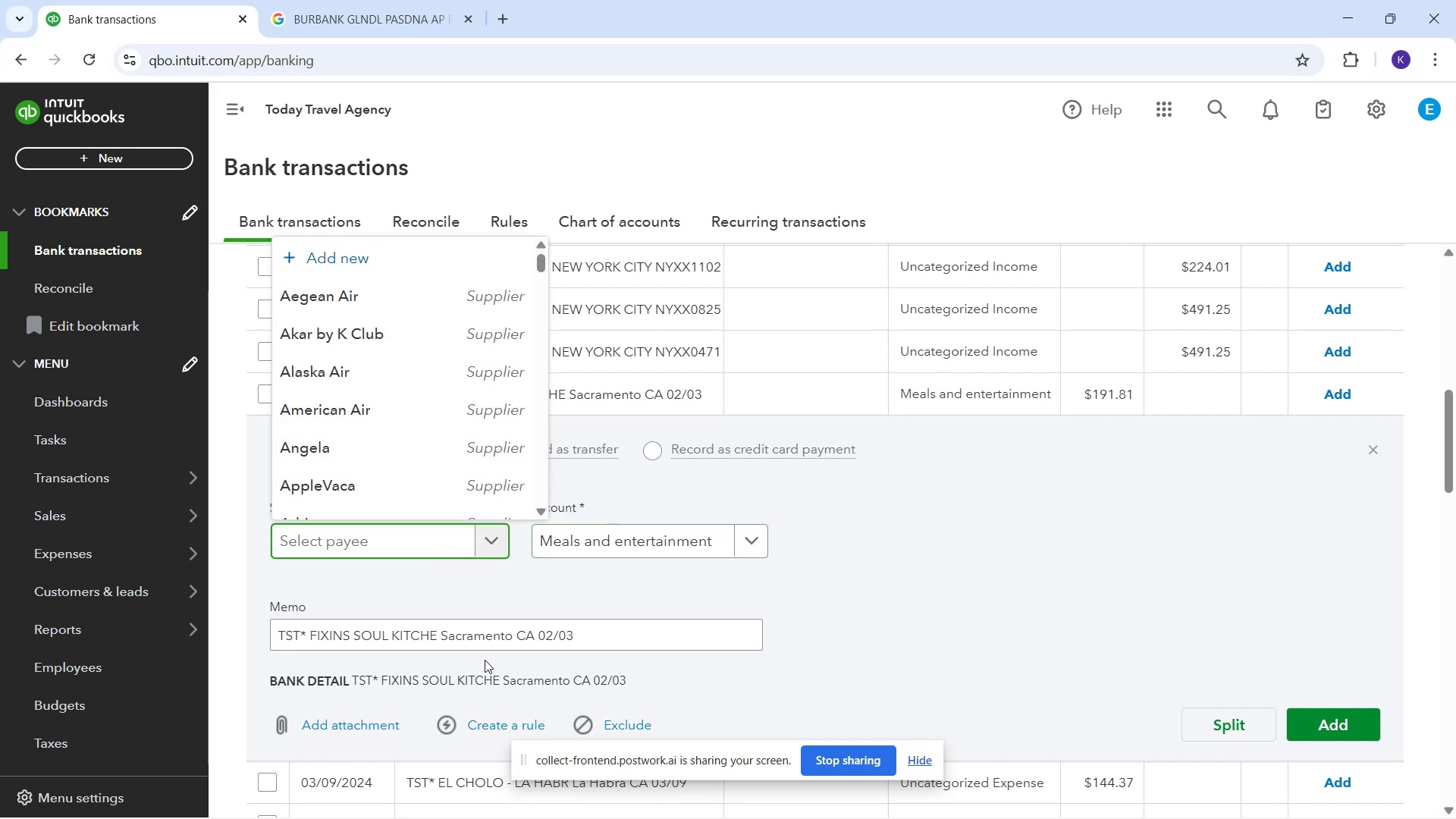 
type(Fiixins s)
key(Backspace)
type(Soul)
 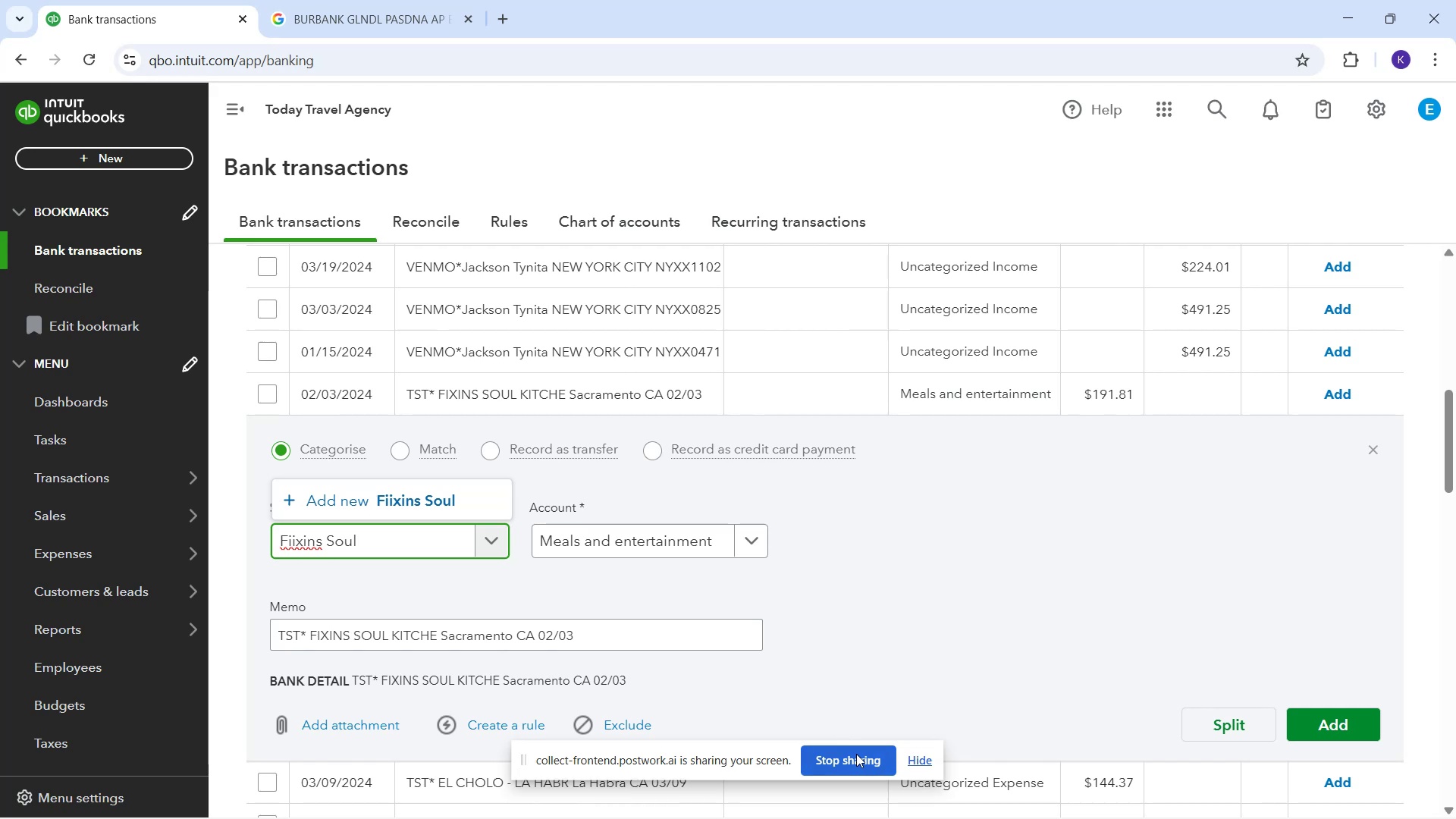 
scroll: coordinate [892, 601], scroll_direction: down, amount: 1.0
 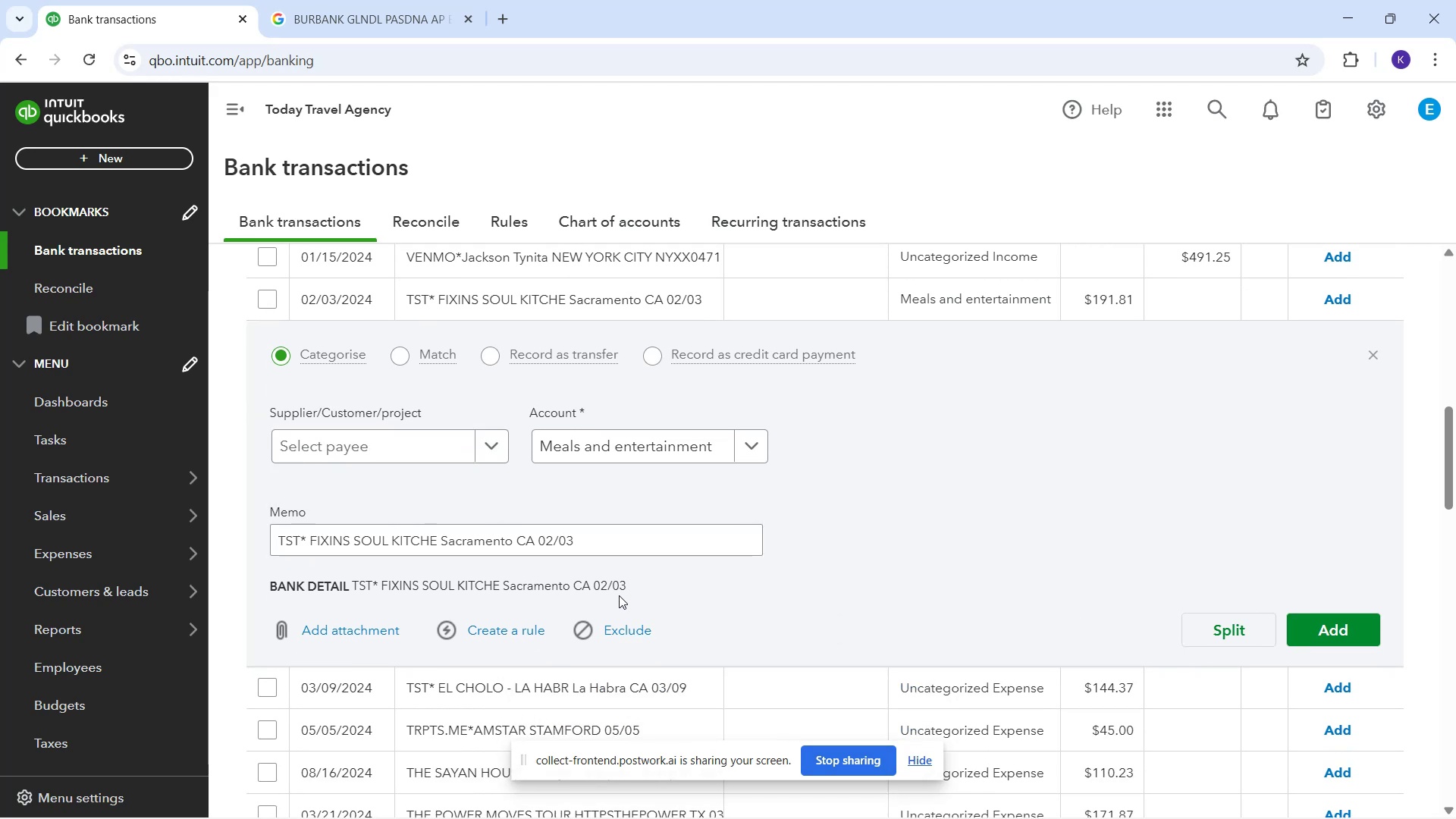 
left_click([344, 448])
 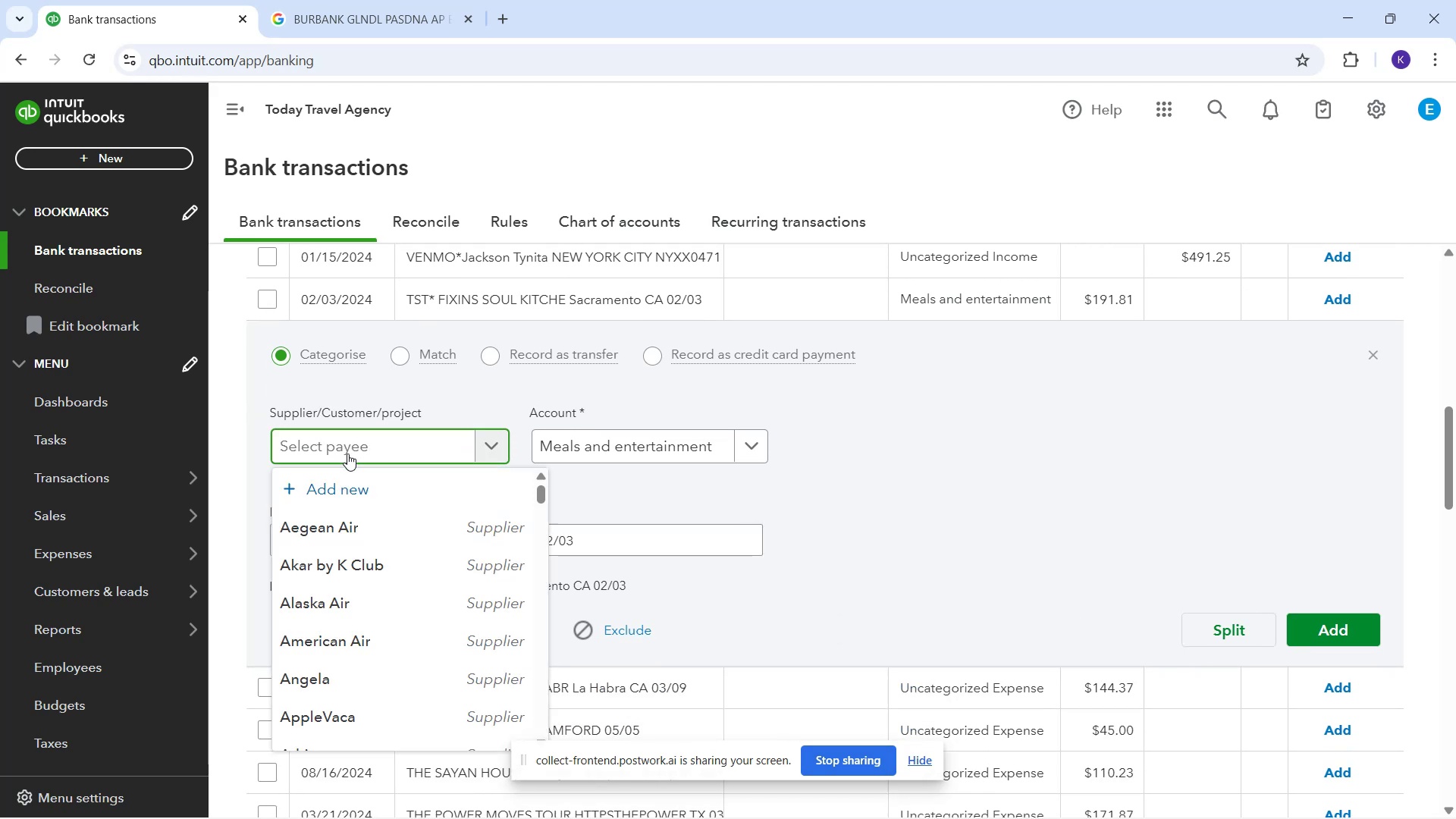 
type(Fixin )
key(Backspace)
type(s Soul)
 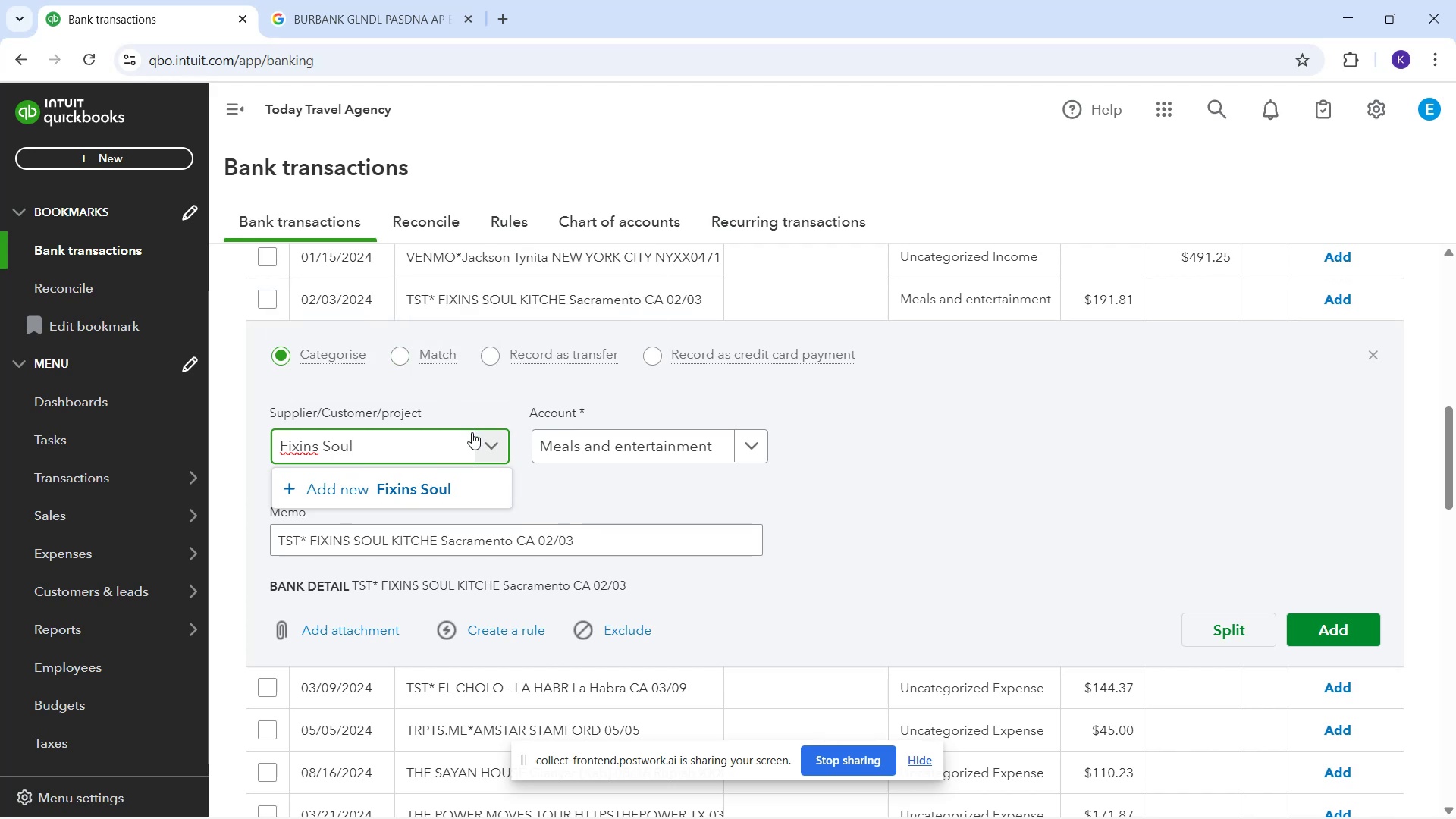 
left_click([458, 482])
 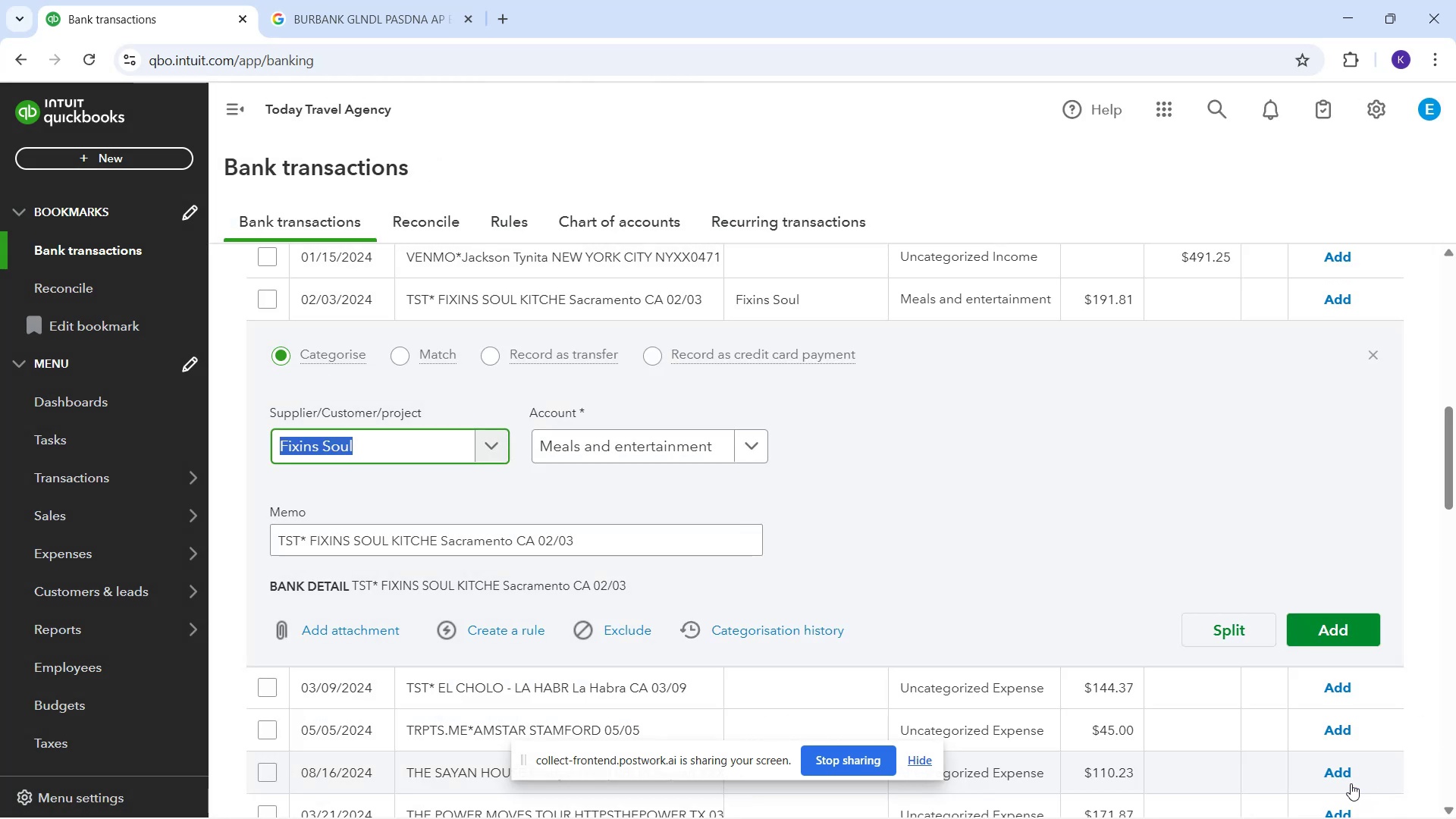 
wait(5.68)
 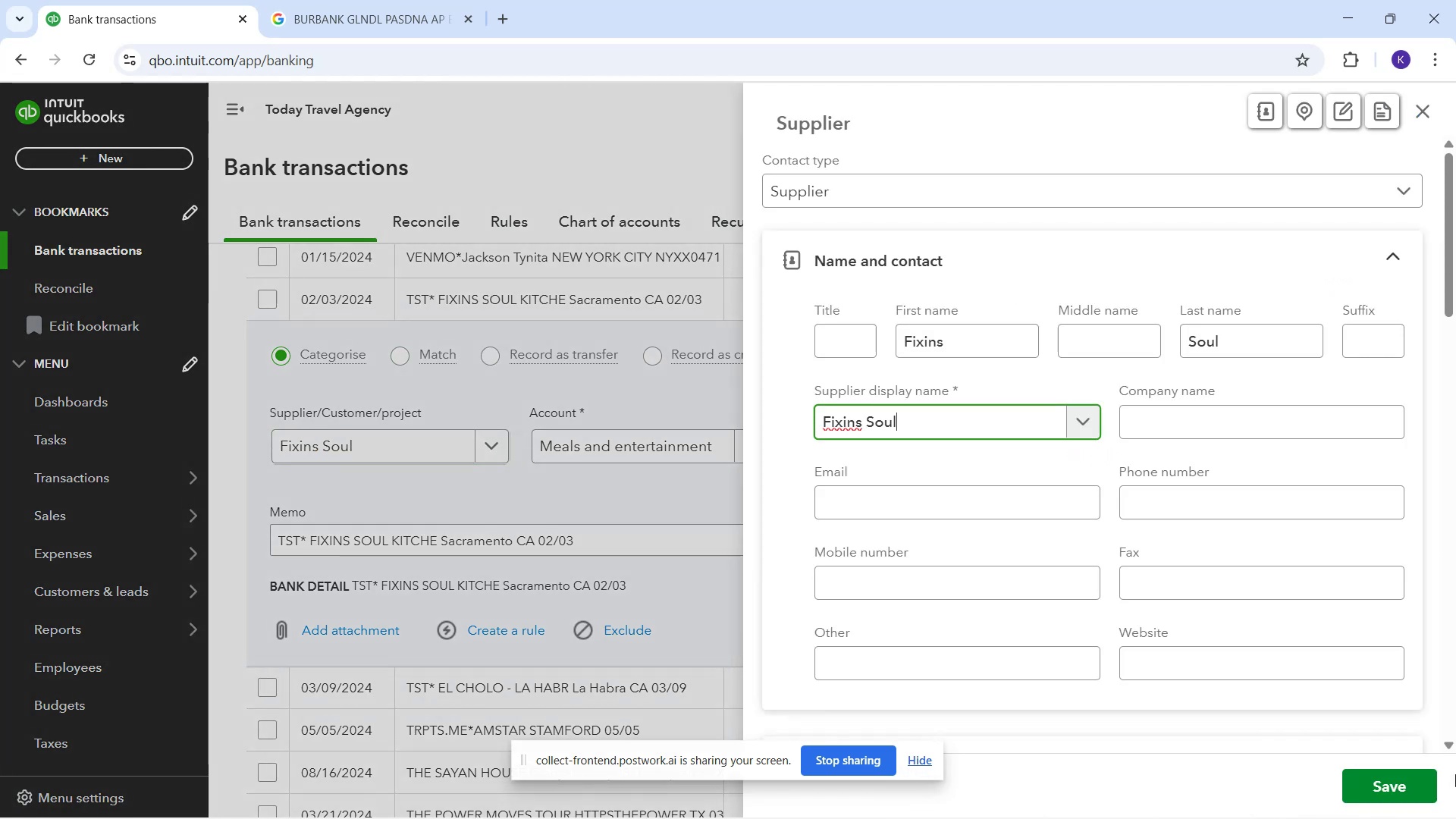 
left_click([1316, 644])
 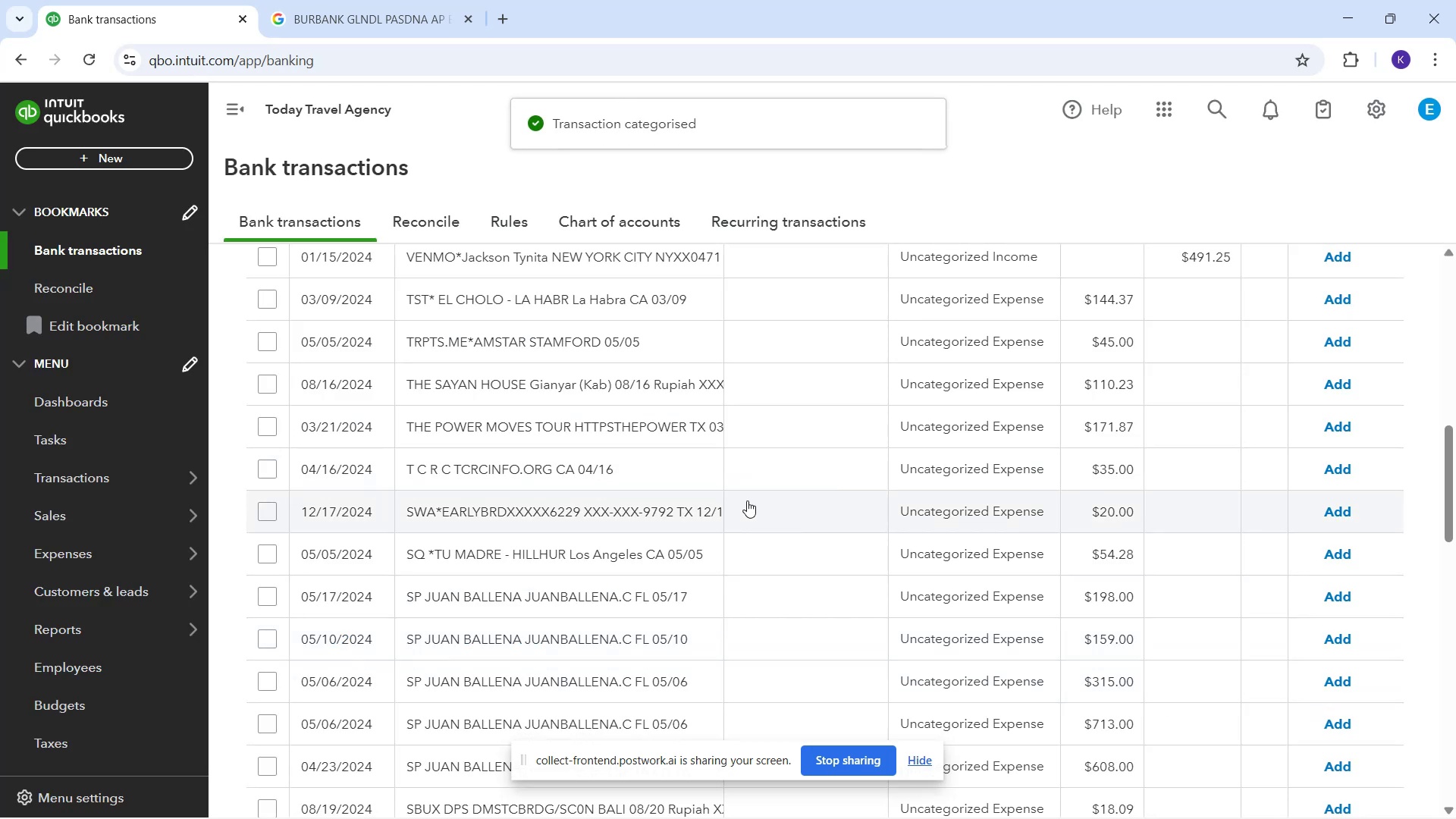 
left_click([580, 307])
 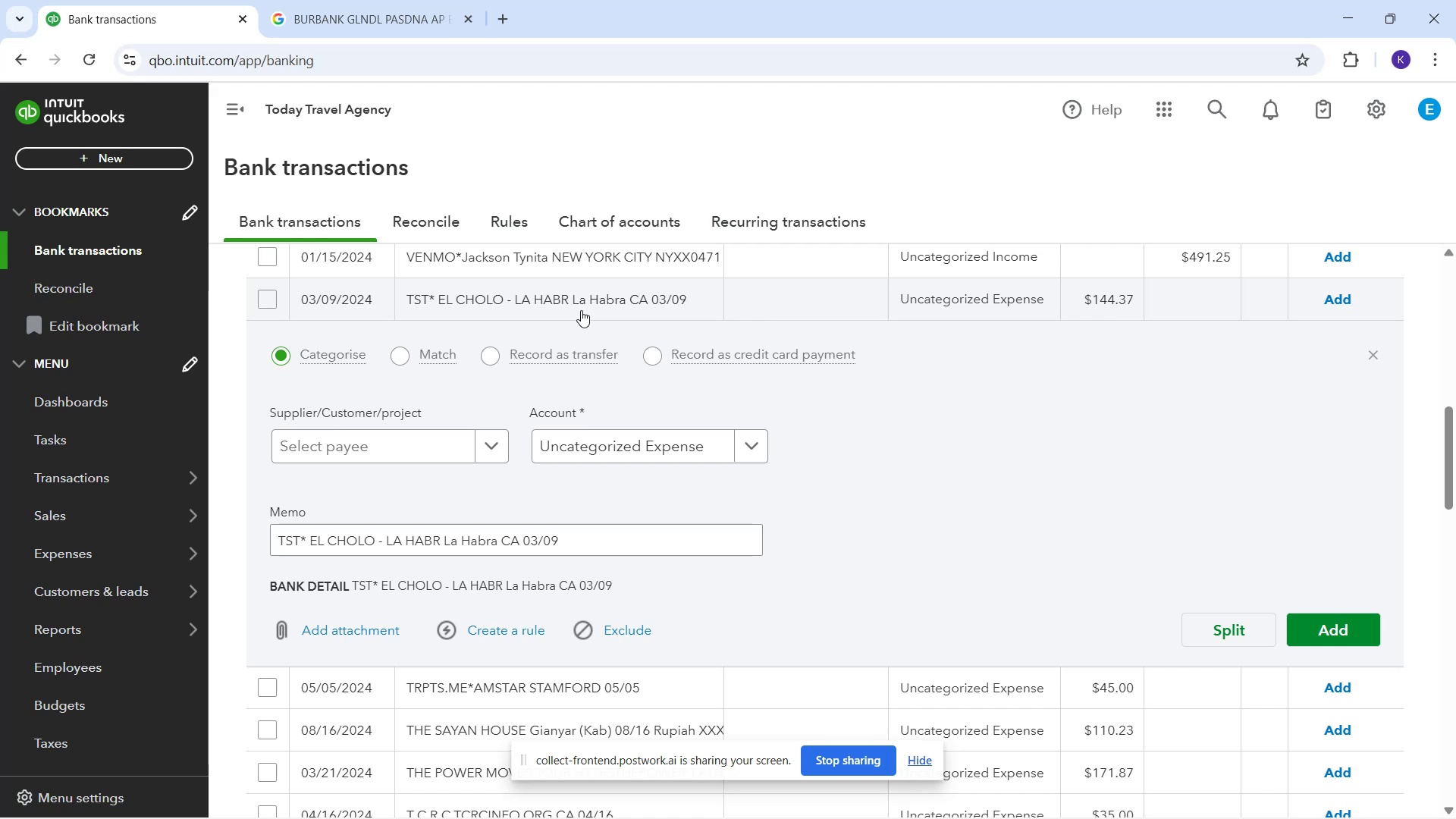 
wait(23.98)
 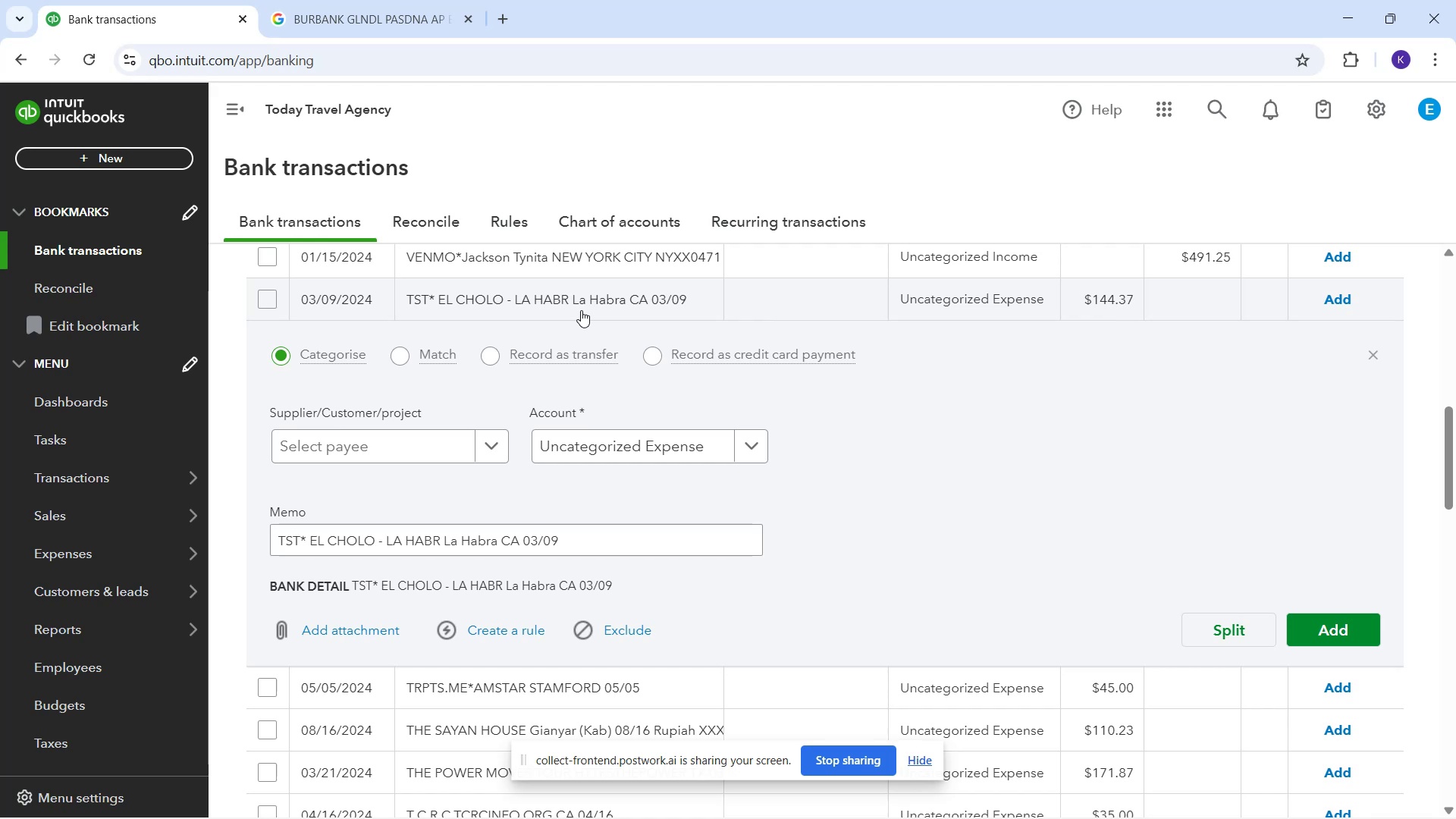 
left_click([420, 458])
 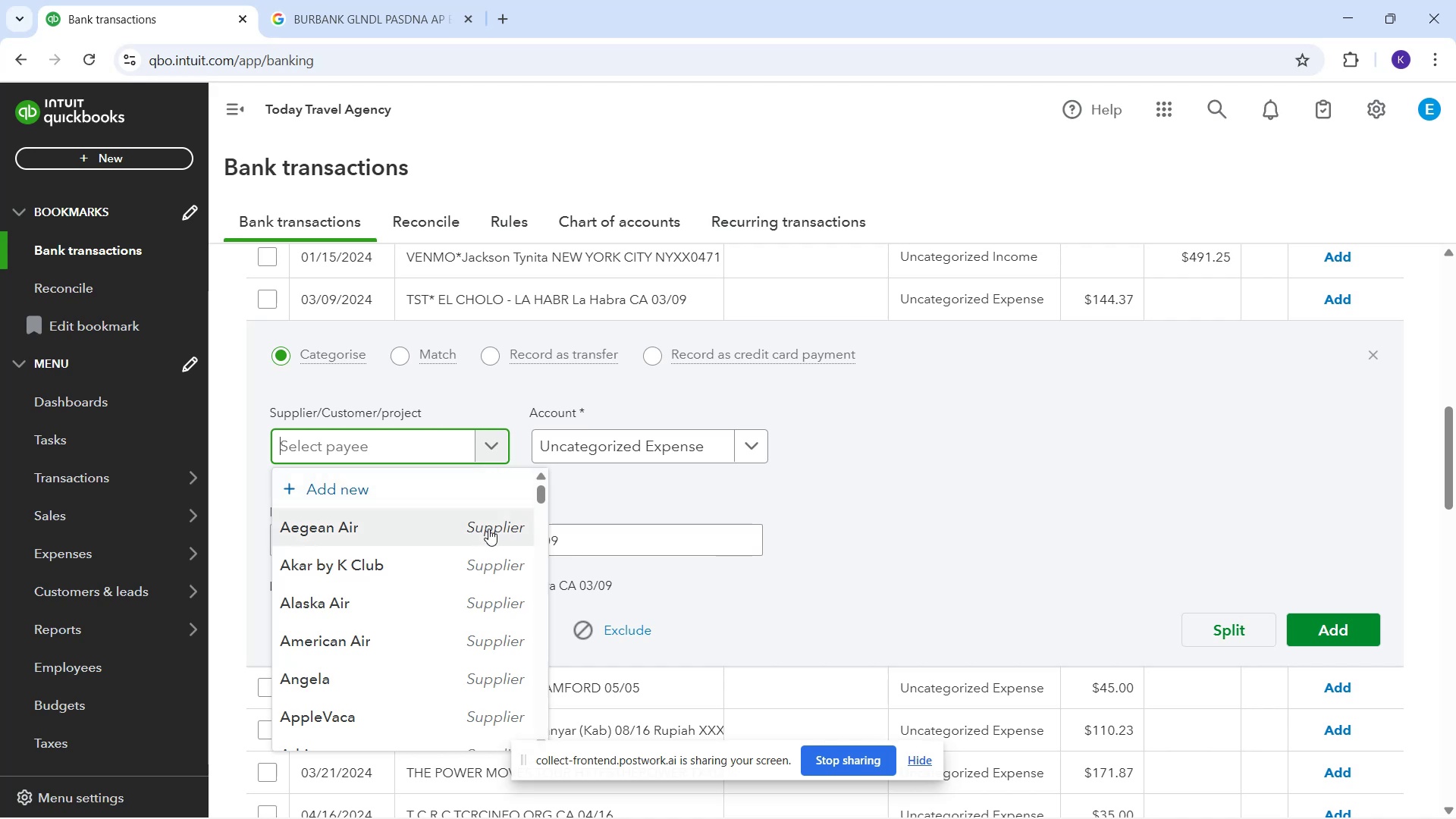 
type(El Cholo)
 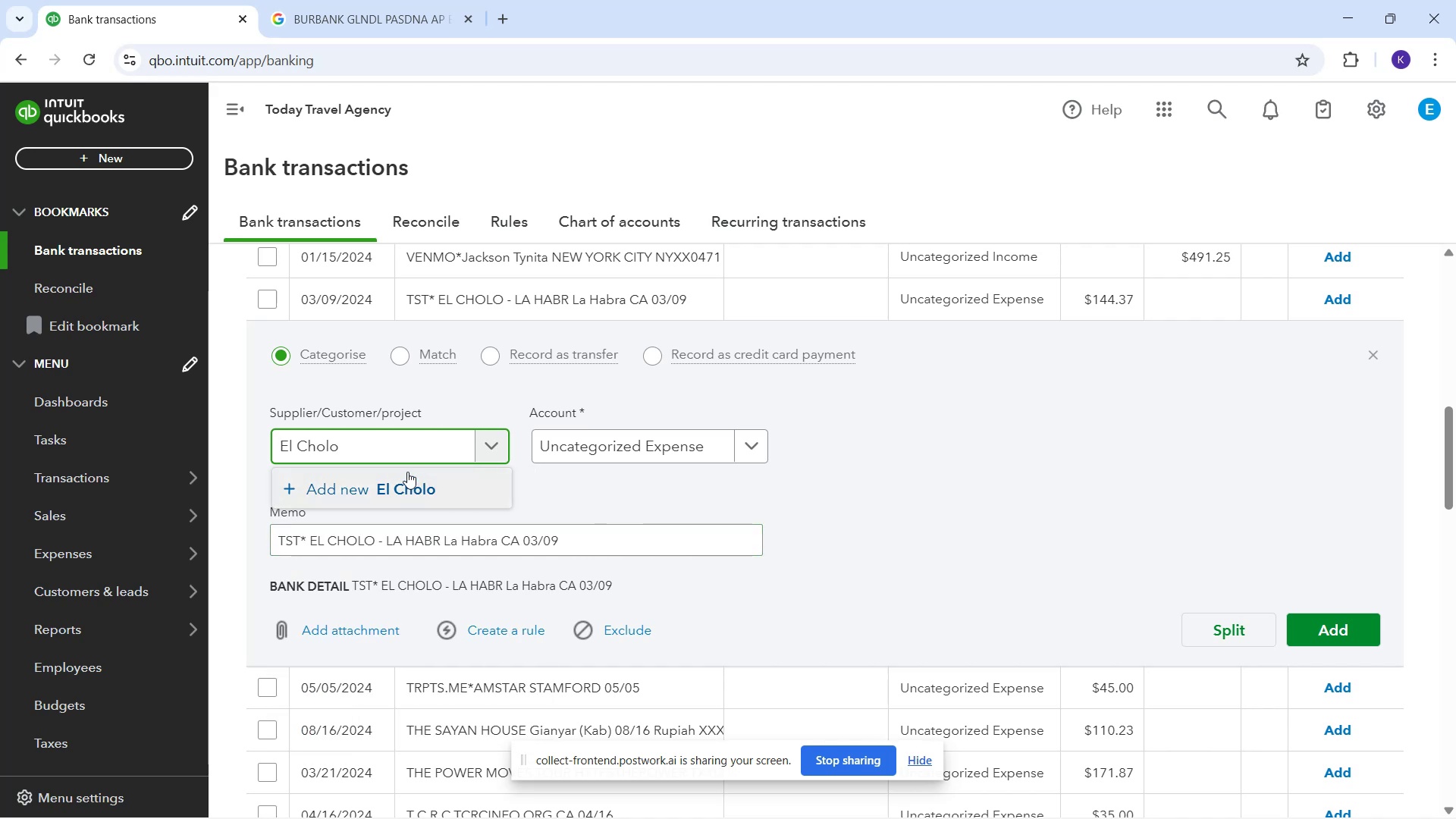 
left_click([412, 475])
 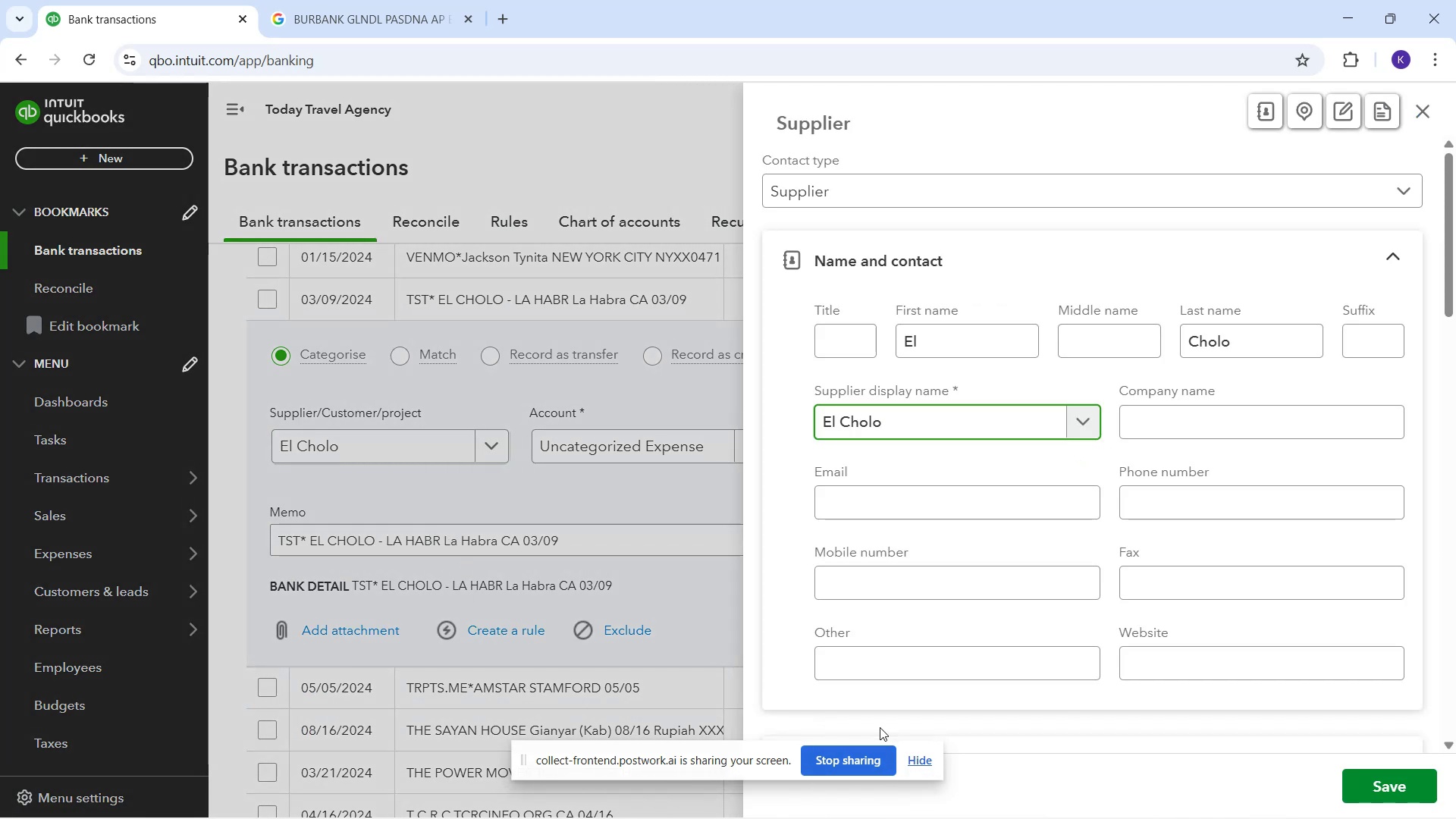 
left_click([1384, 781])
 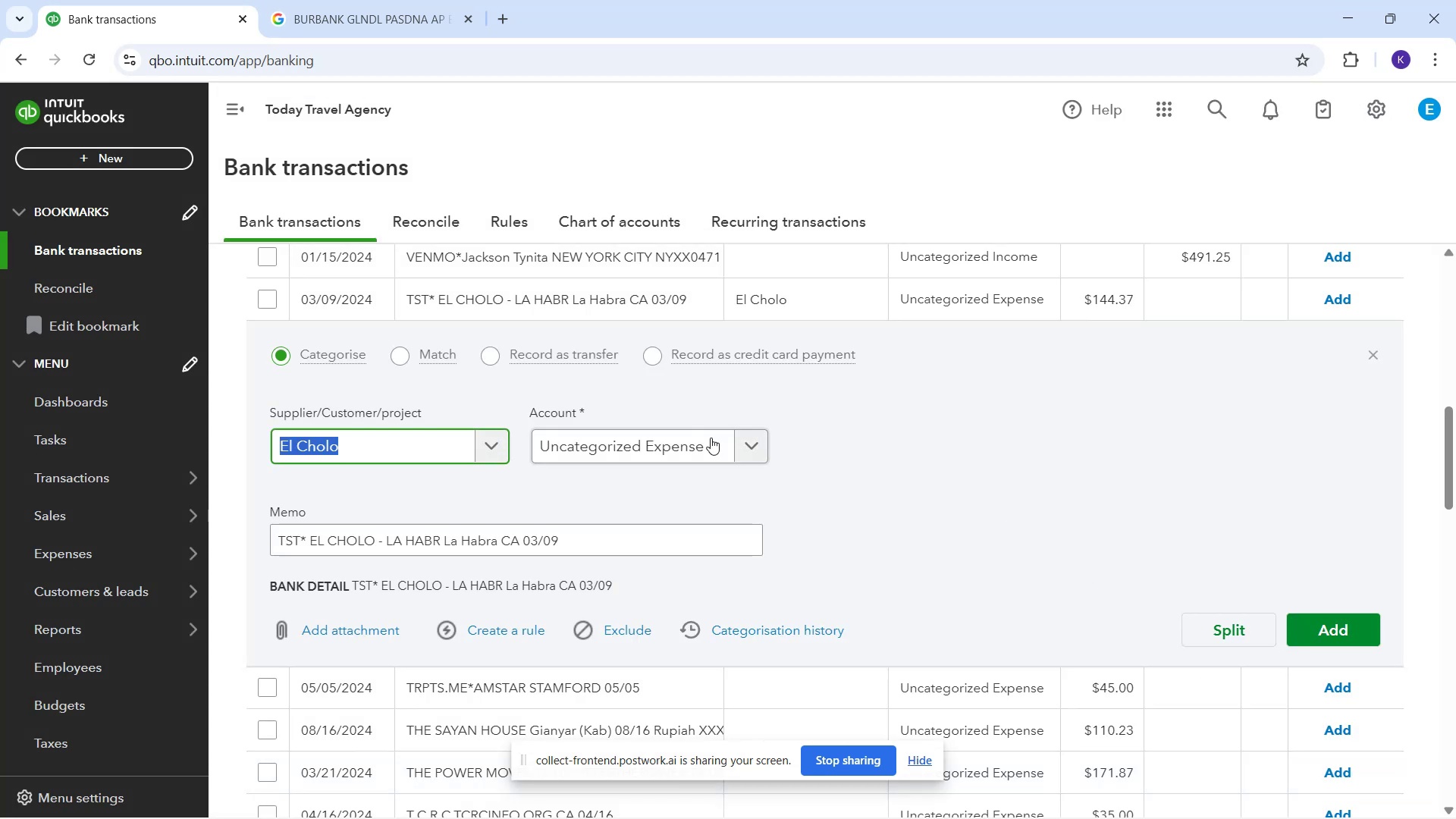 
left_click([667, 447])
 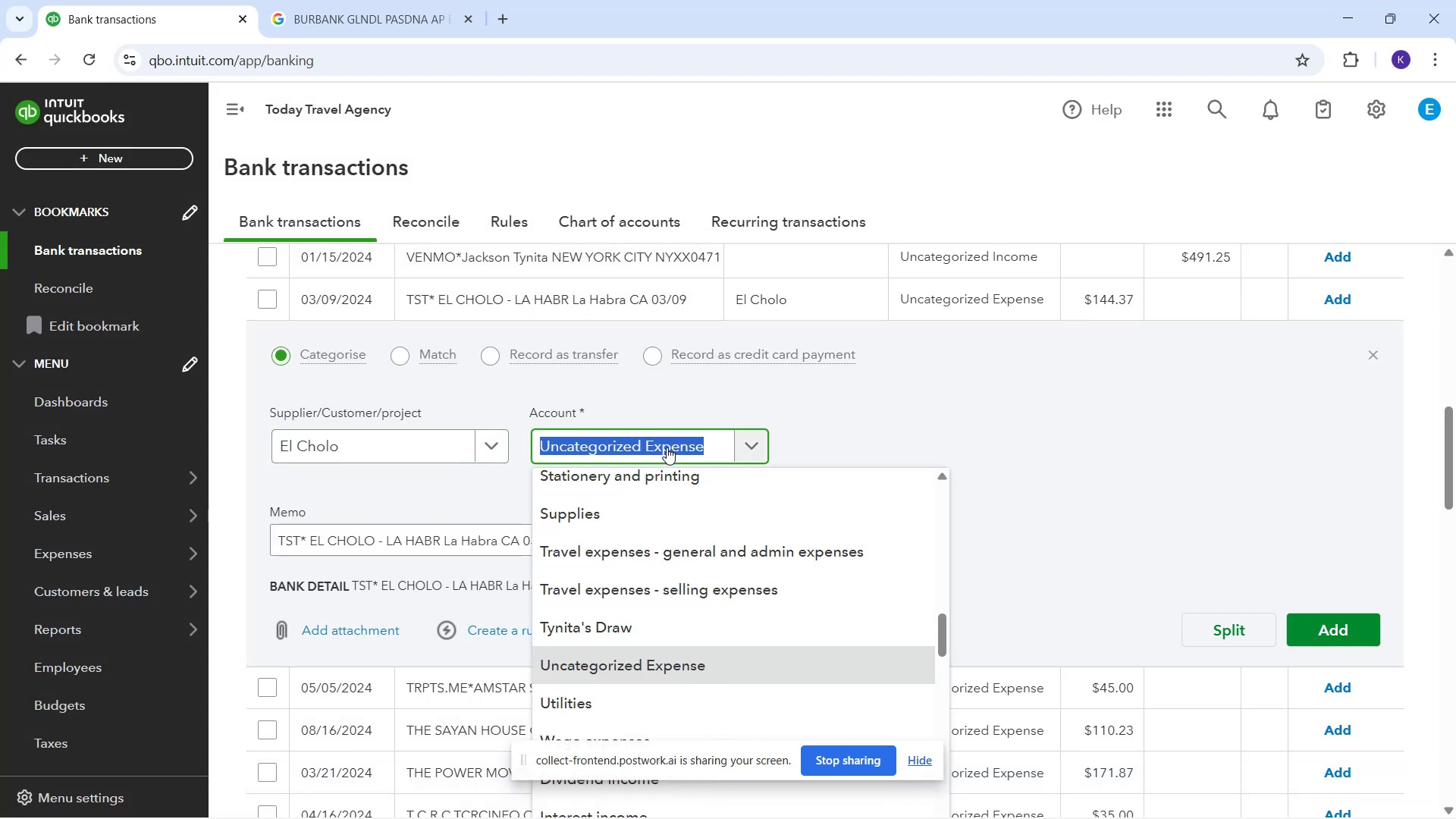 
type(meal)
 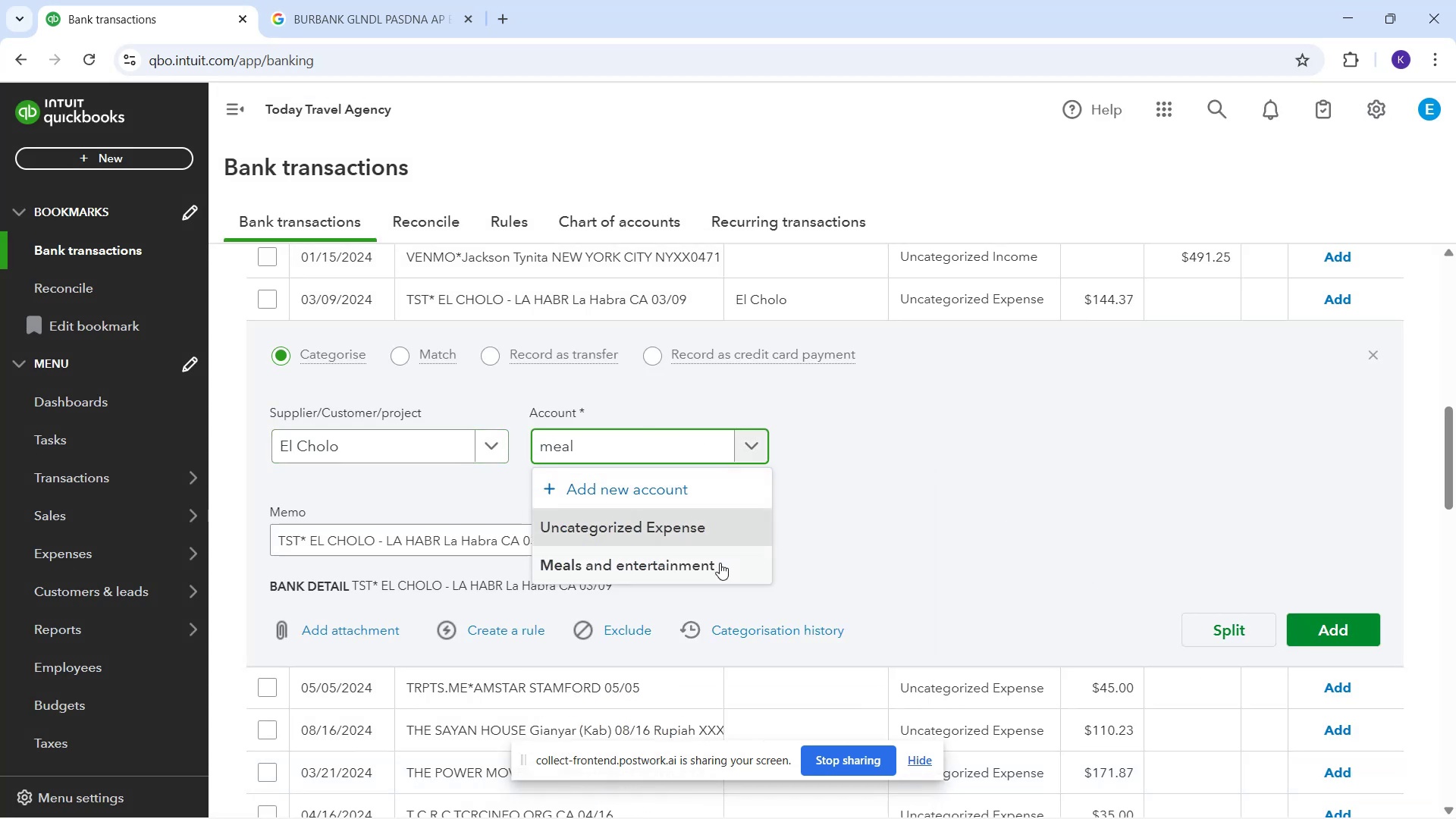 
left_click([723, 570])
 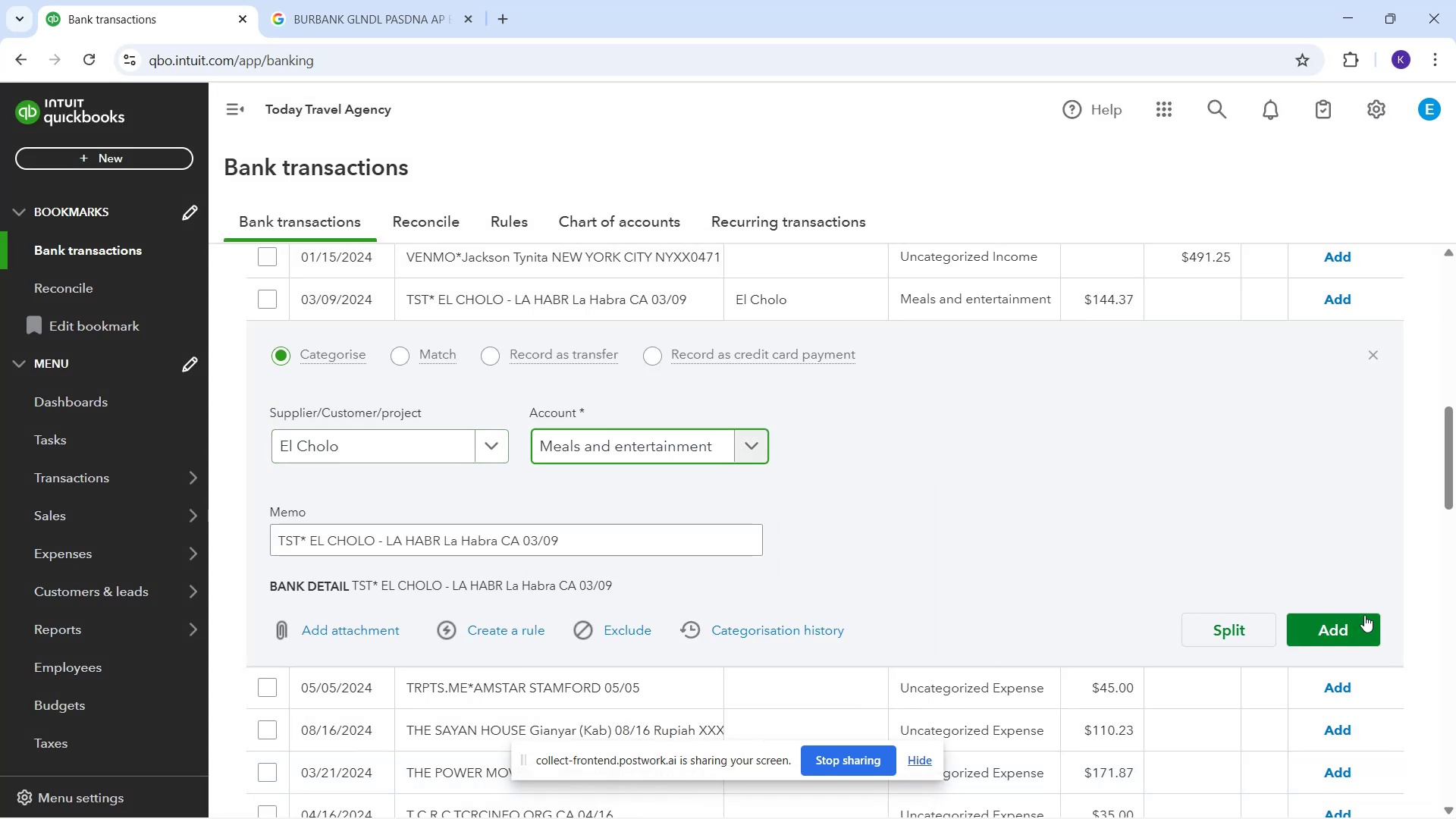 
left_click_drag(start_coordinate=[1365, 628], to_coordinate=[1357, 625])
 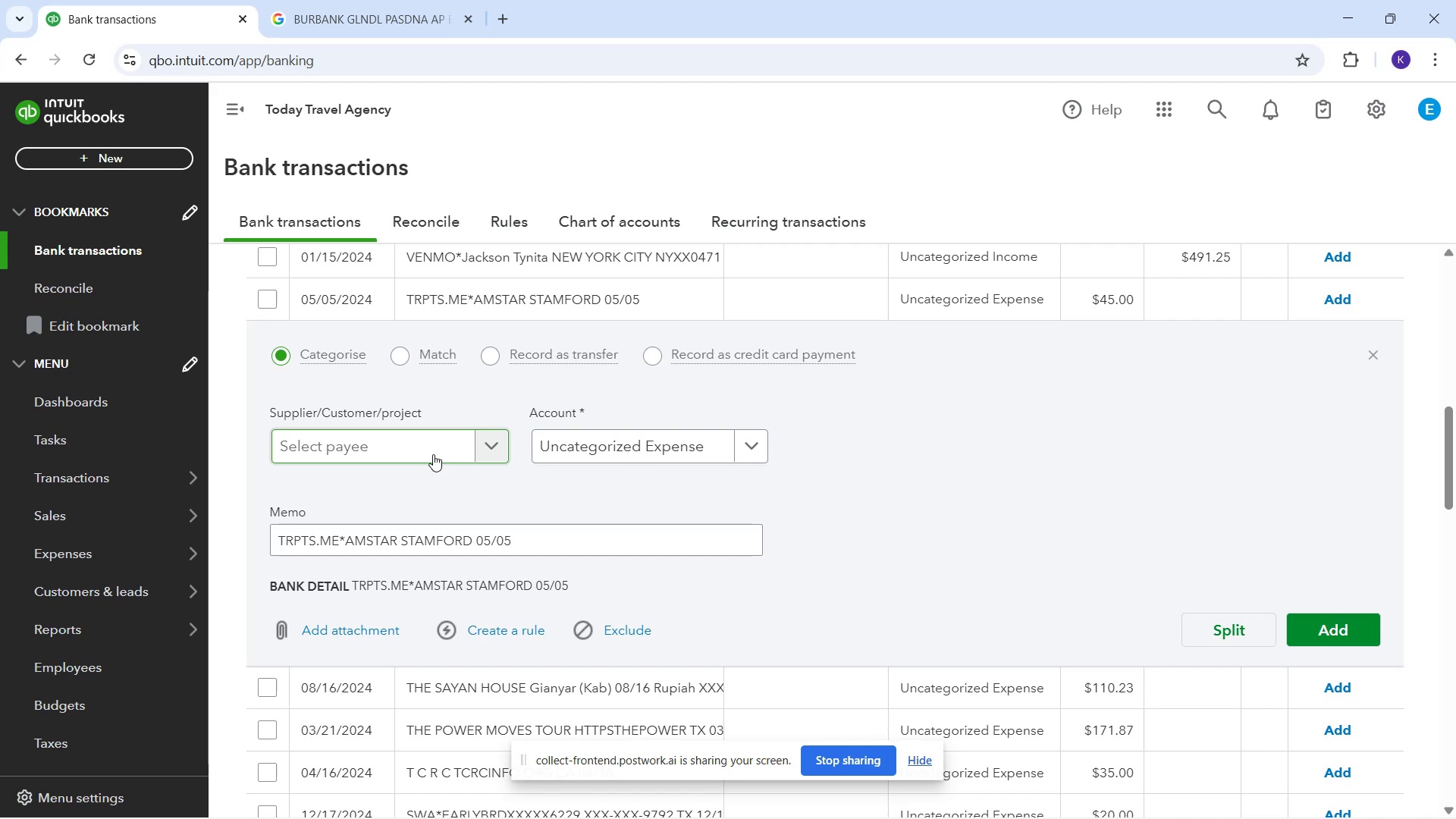 
wait(49.32)
 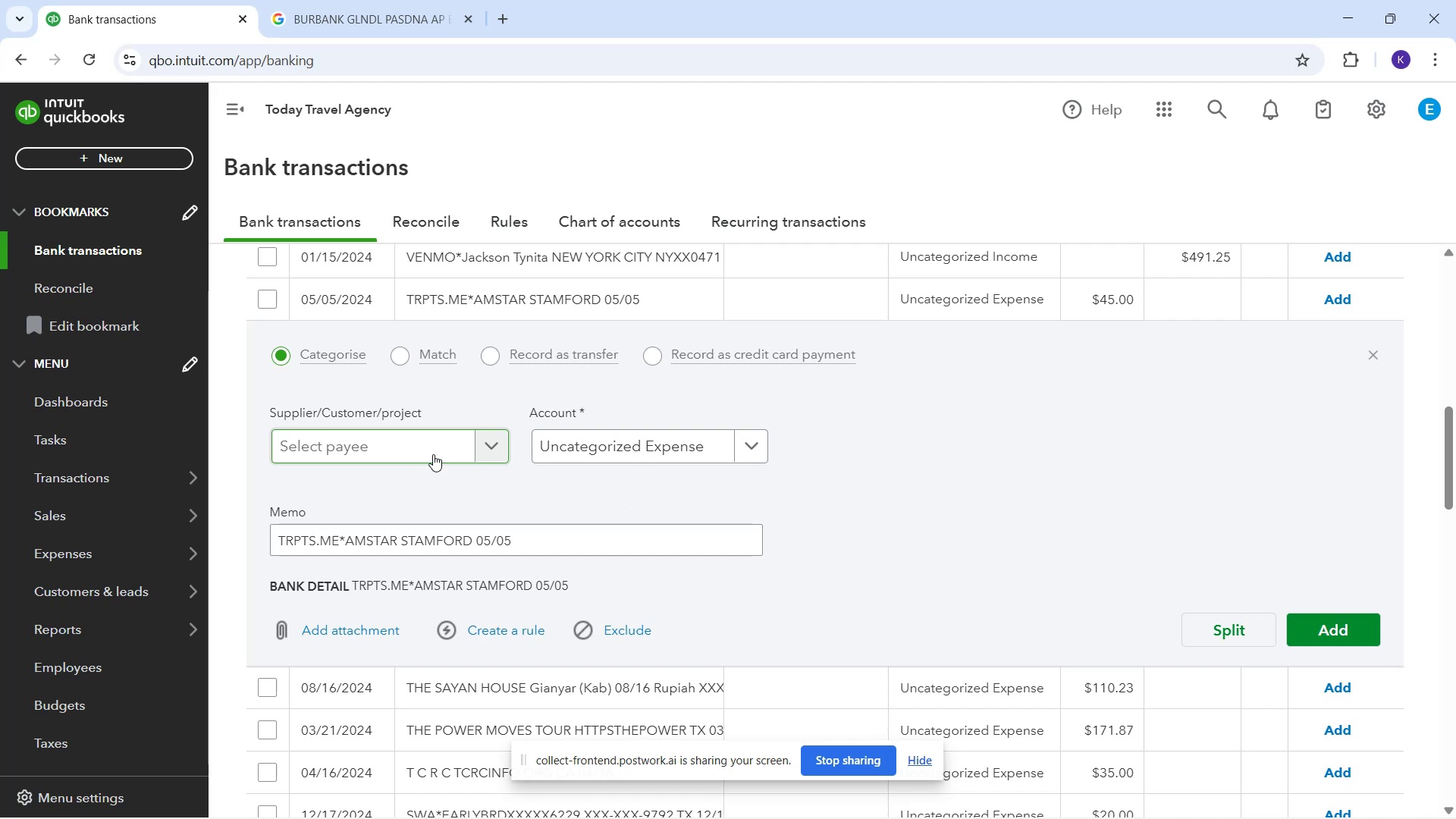 
left_click([551, 453])
 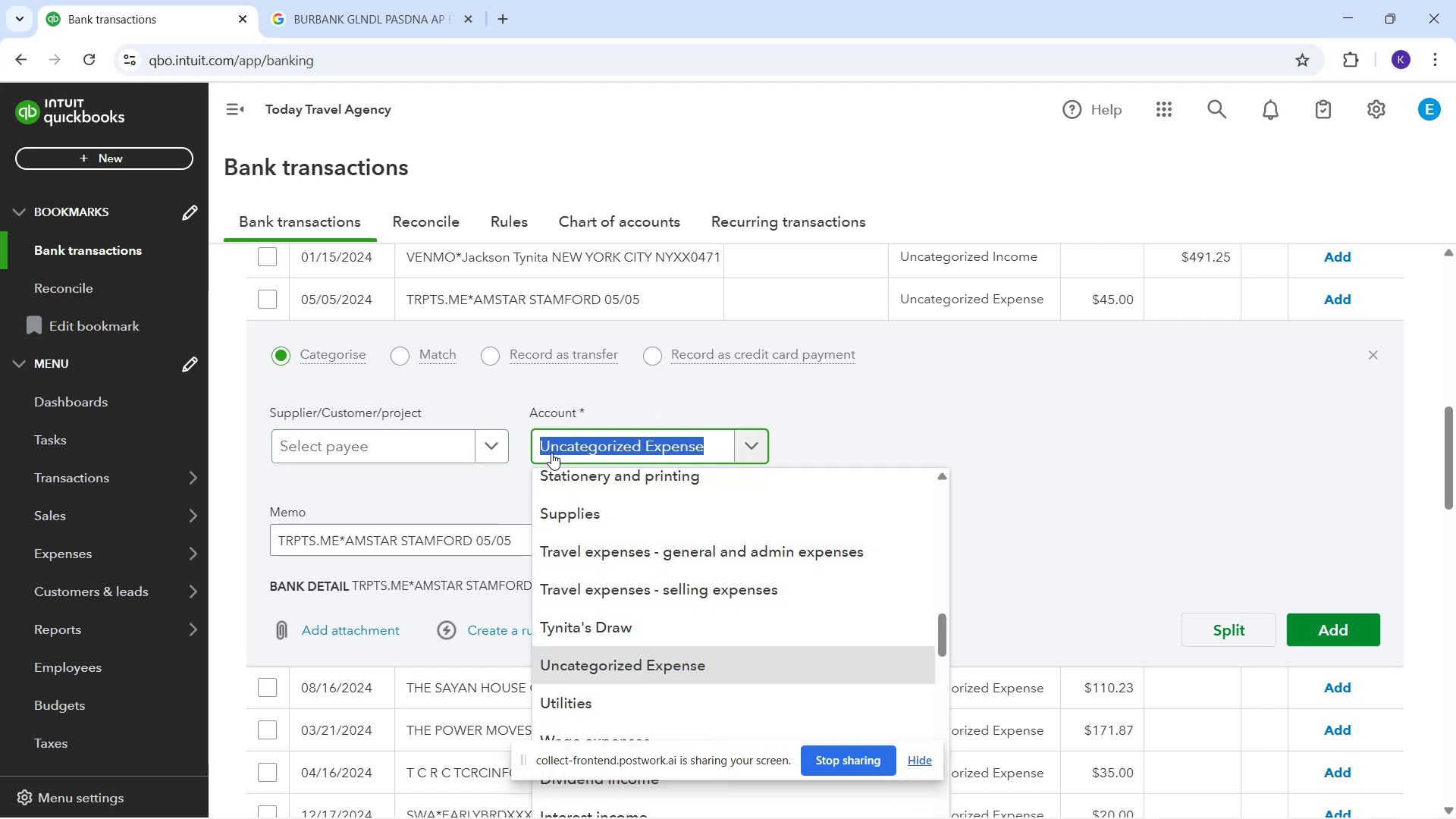 
type(tra)
 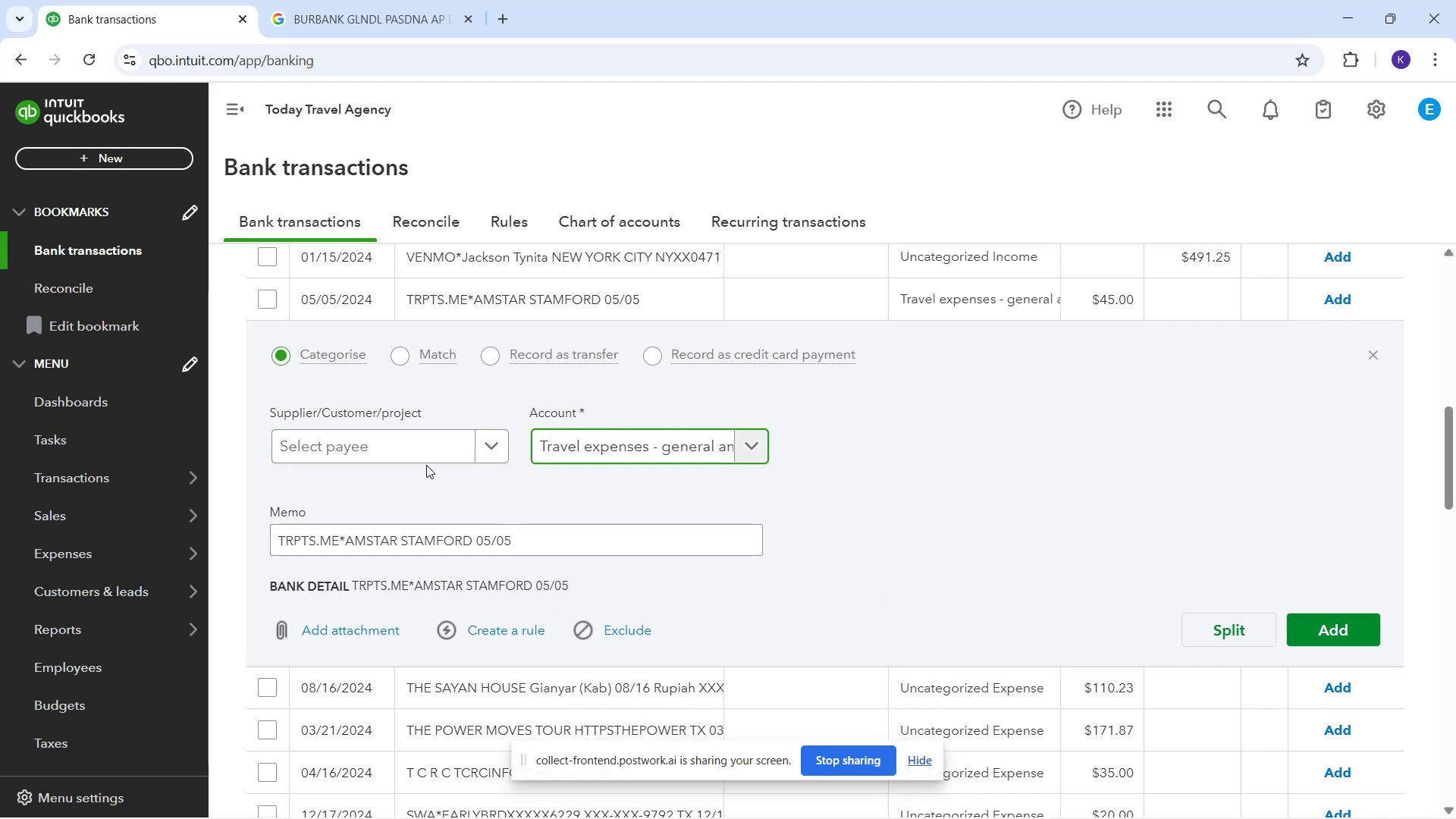 
left_click([422, 459])
 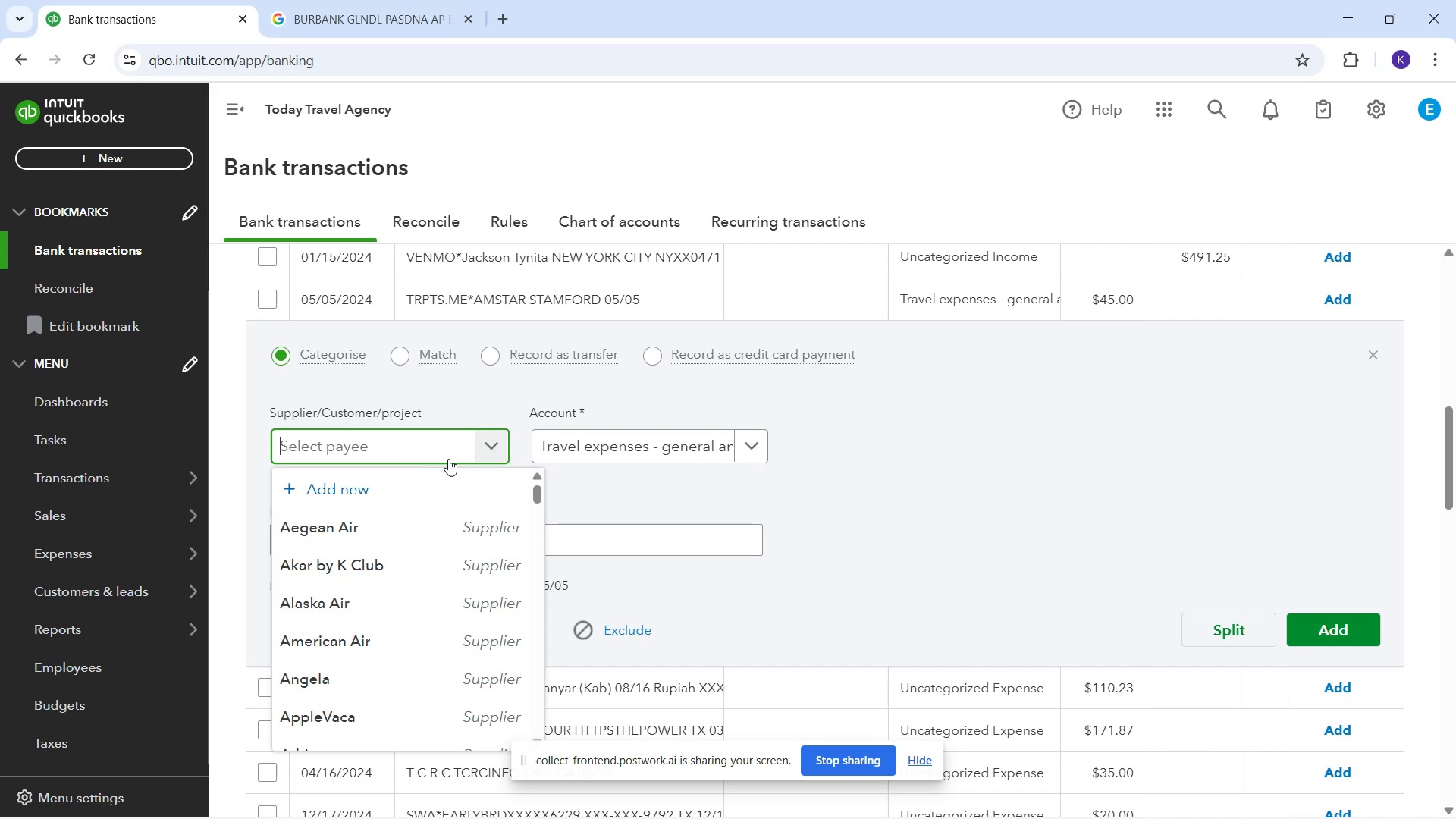 
type(Amstar)
 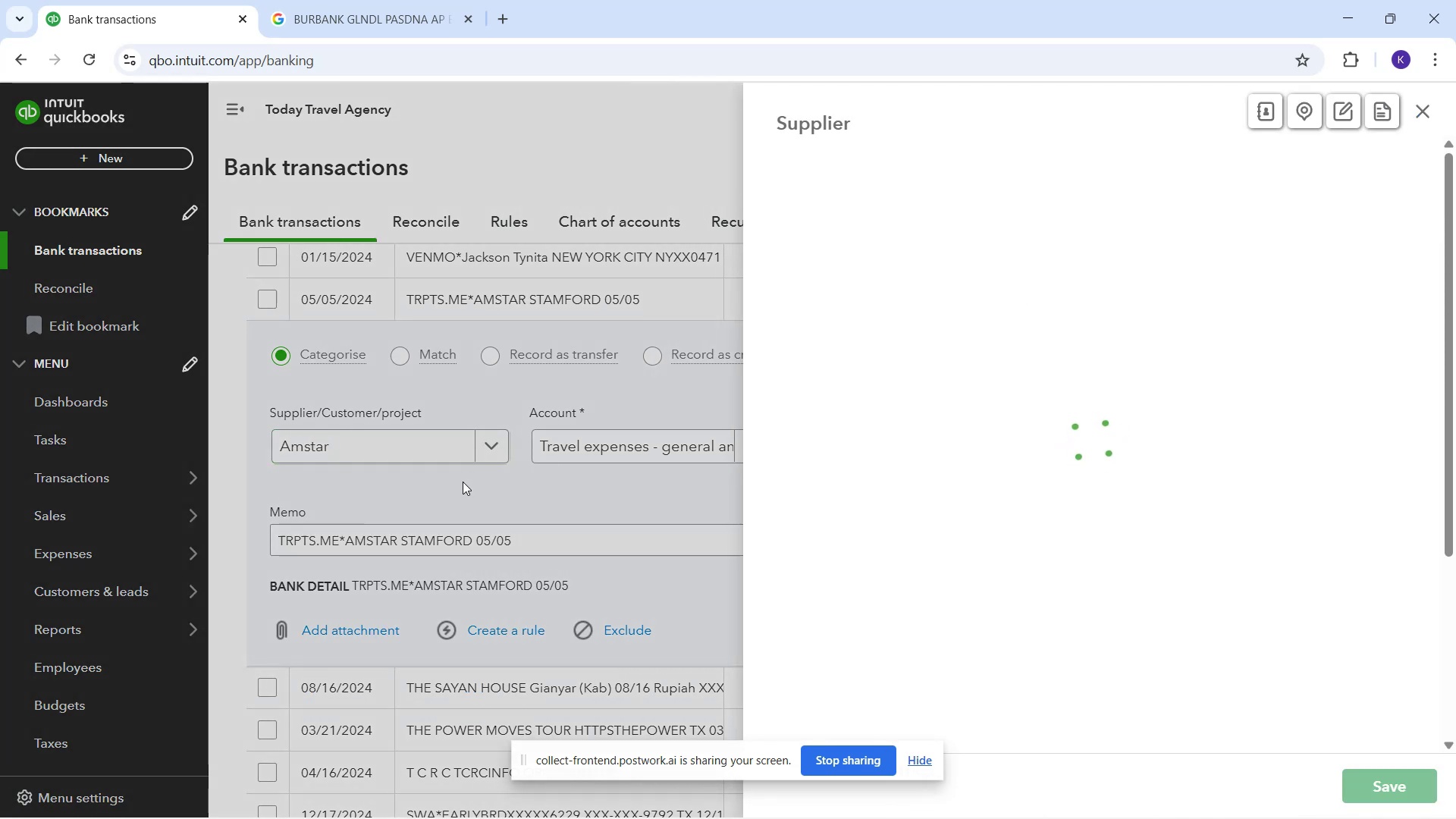 
left_click_drag(start_coordinate=[1407, 781], to_coordinate=[1404, 780])
 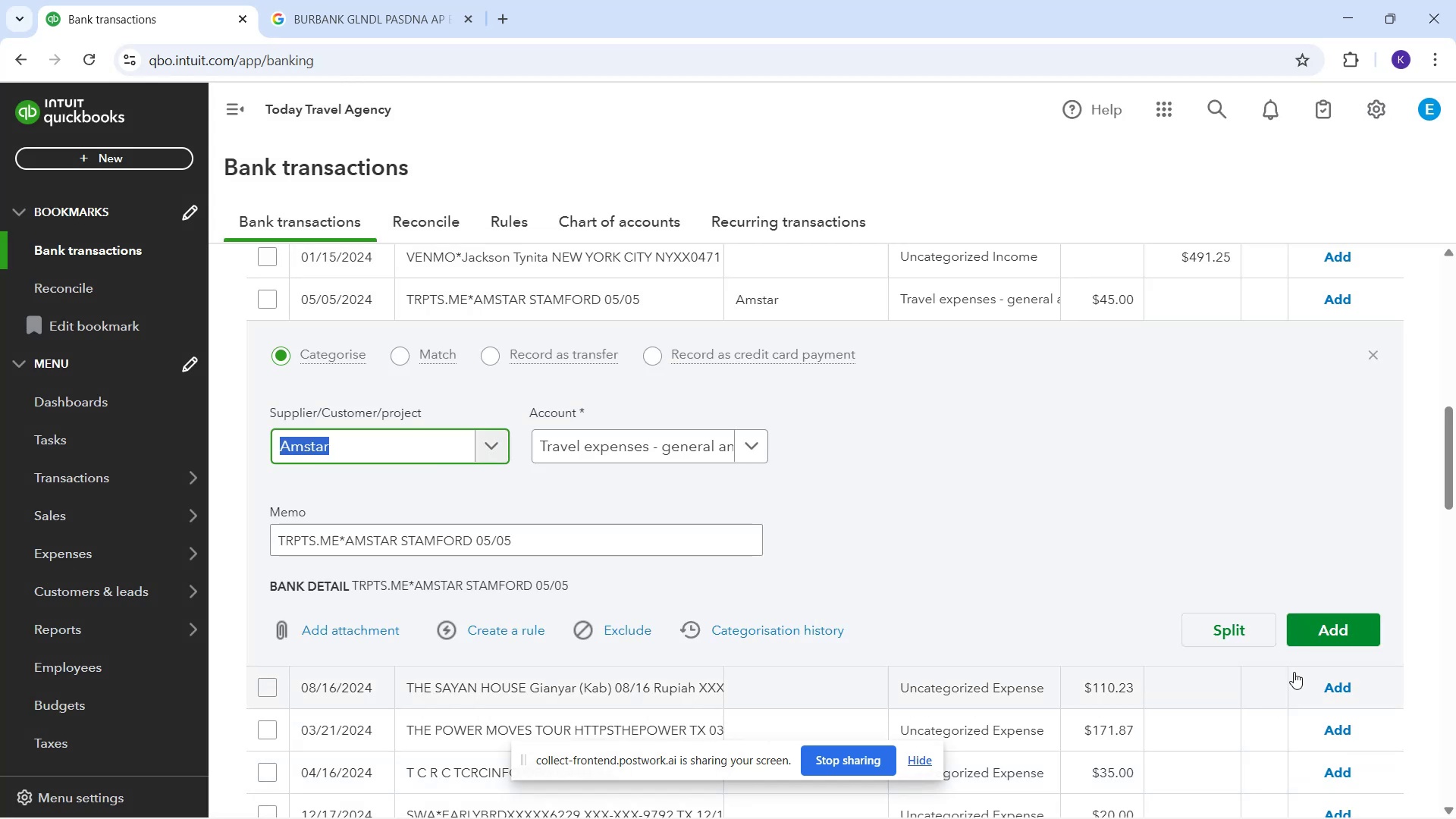 
left_click([1308, 644])
 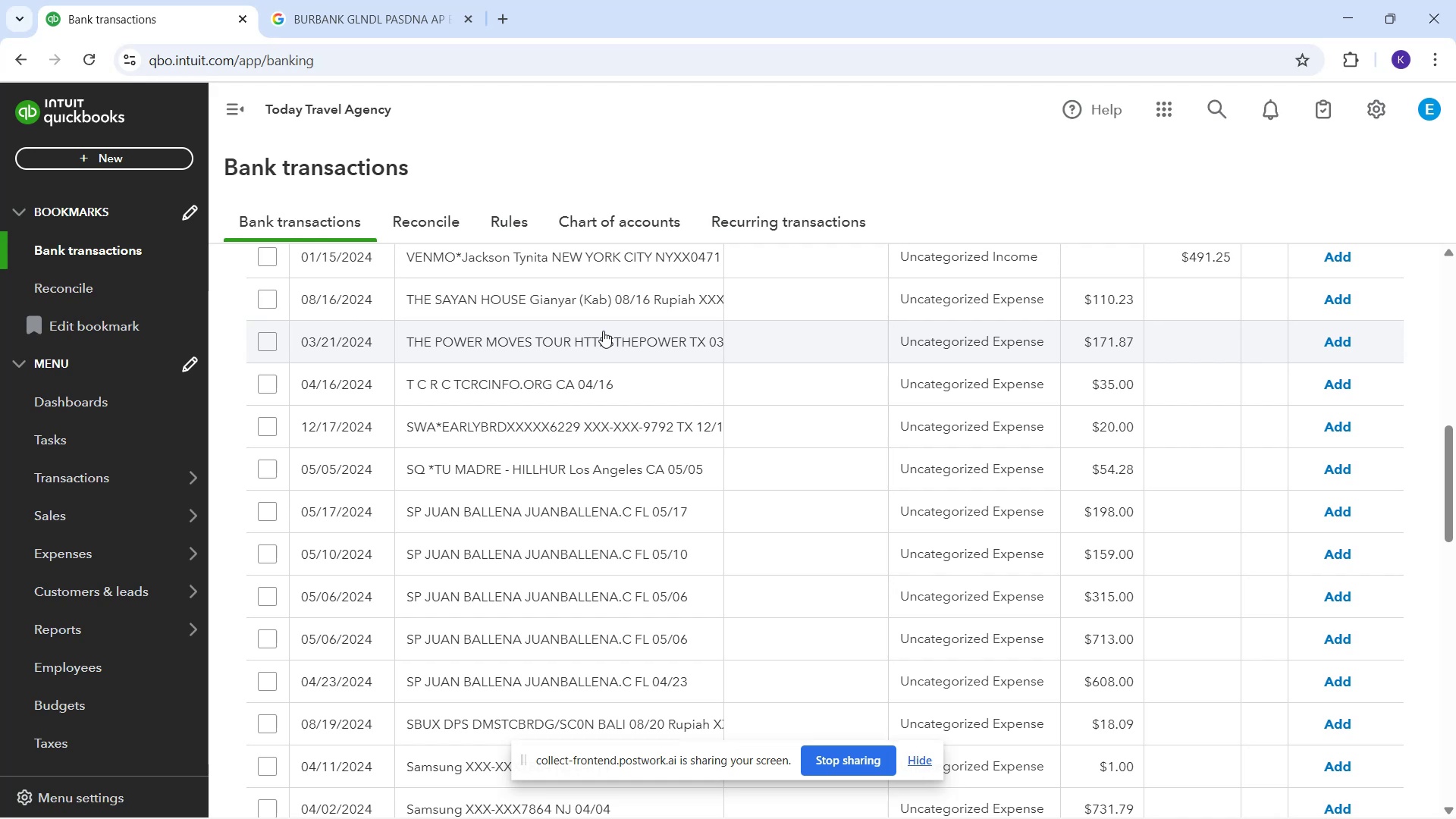 
wait(24.14)
 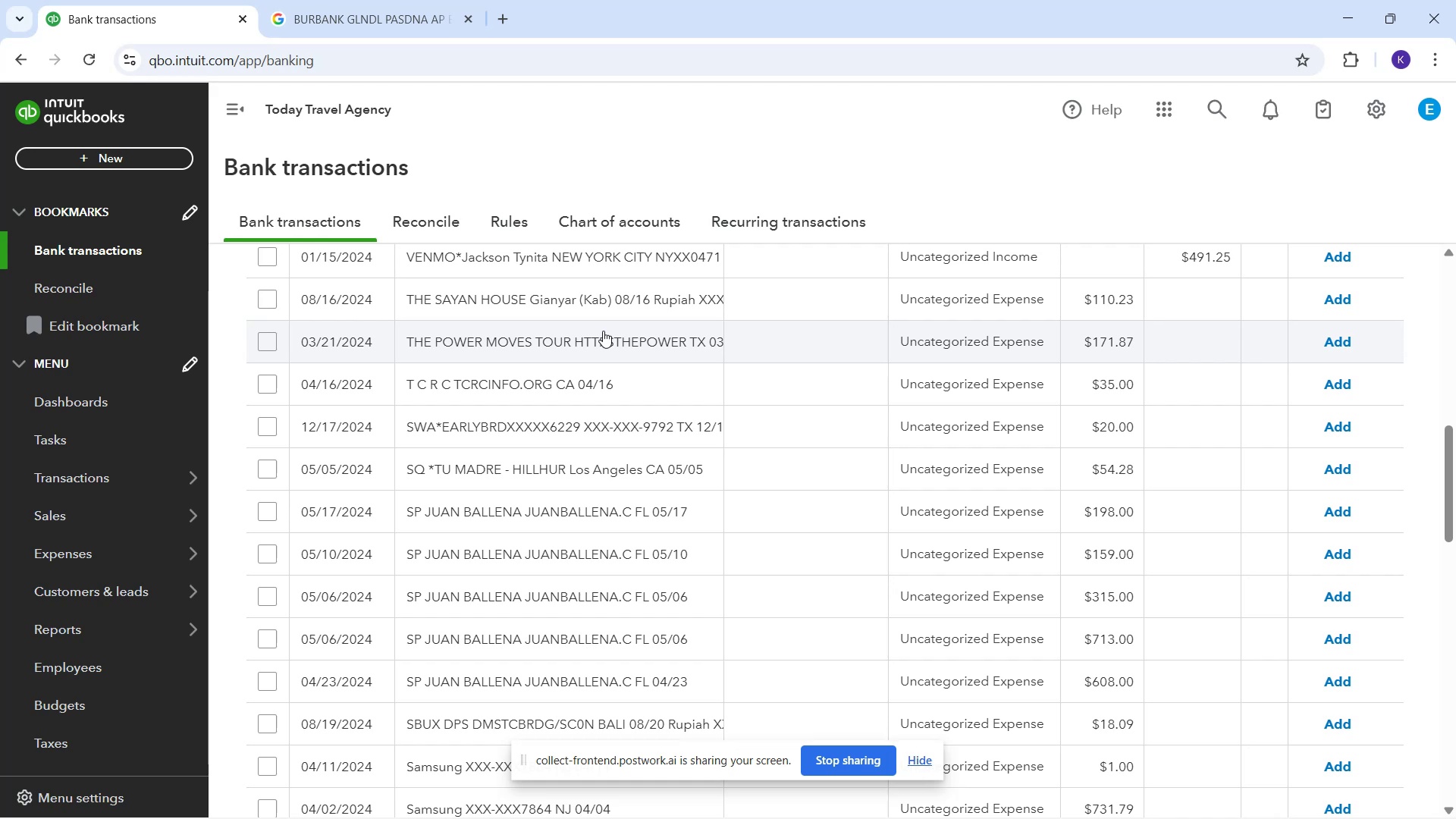 
left_click([510, 310])
 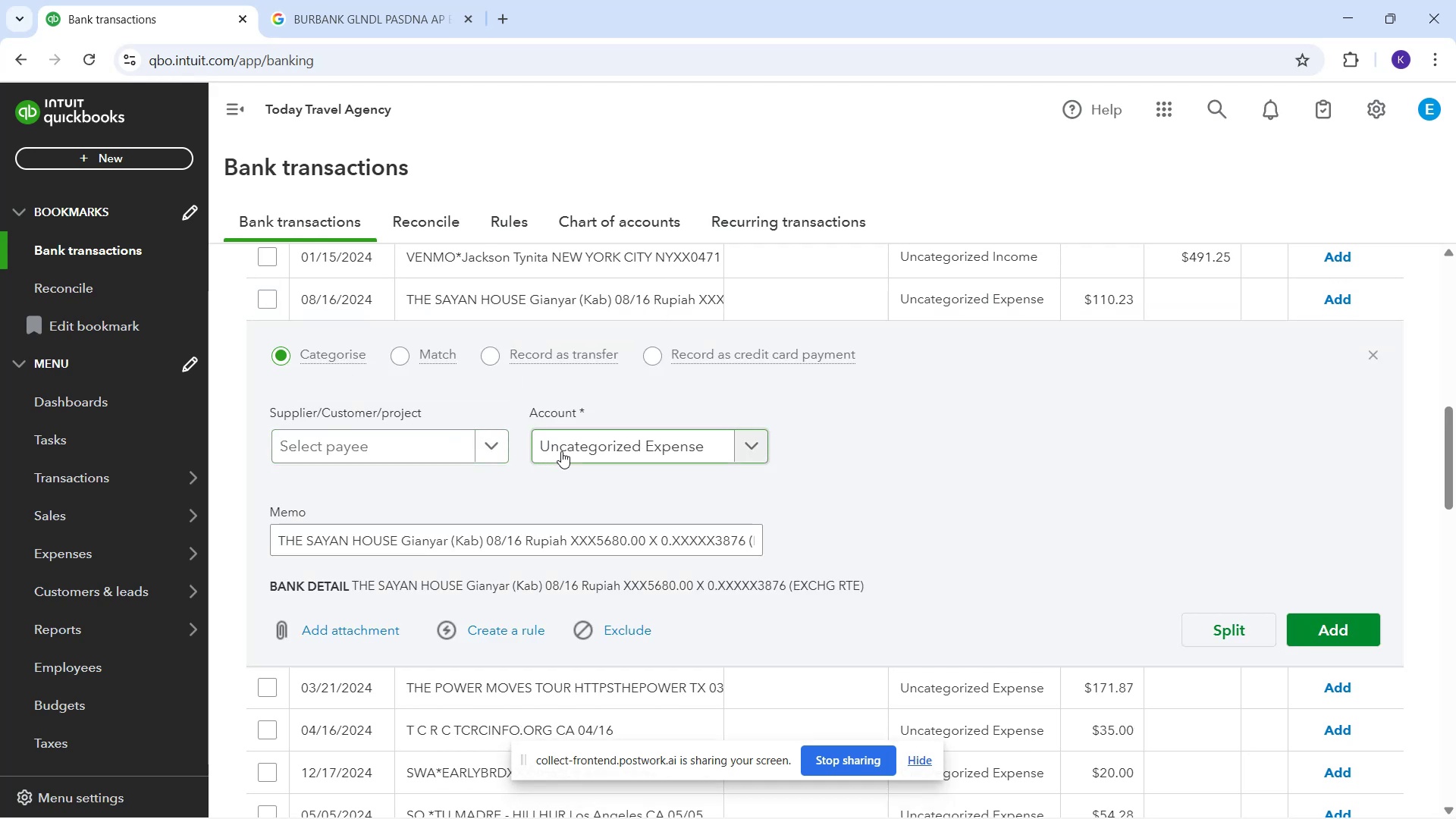 
left_click([561, 451])
 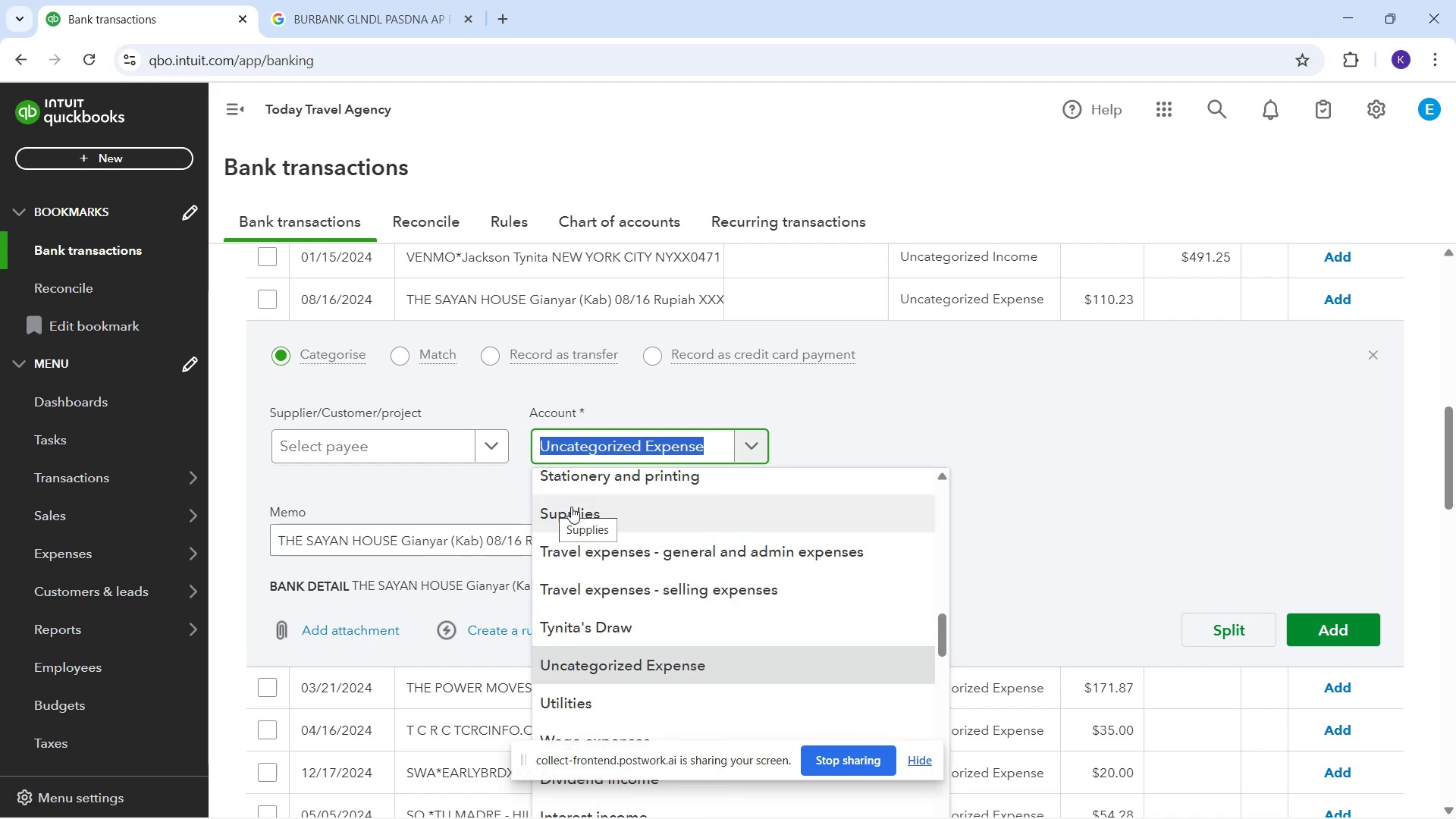 
scroll: coordinate [628, 498], scroll_direction: down, amount: 3.0
 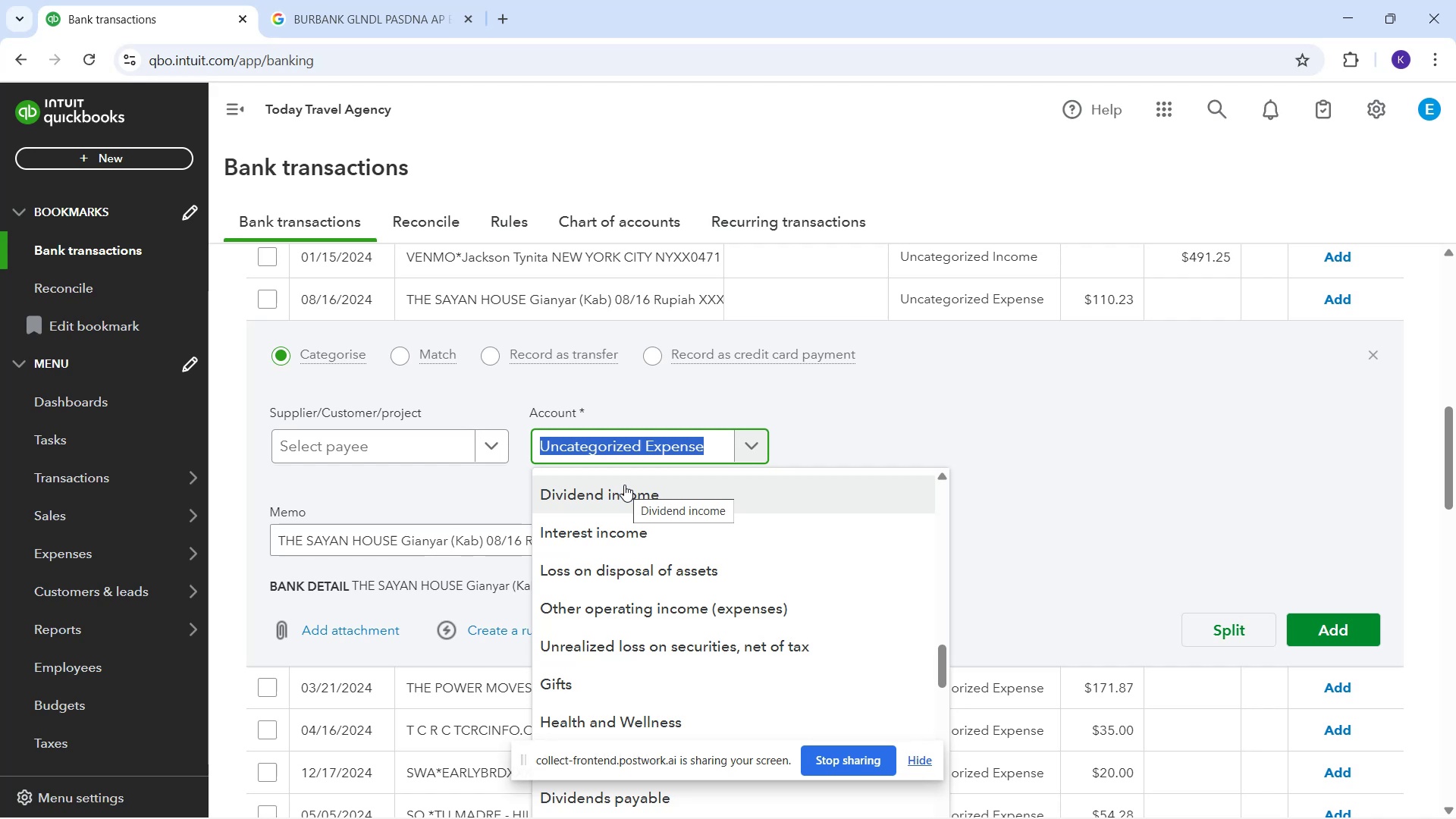 
wait(21.55)
 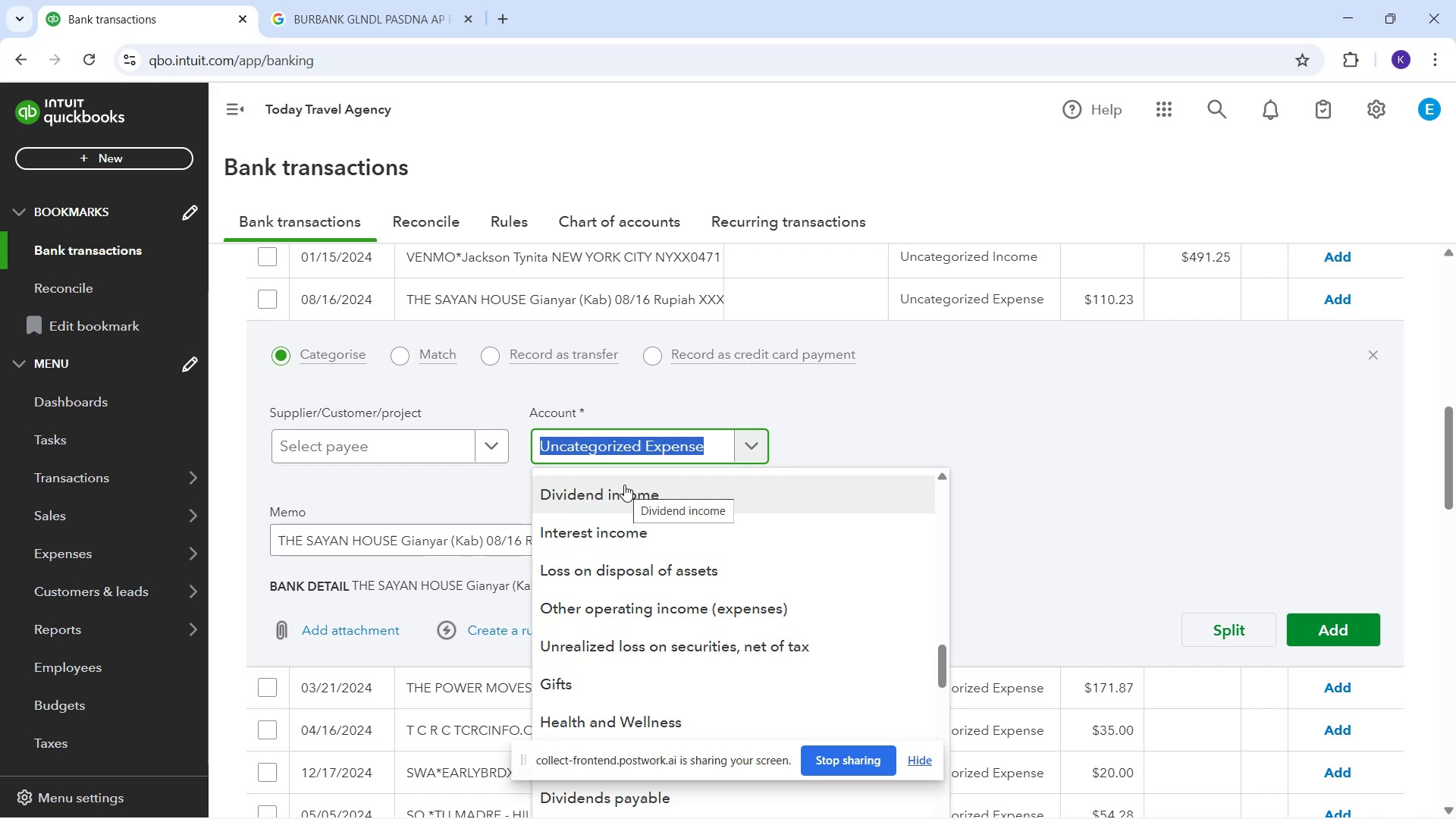 
scroll: coordinate [629, 494], scroll_direction: down, amount: 3.0
 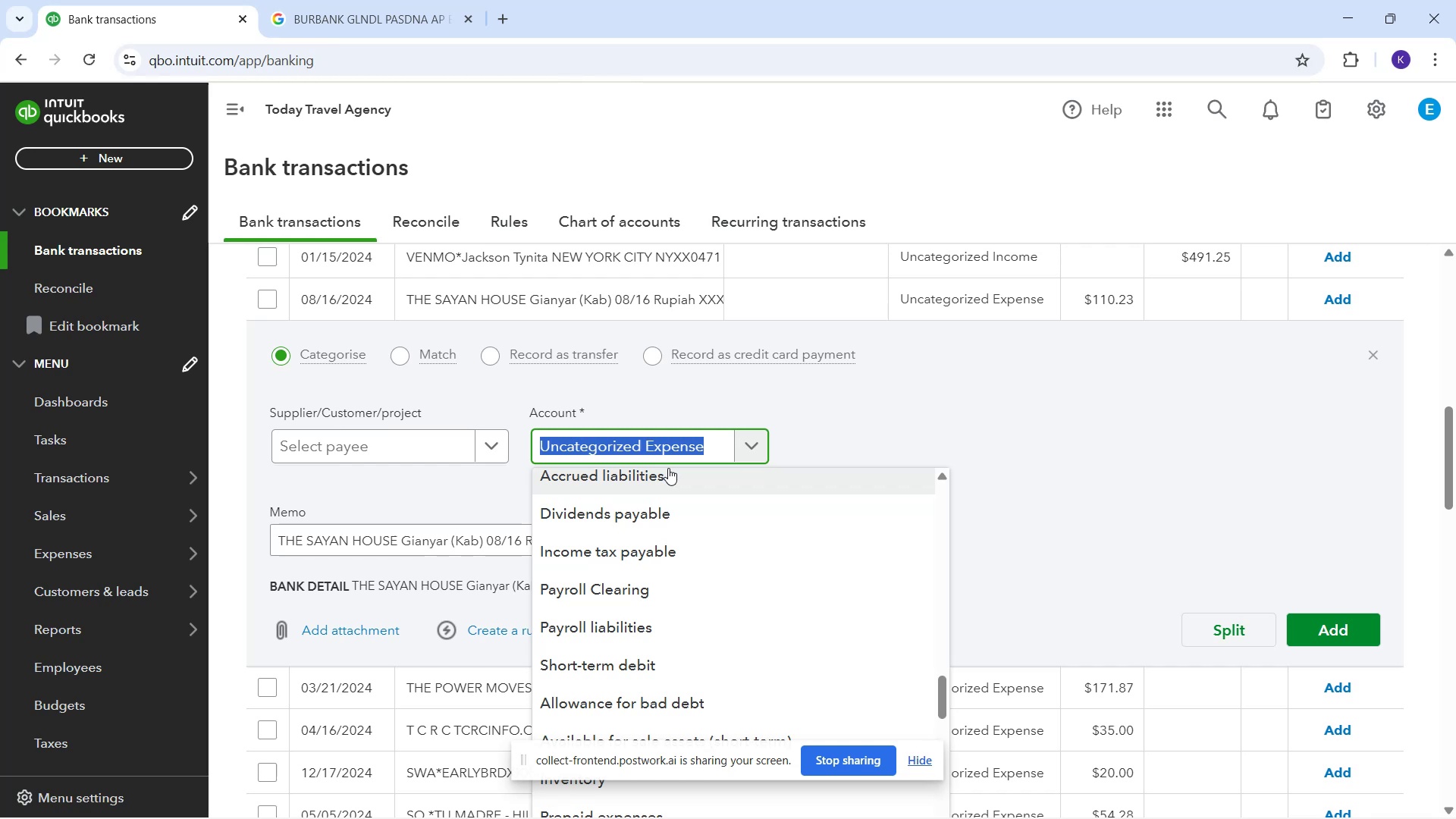 
wait(16.73)
 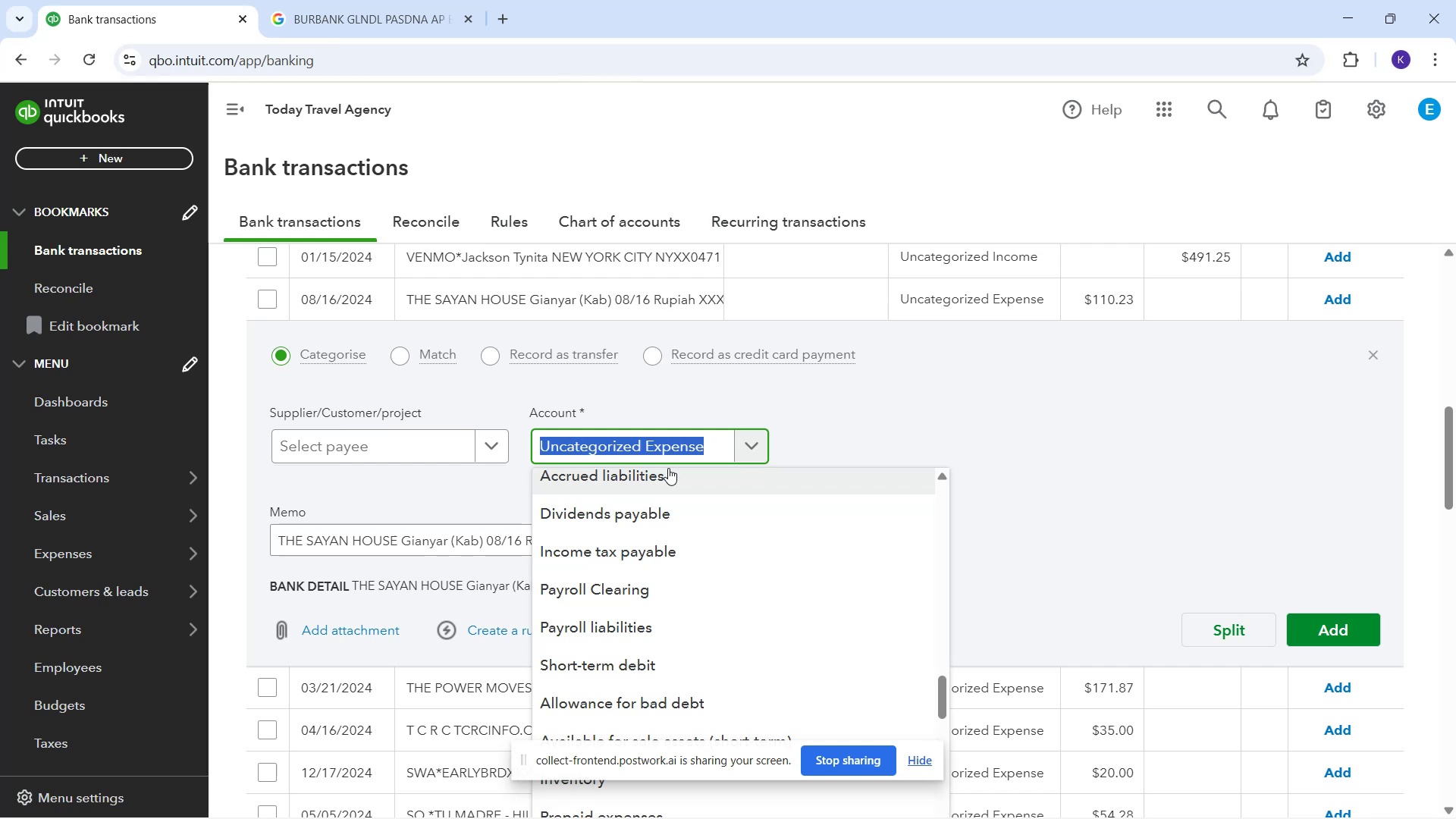 
left_click([420, 443])
 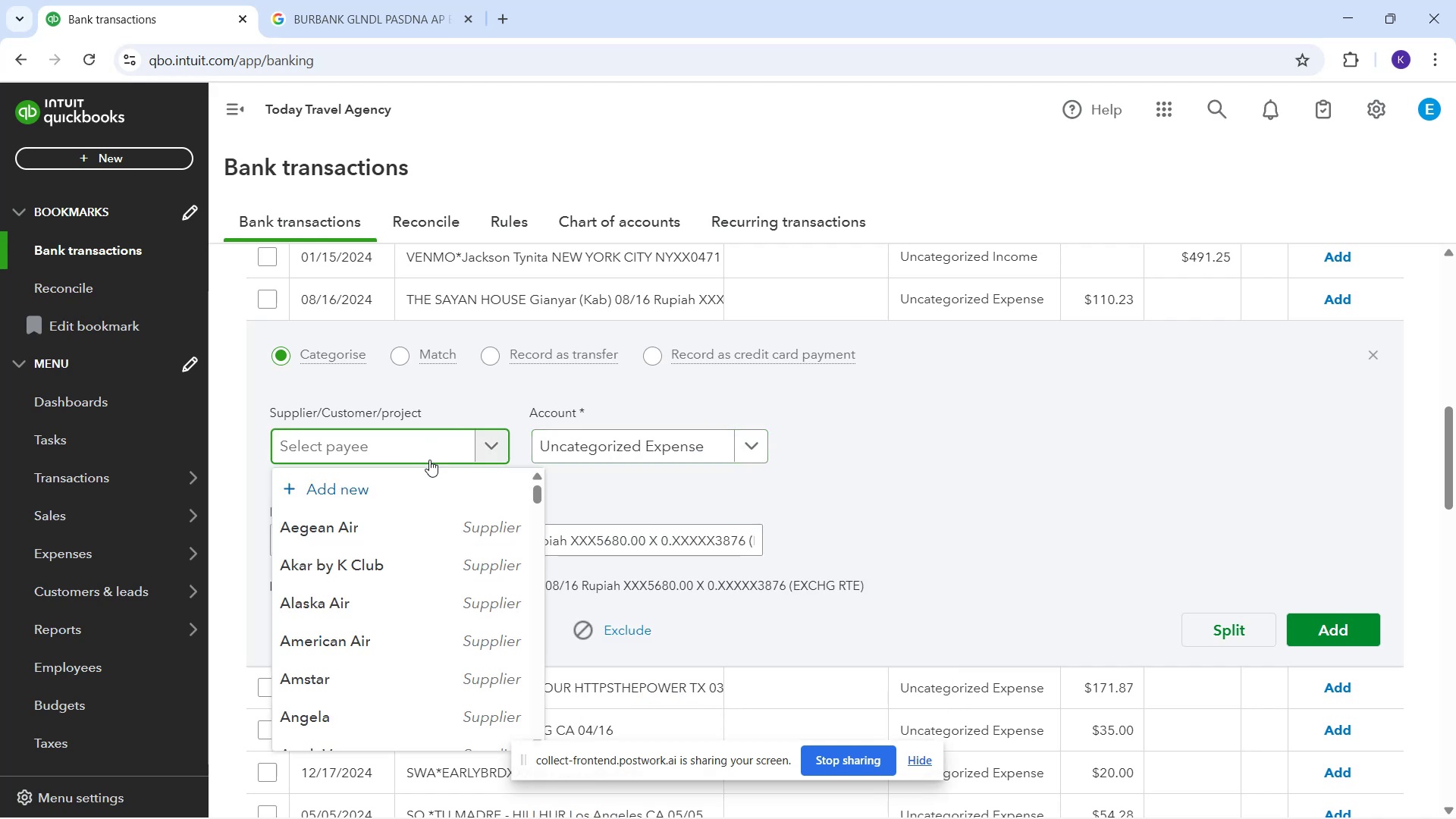 
type(The Sya)
key(Backspace)
key(Backspace)
type(ayan House)
 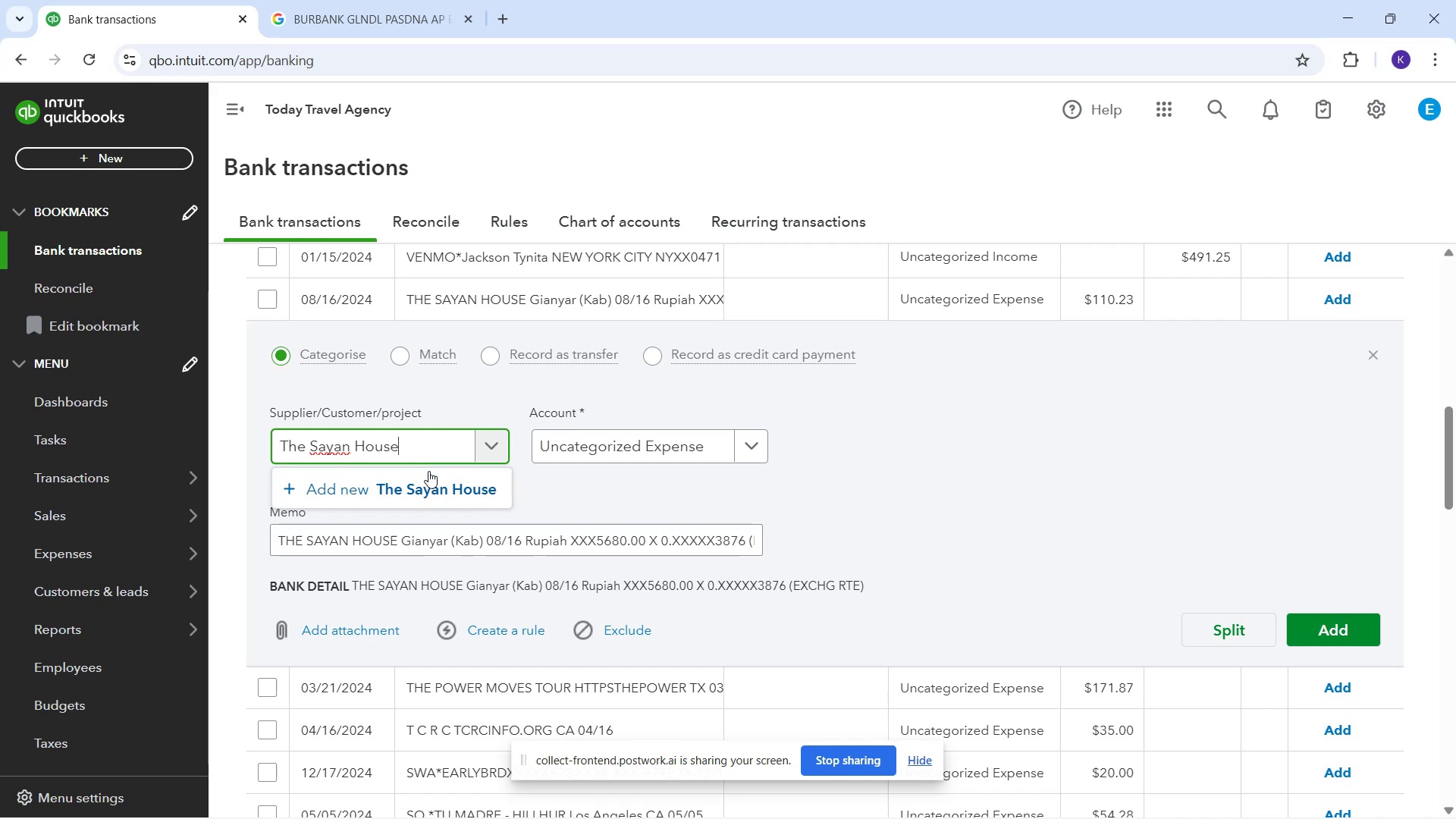 
left_click([432, 486])
 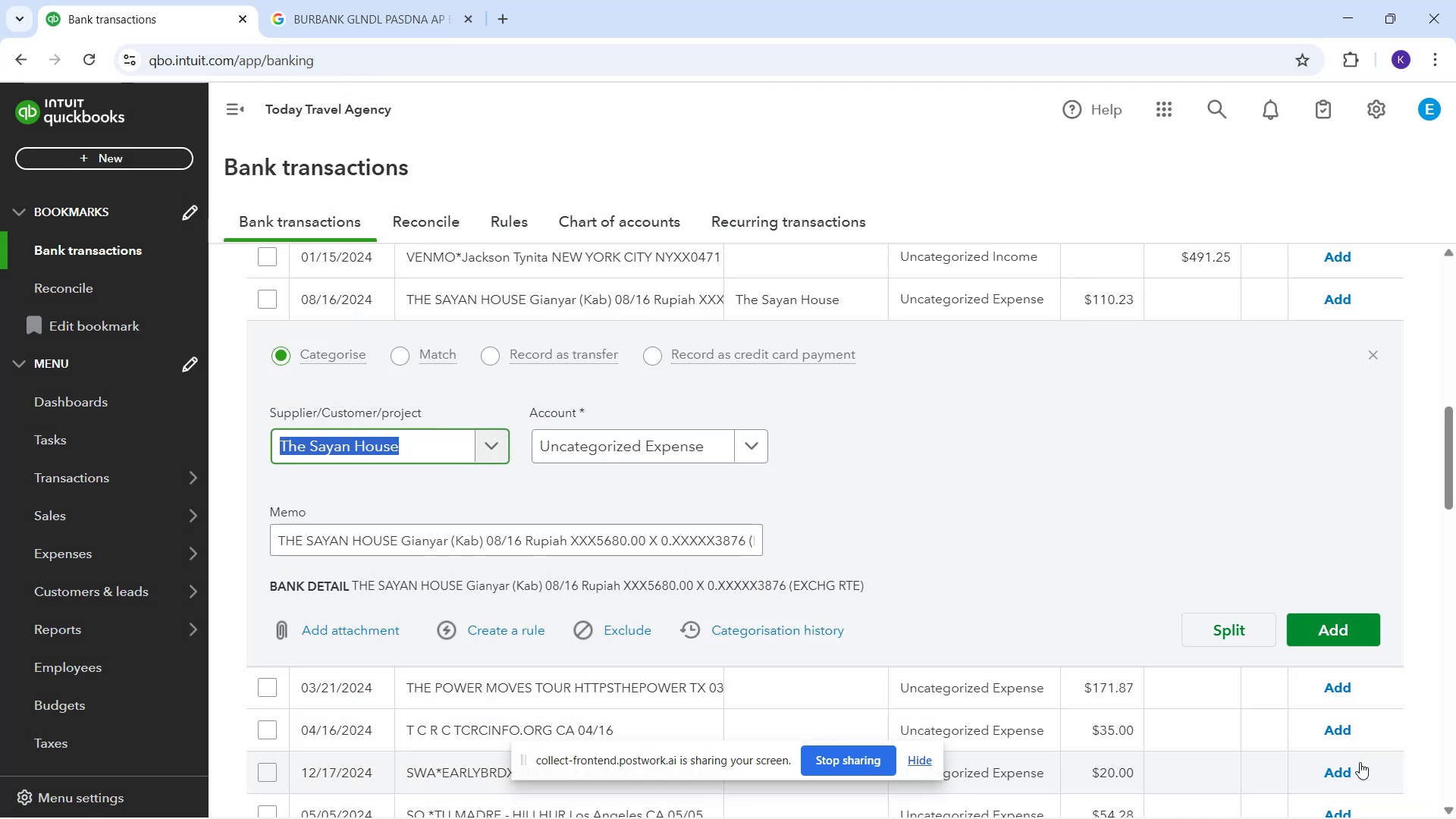 
wait(5.8)
 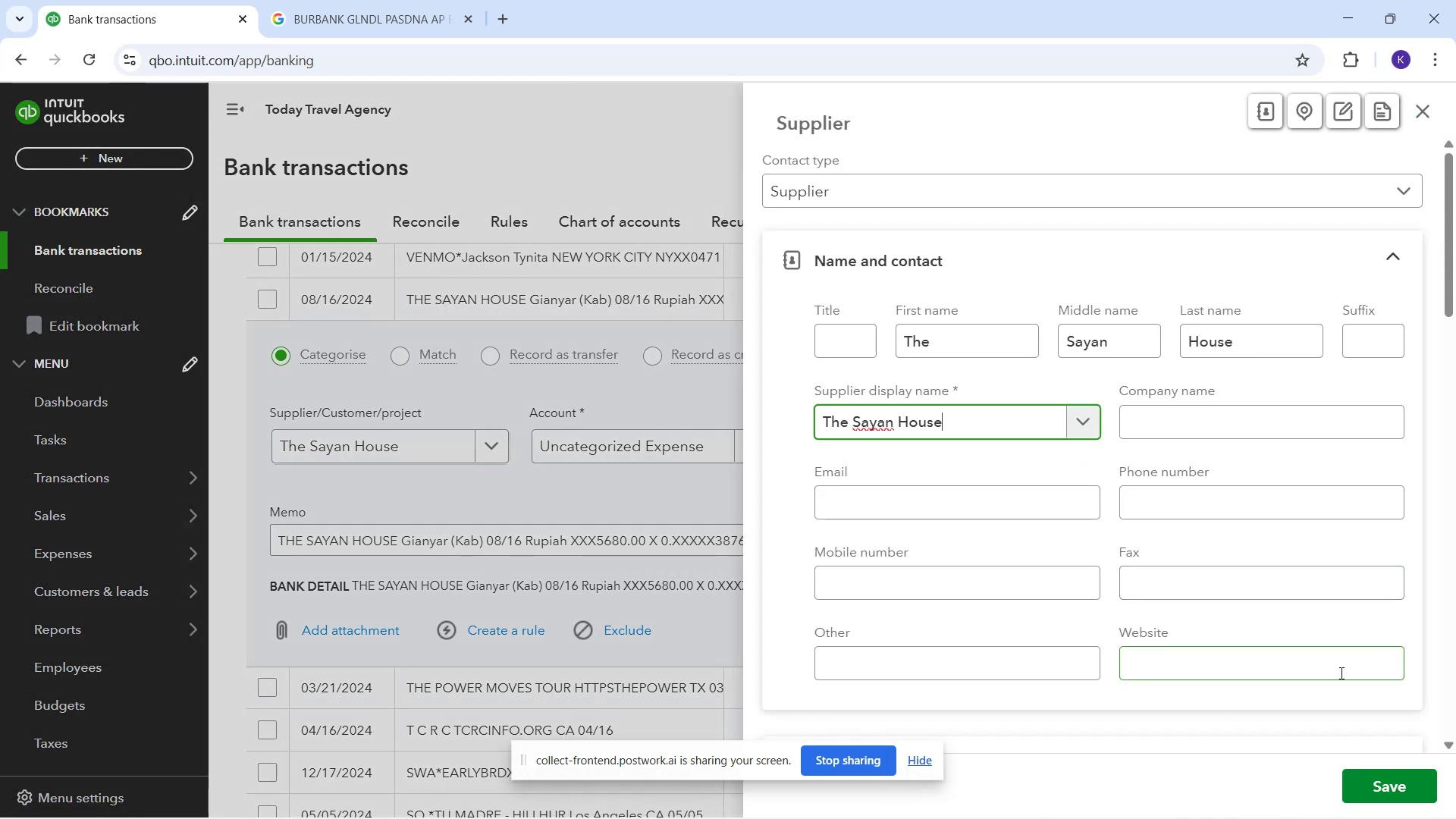 
left_click([672, 454])
 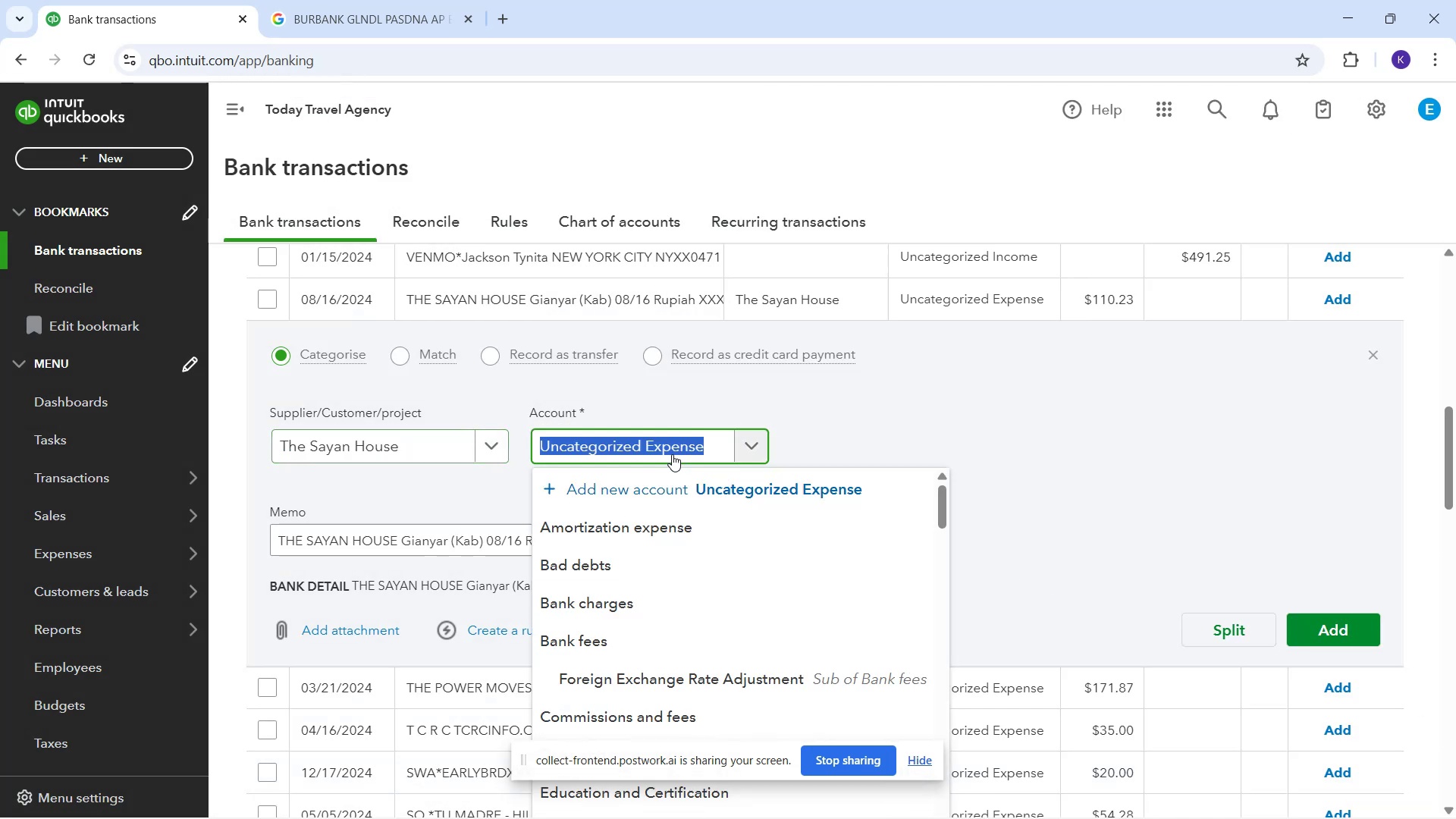 
type(mea)
 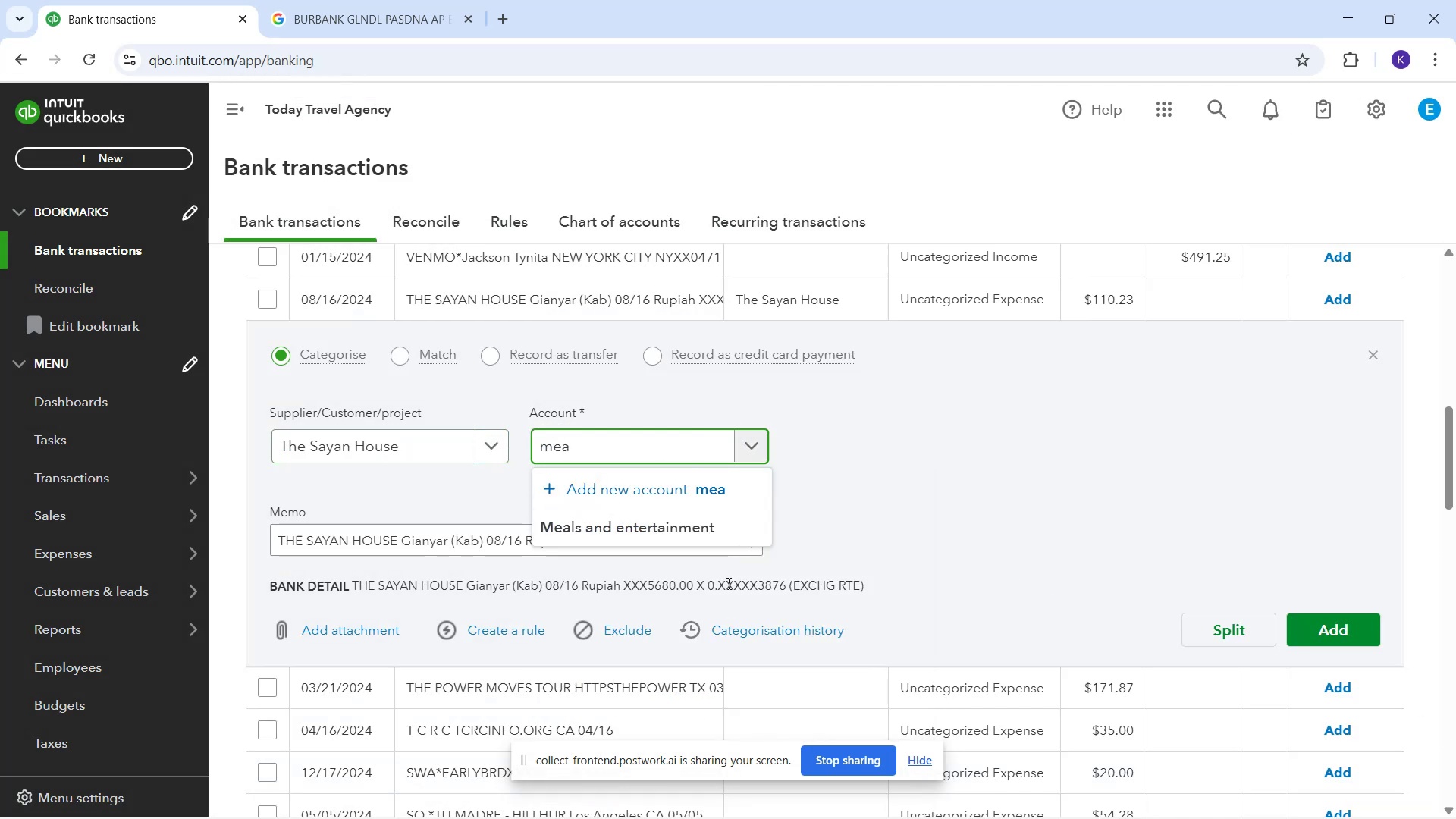 
left_click([696, 531])
 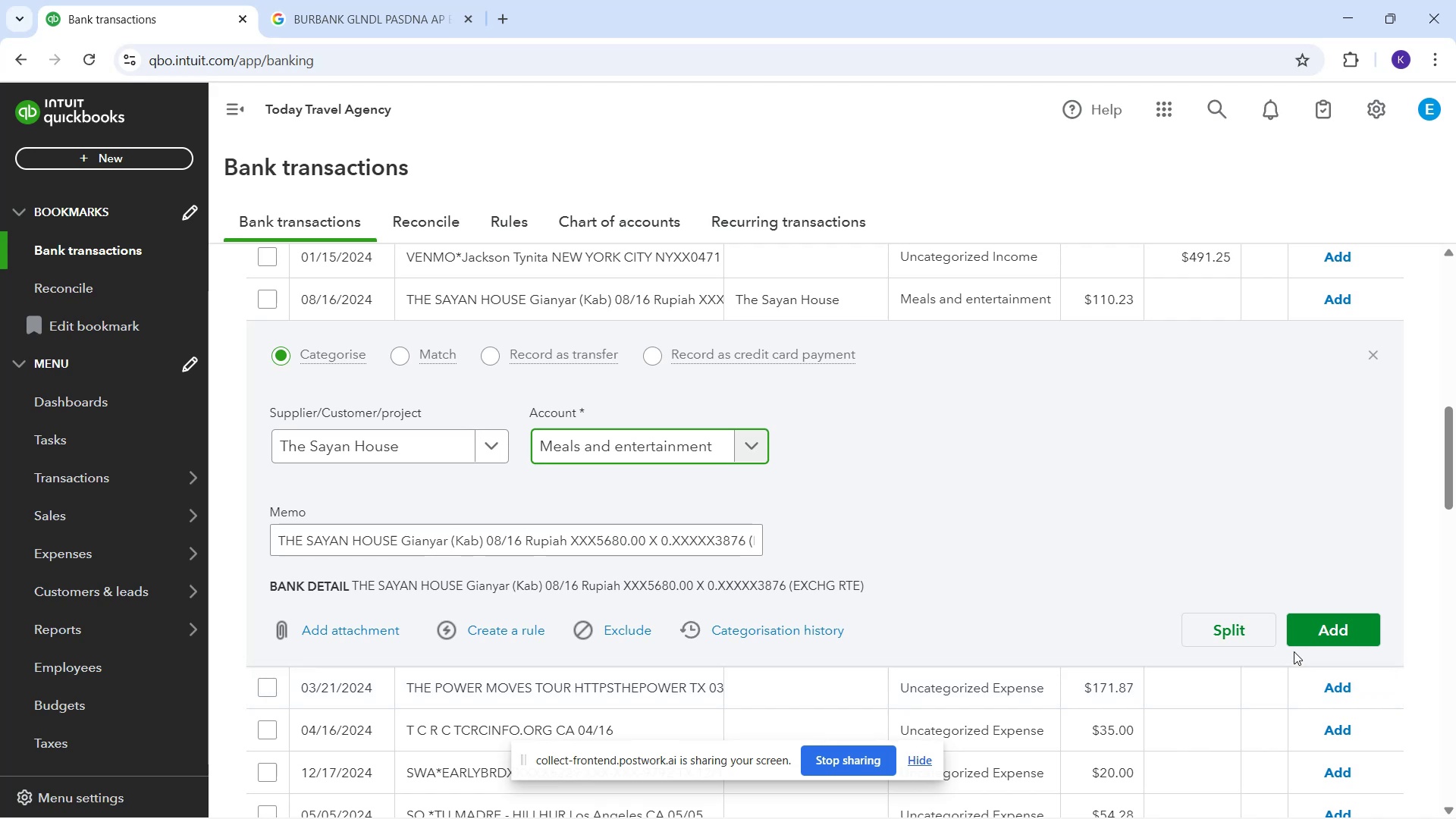 
left_click([1302, 632])
 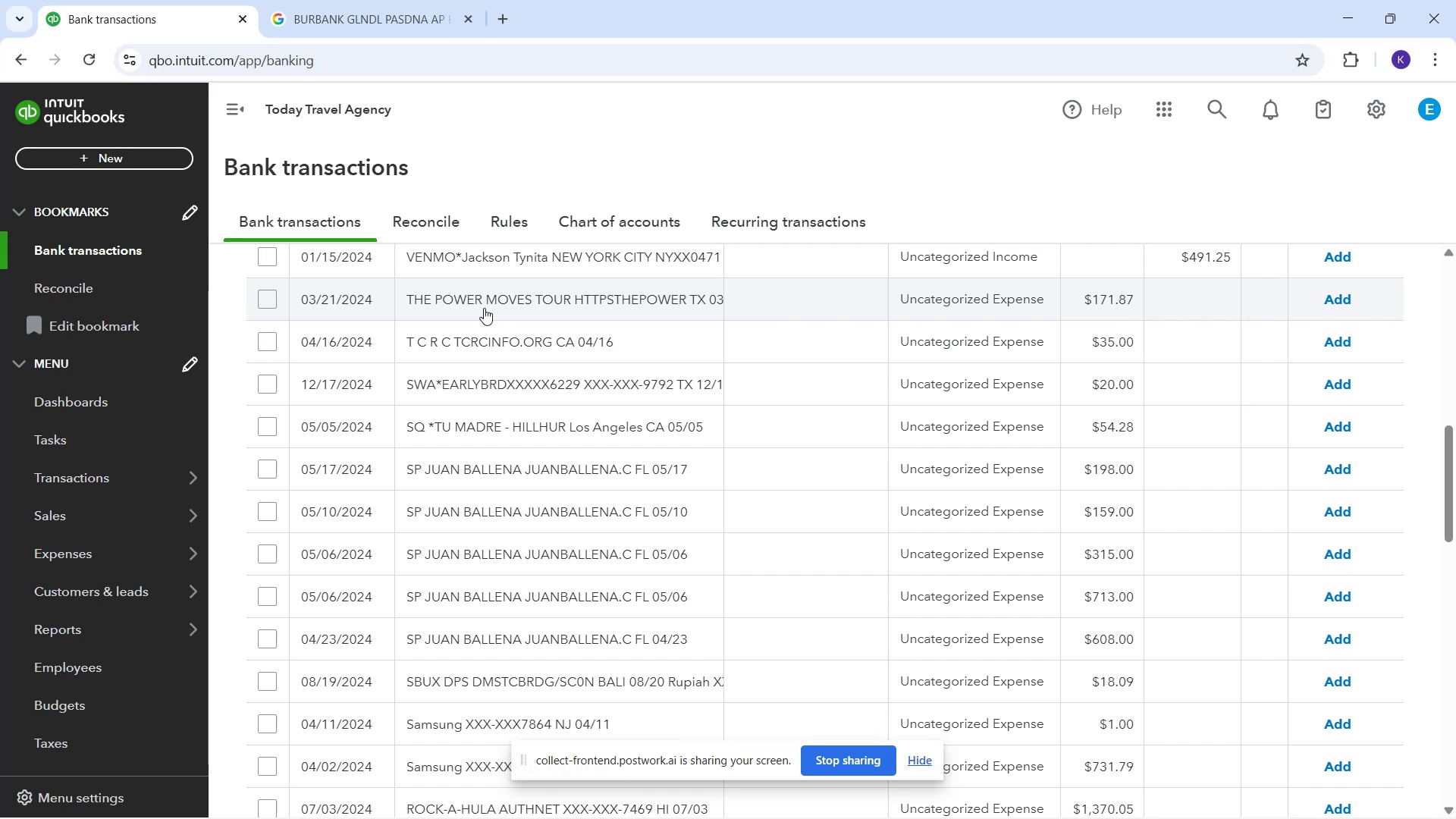 
wait(18.07)
 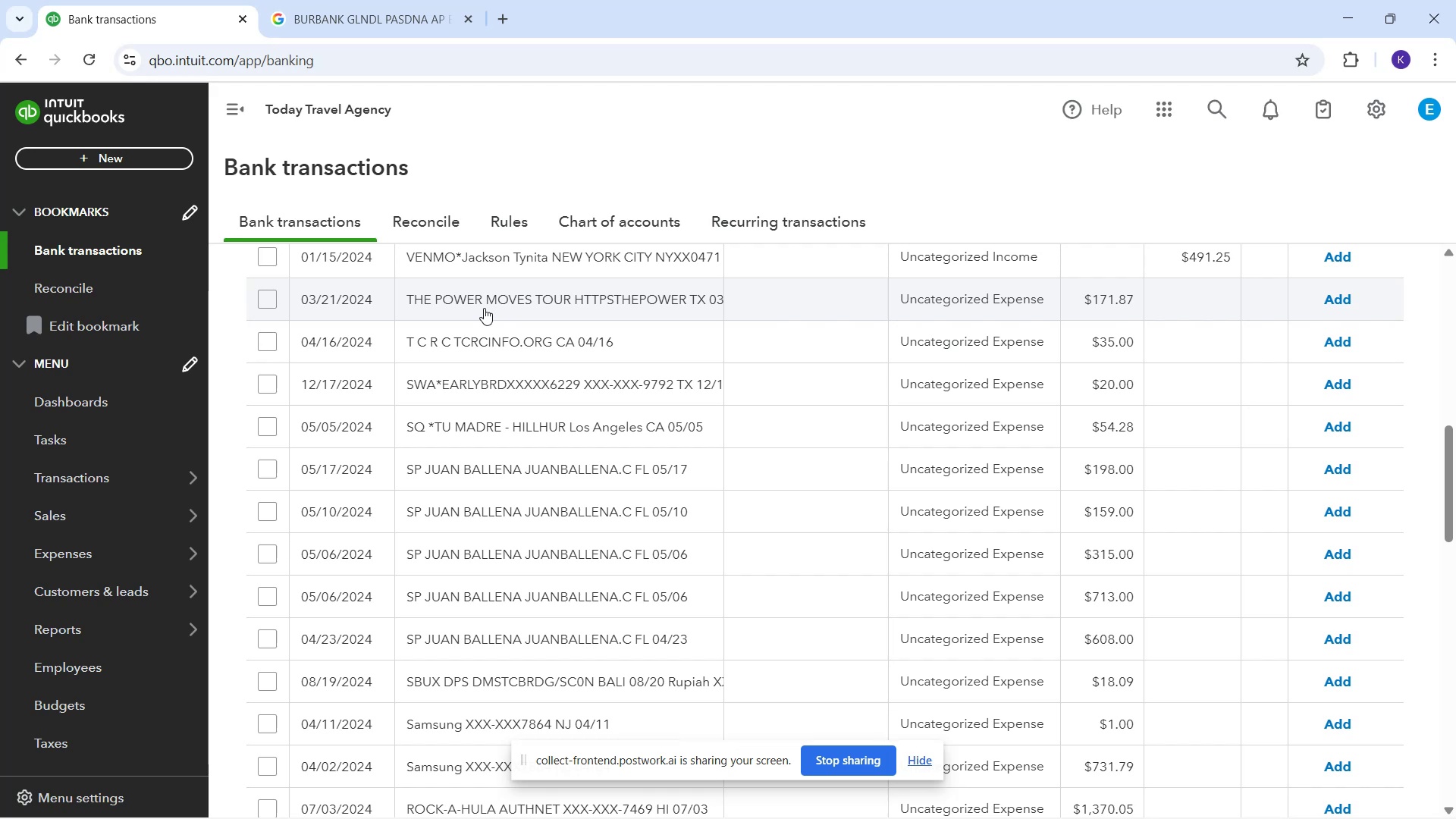 
left_click([500, 313])
 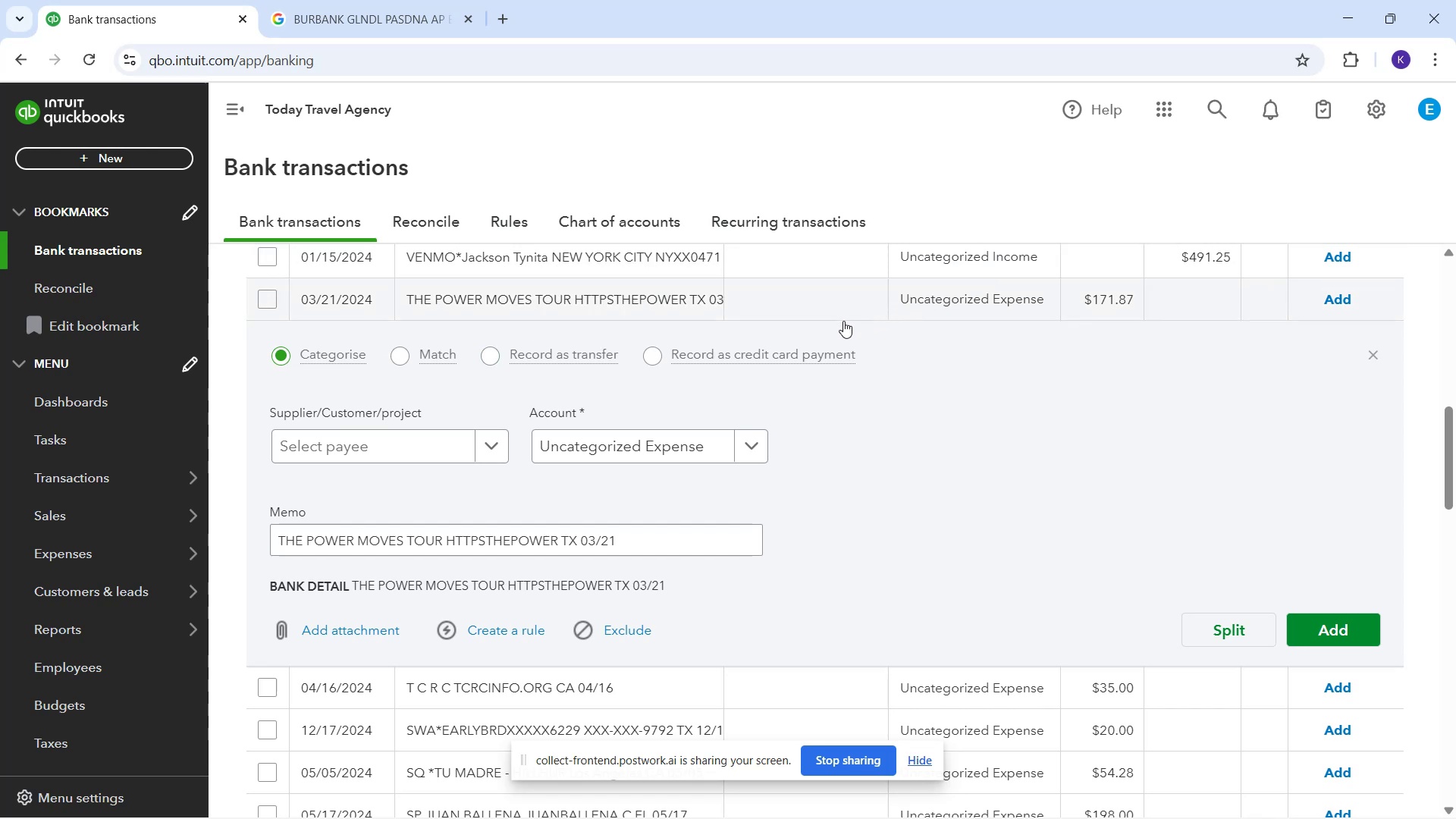 
wait(6.01)
 